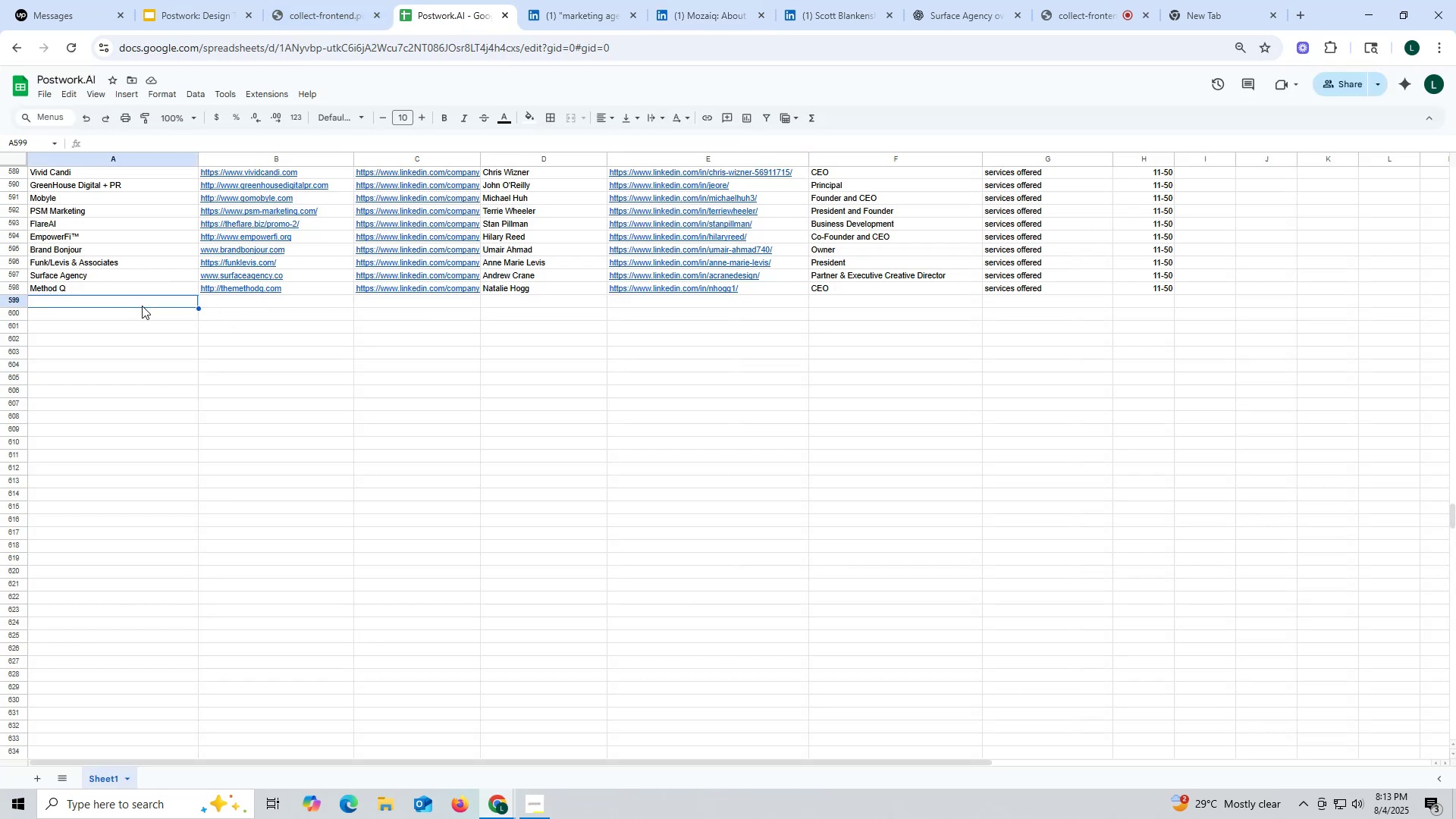 
key(Control+ControlLeft)
 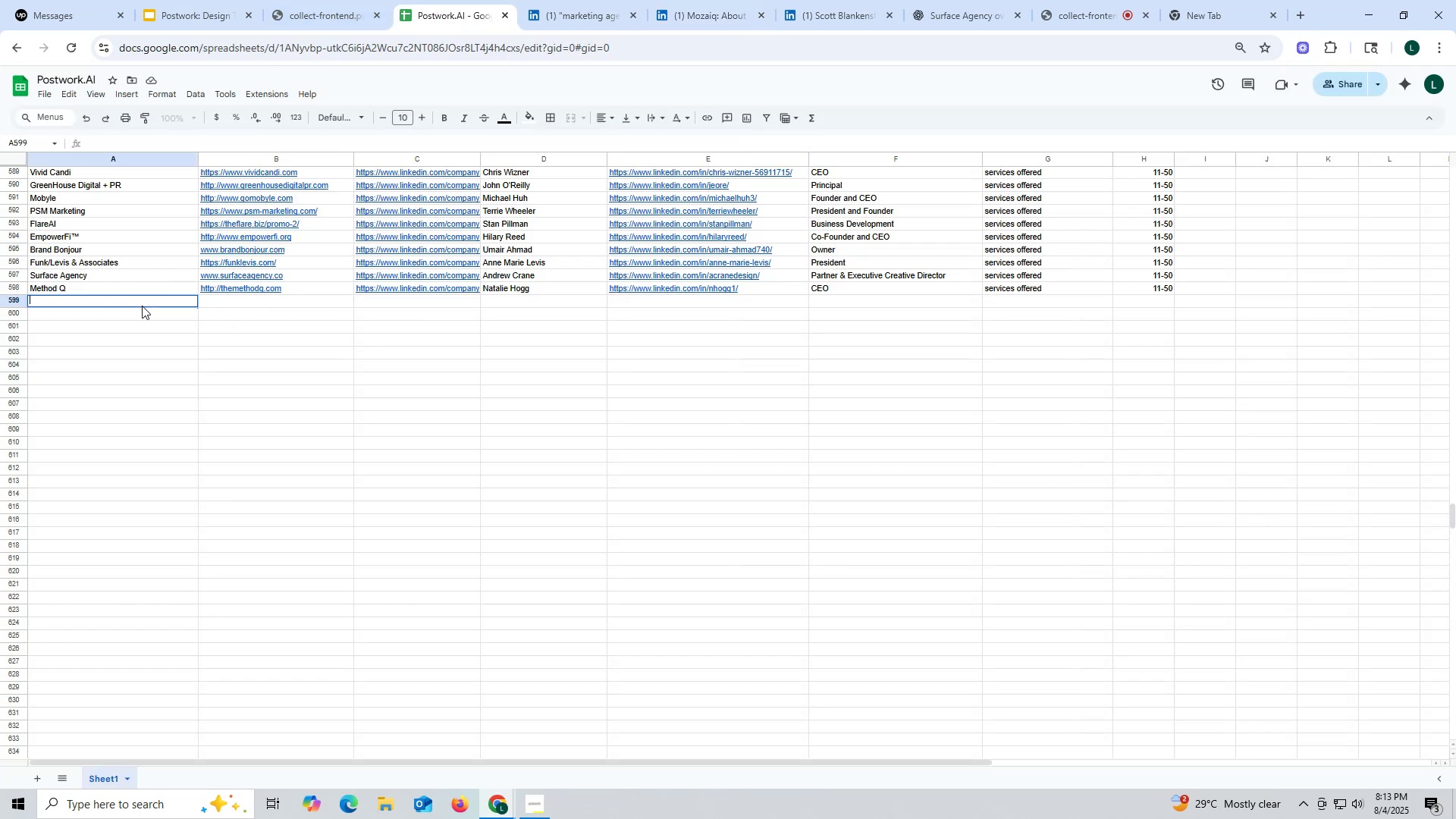 
key(Control+V)
 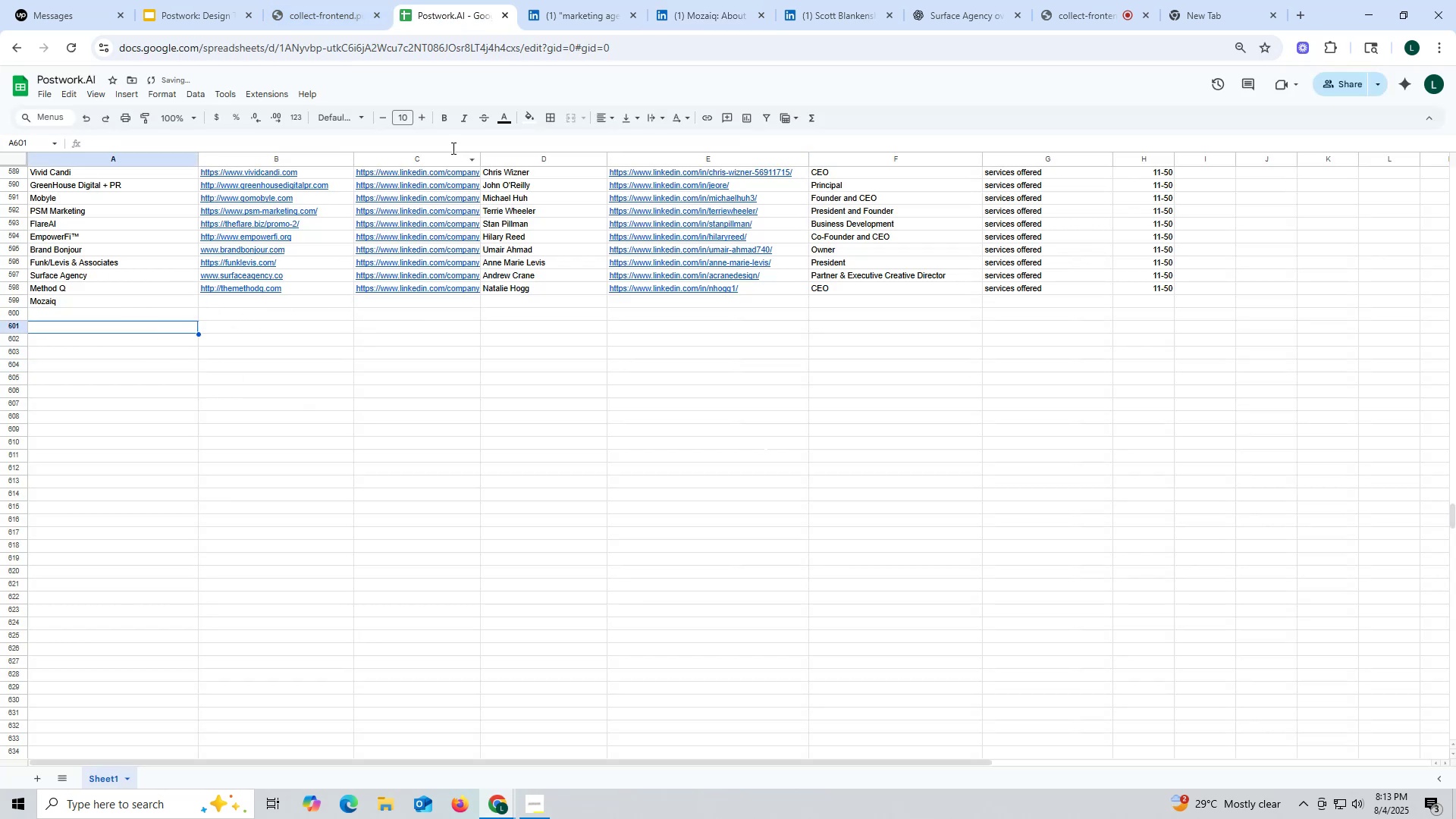 
left_click([590, 18])
 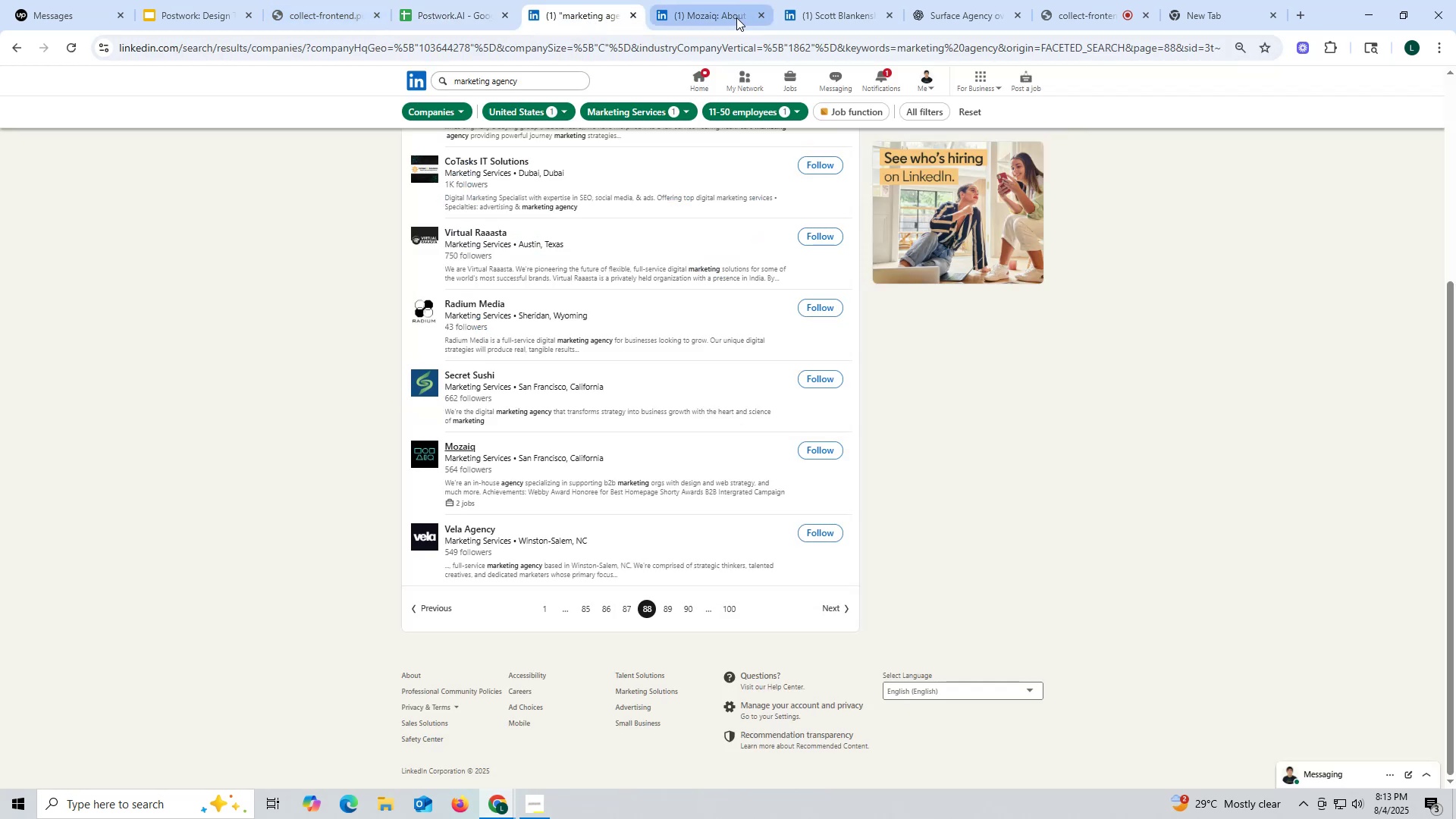 
left_click([700, 16])
 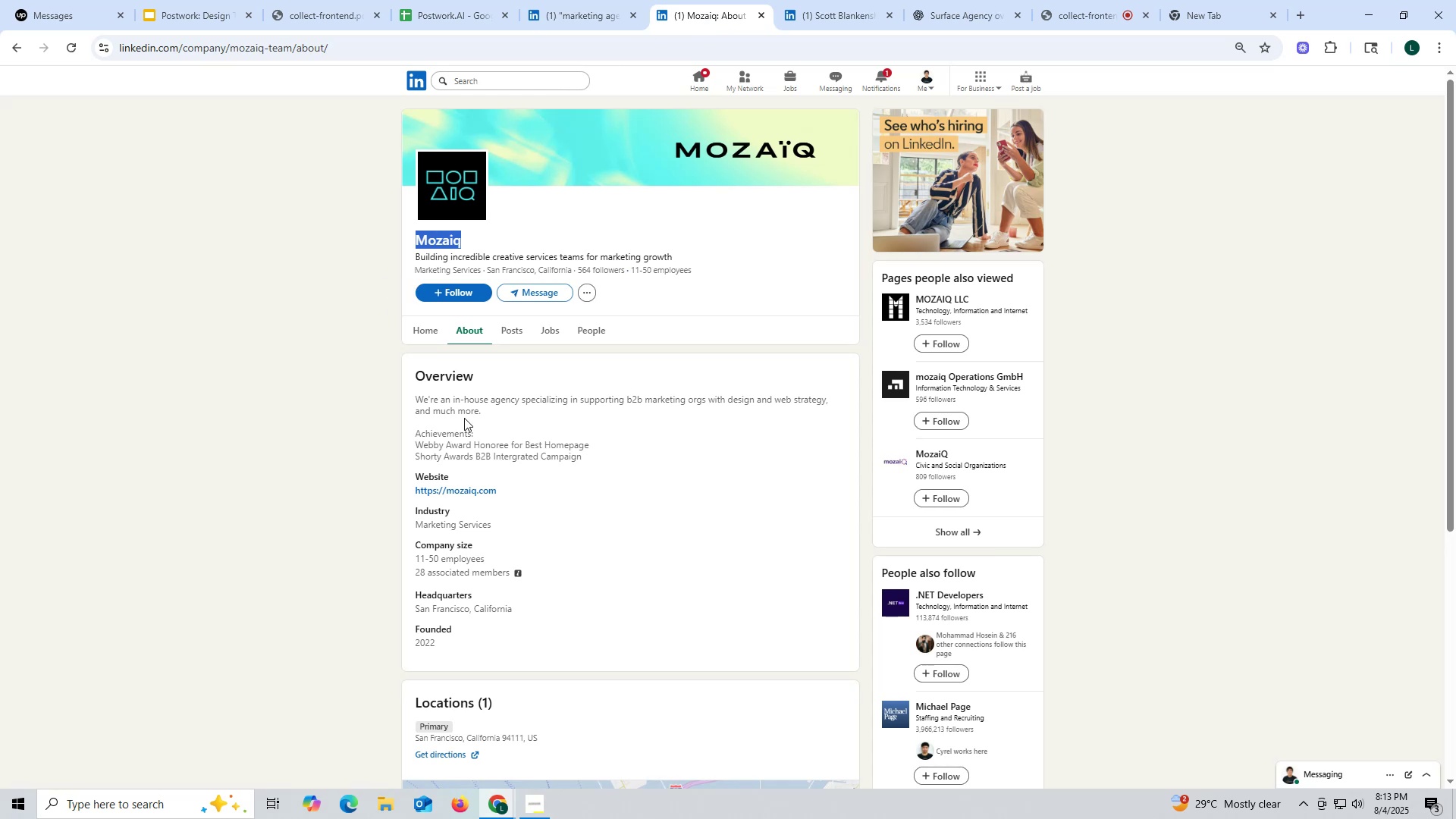 
left_click_drag(start_coordinate=[408, 491], to_coordinate=[526, 486])
 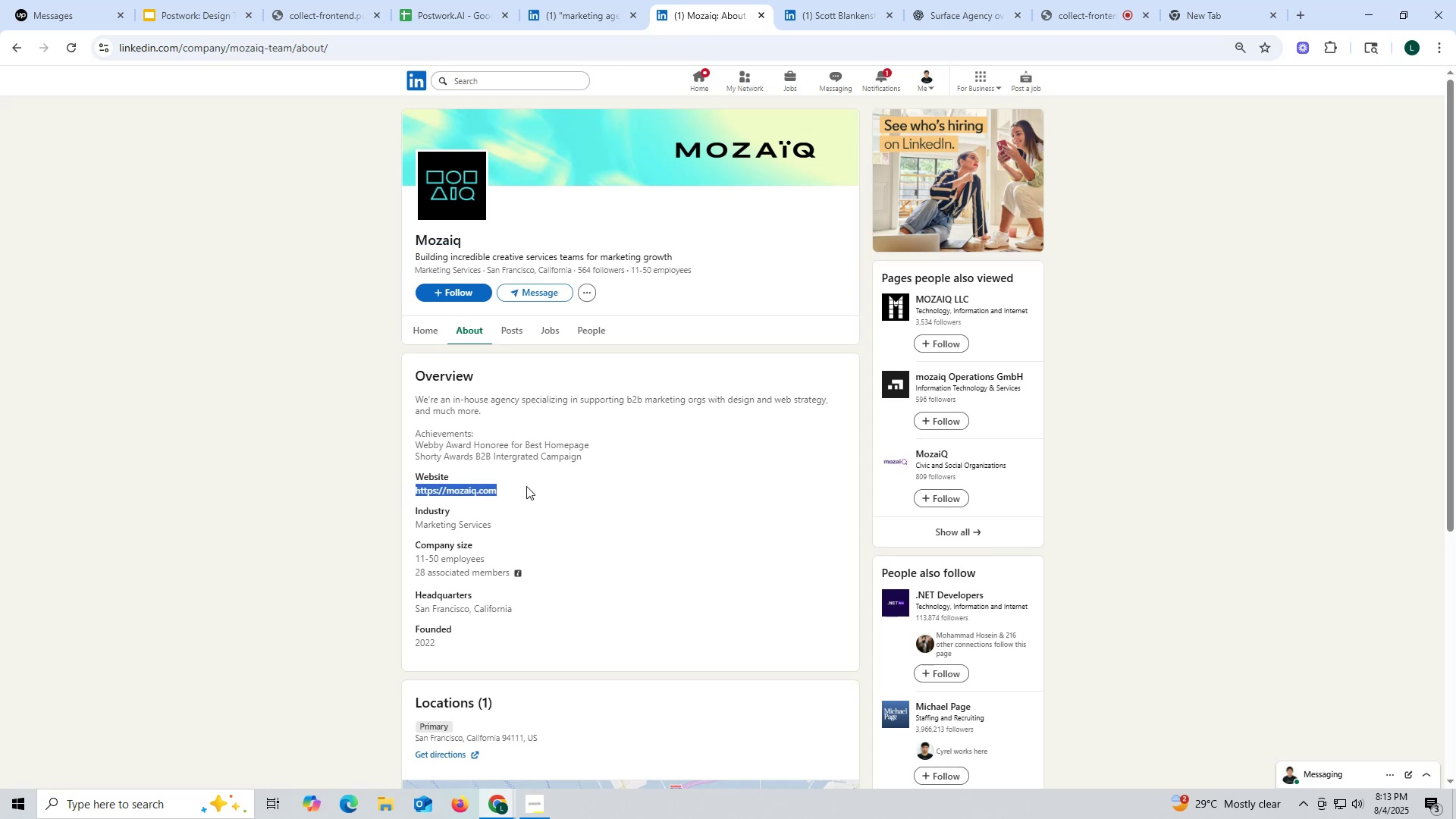 
key(Control+ControlLeft)
 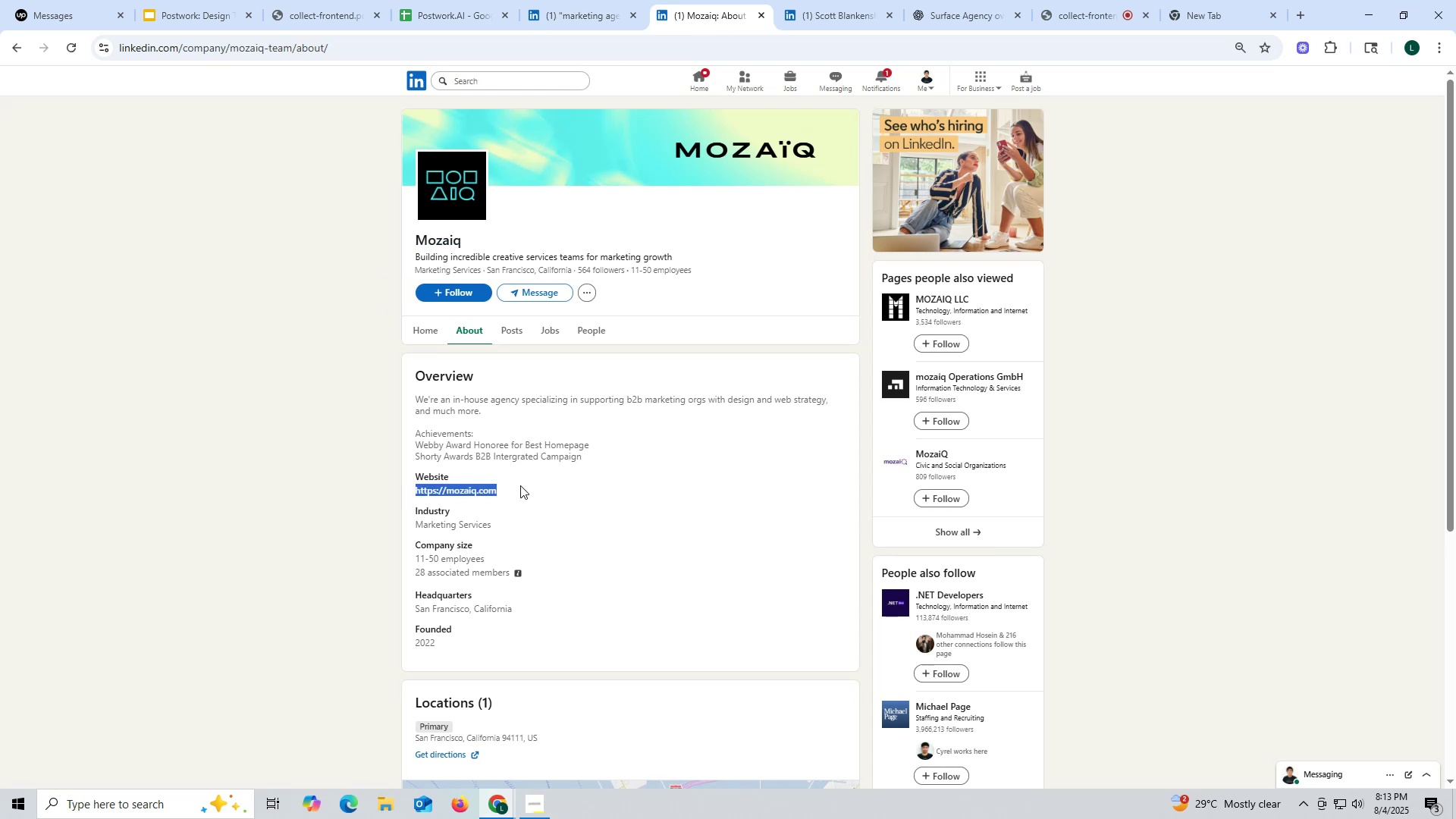 
key(Control+C)
 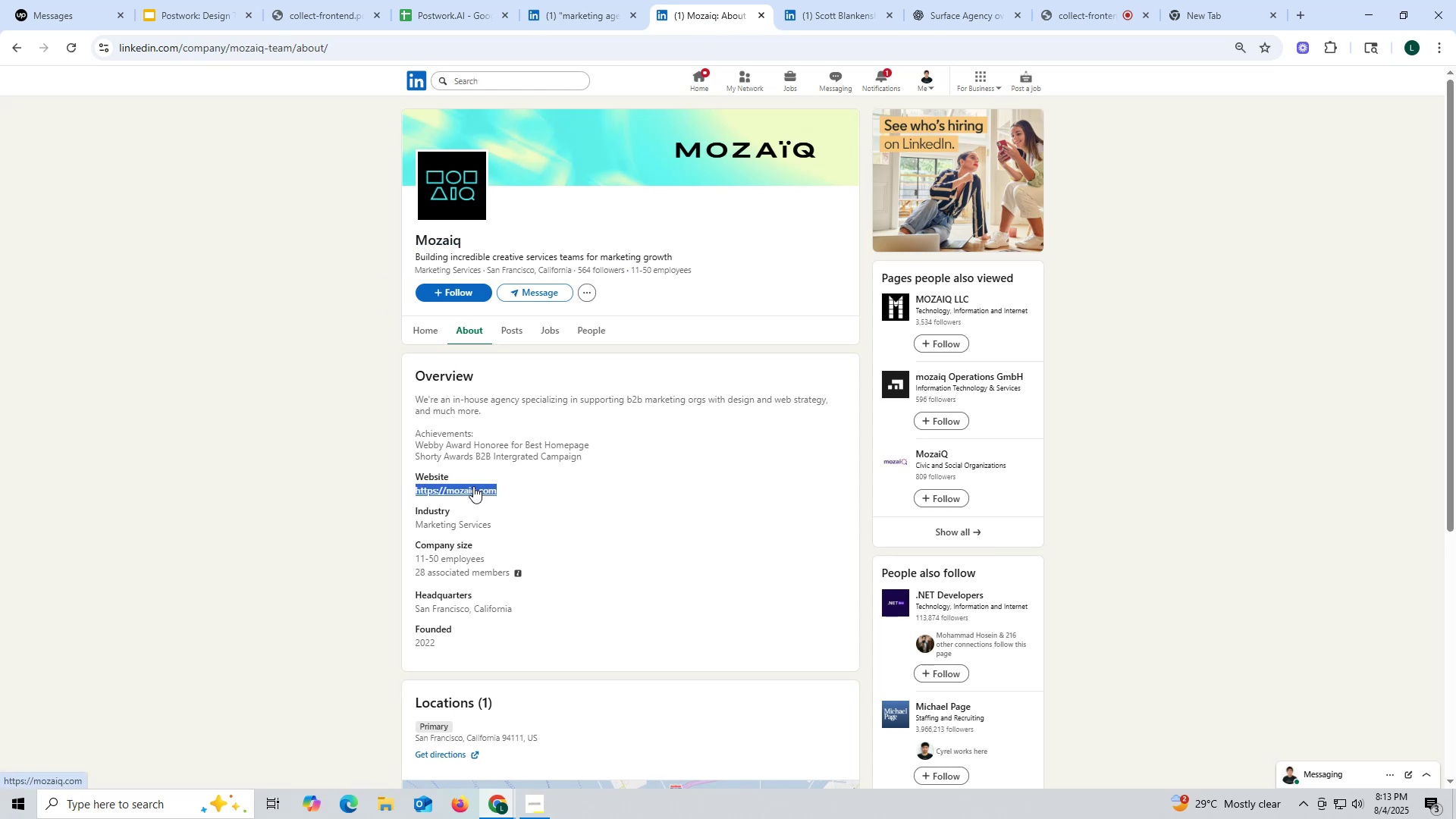 
right_click([473, 486])
 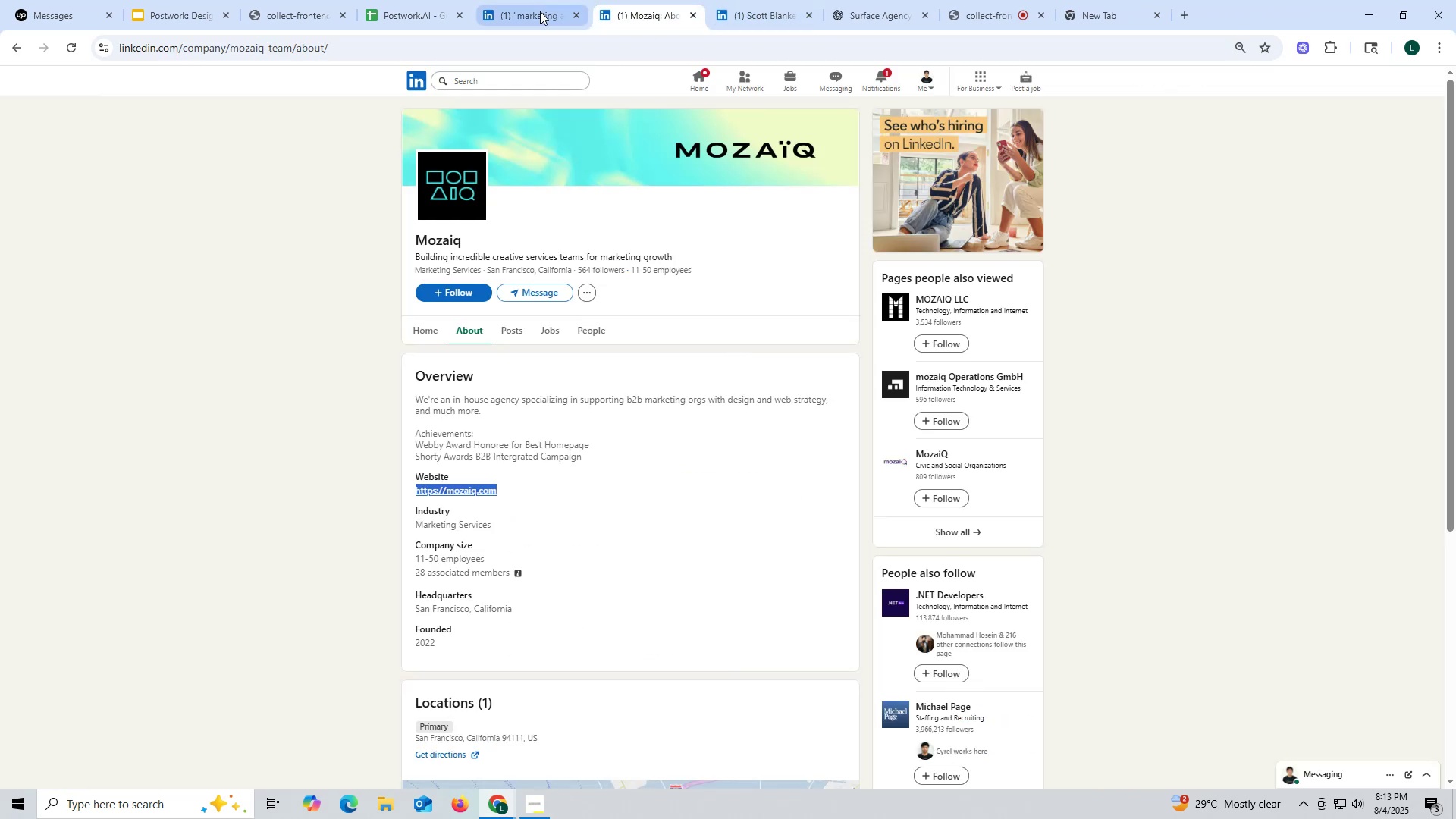 
left_click([398, 3])
 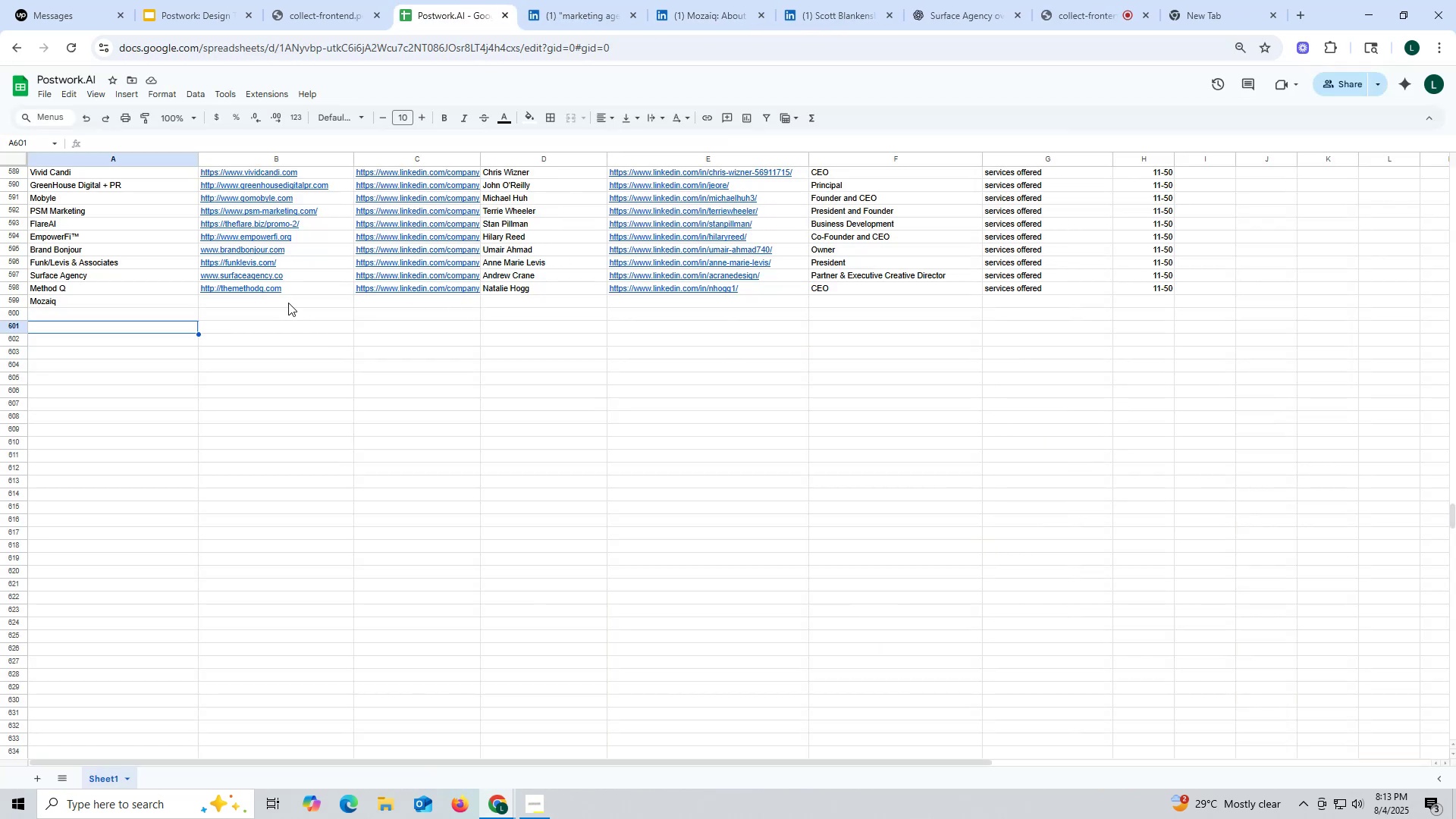 
double_click([288, 300])
 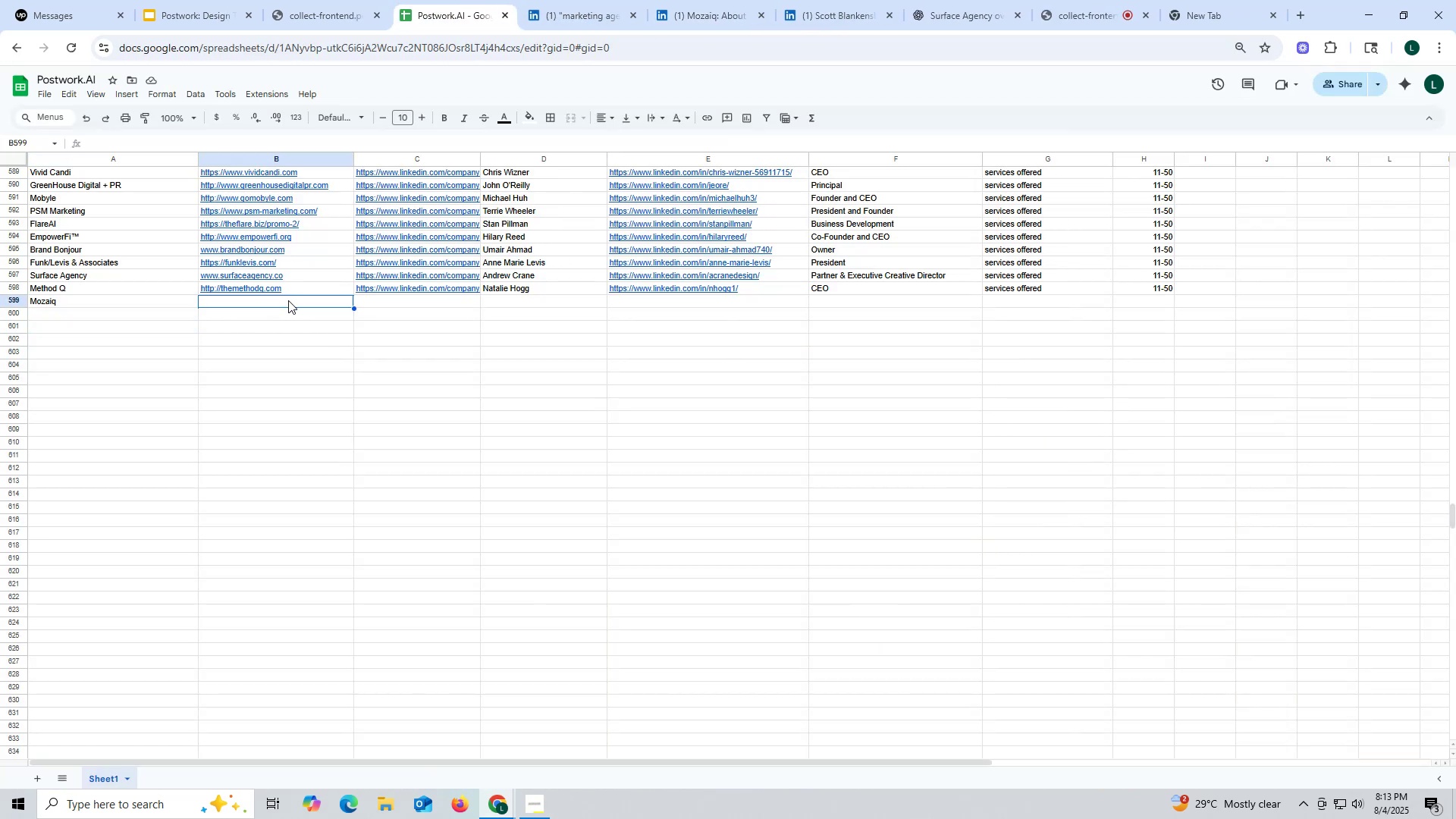 
key(Control+ControlLeft)
 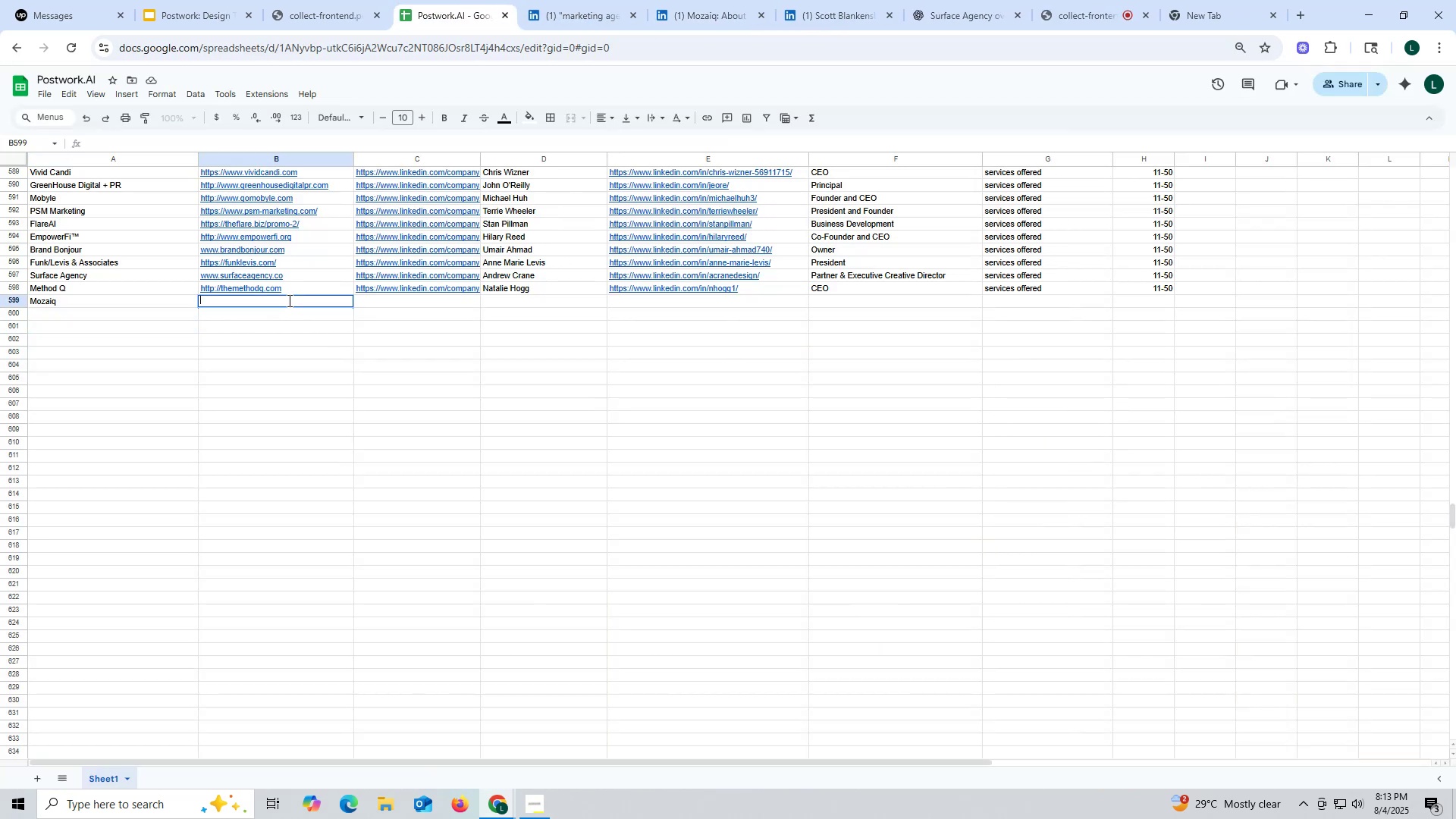 
key(Control+V)
 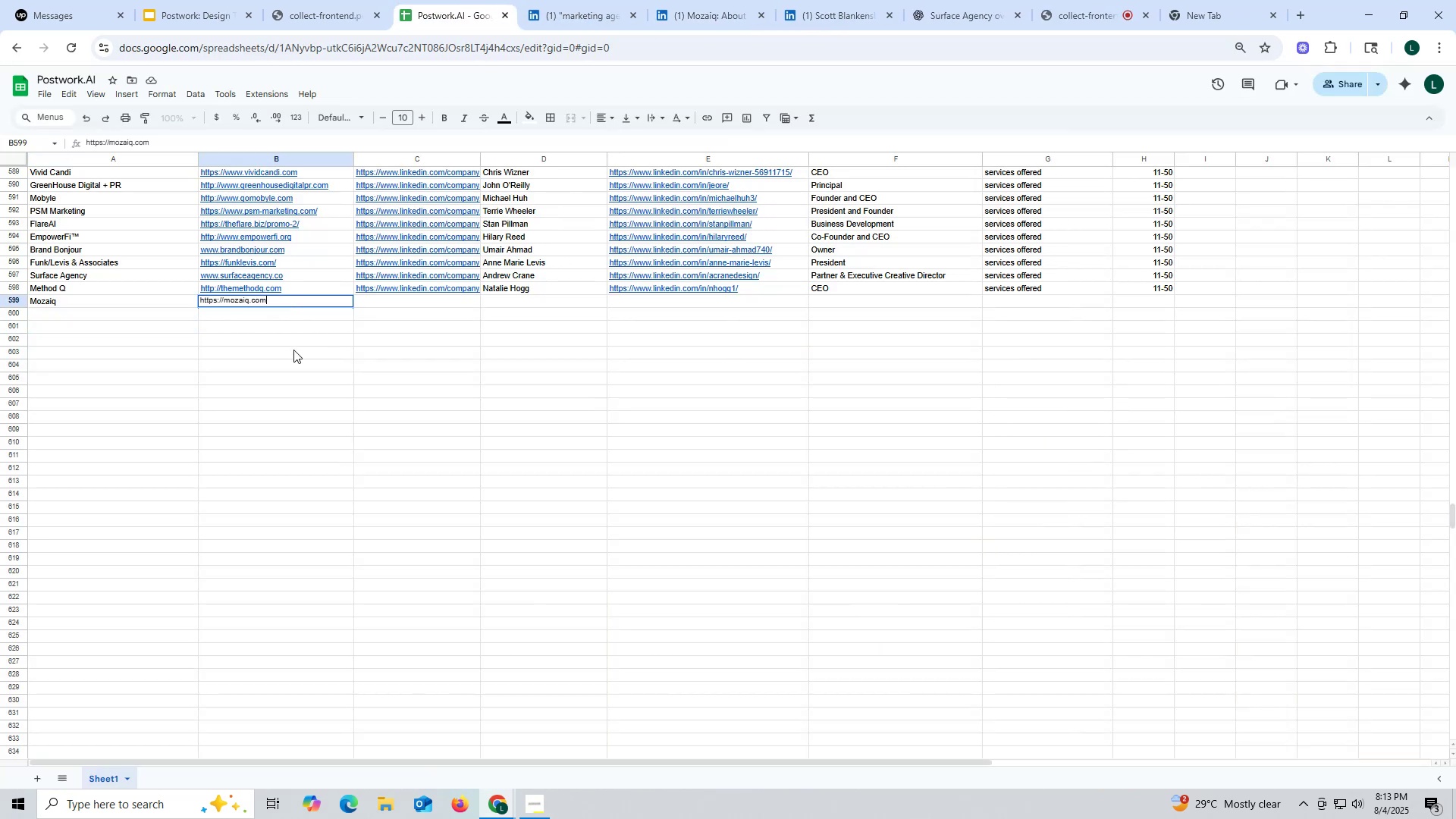 
triple_click([293, 350])
 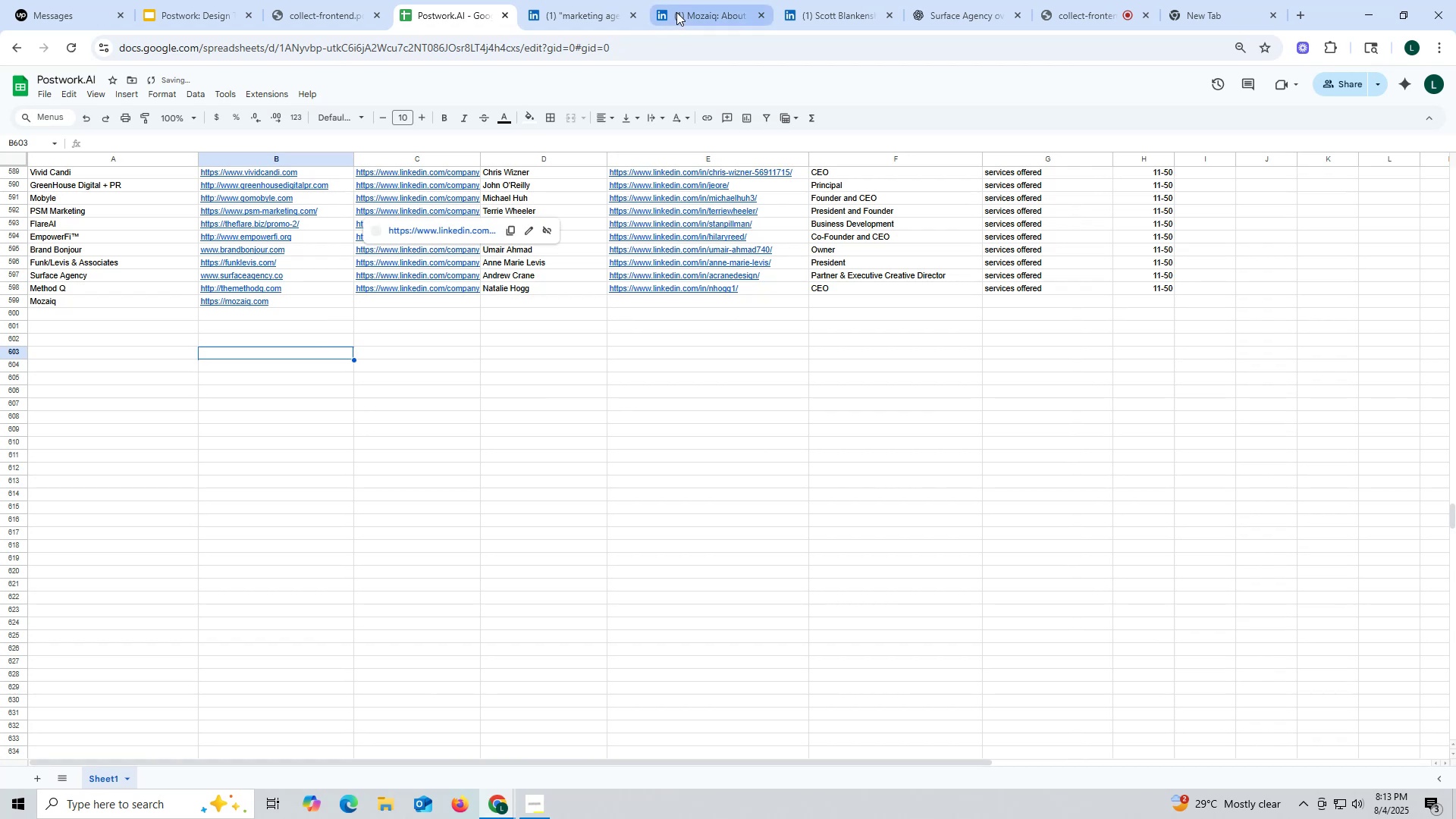 
left_click([692, 12])
 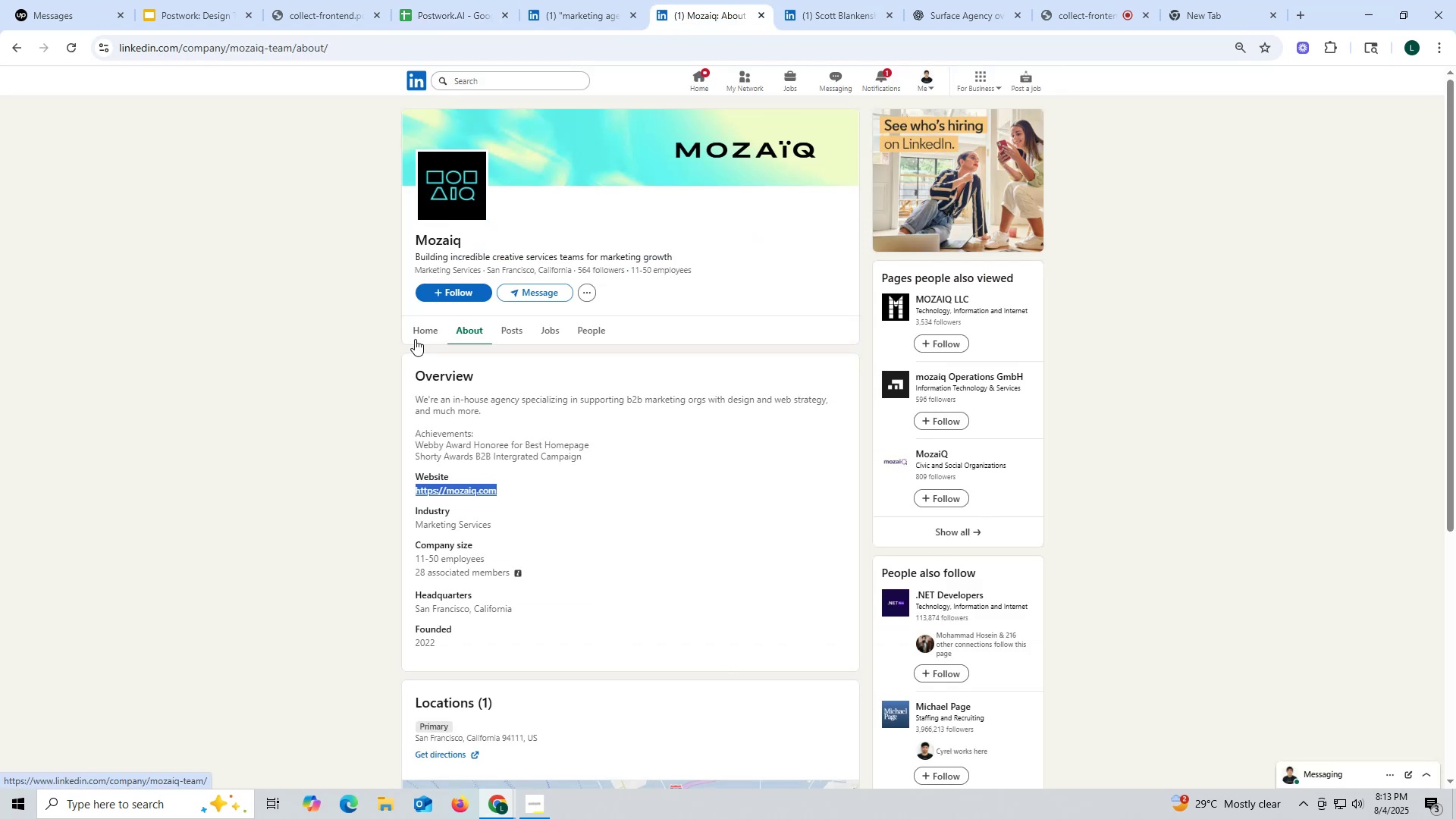 
left_click([415, 331])
 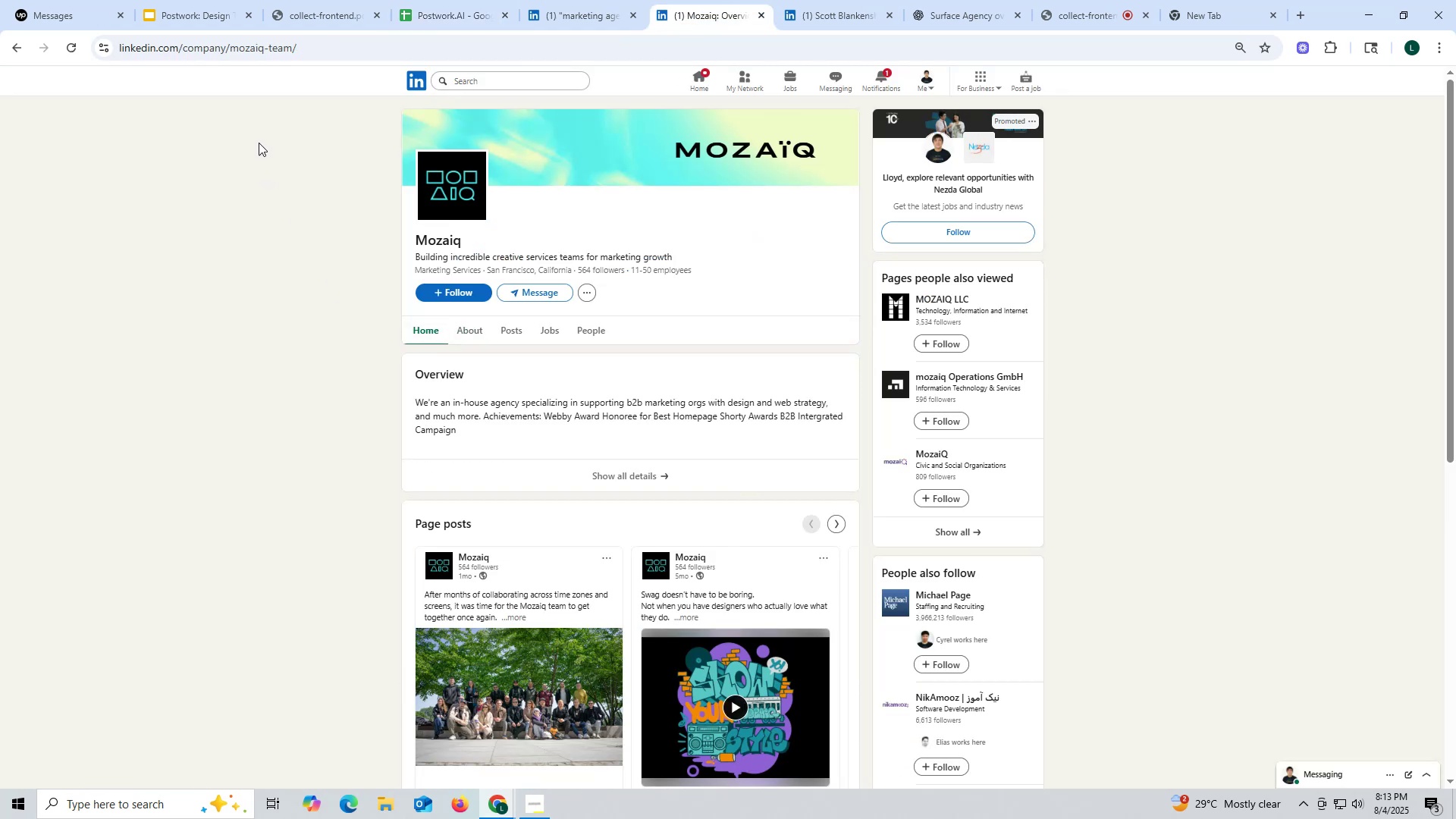 
double_click([242, 46])
 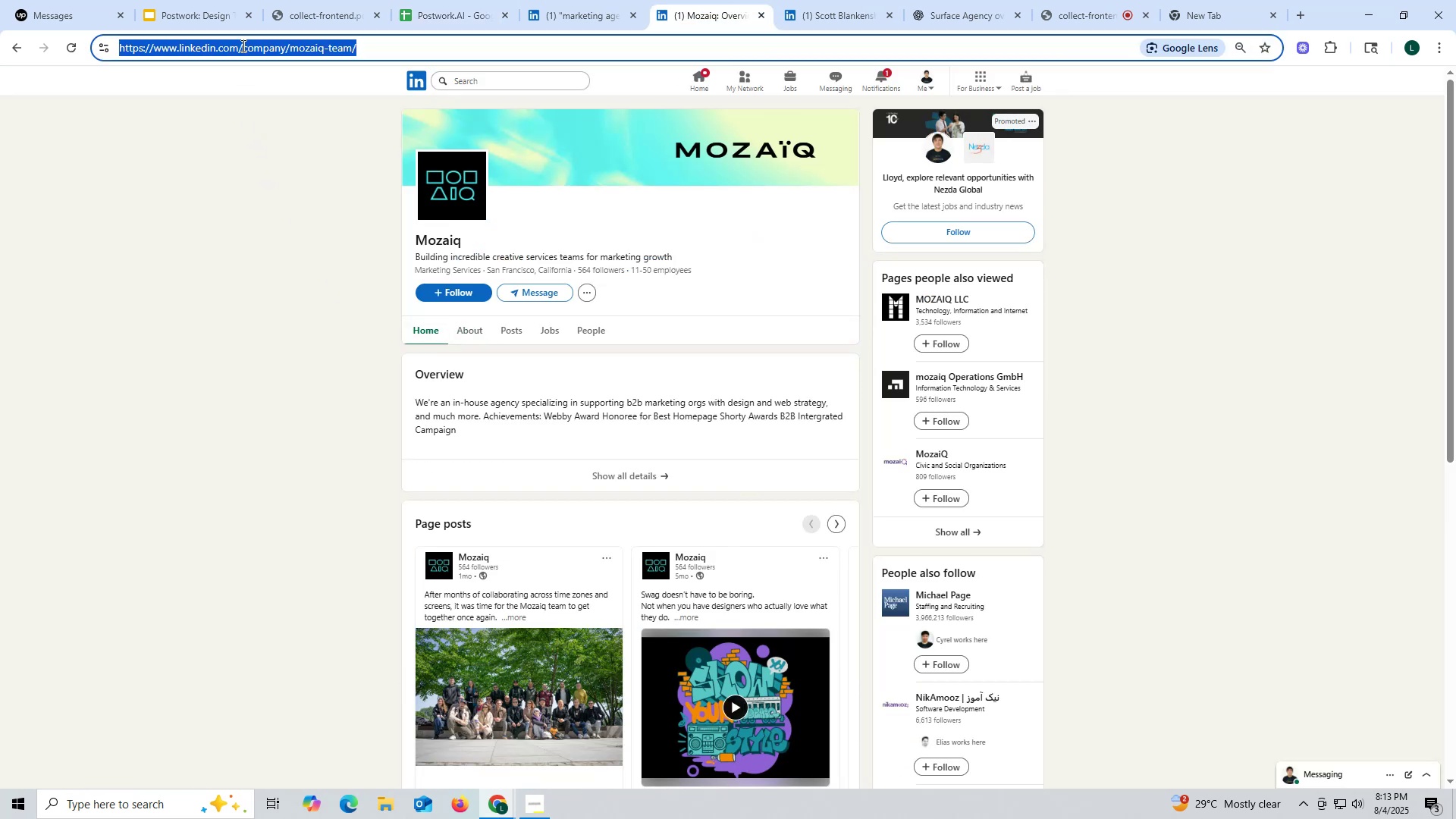 
triple_click([242, 46])
 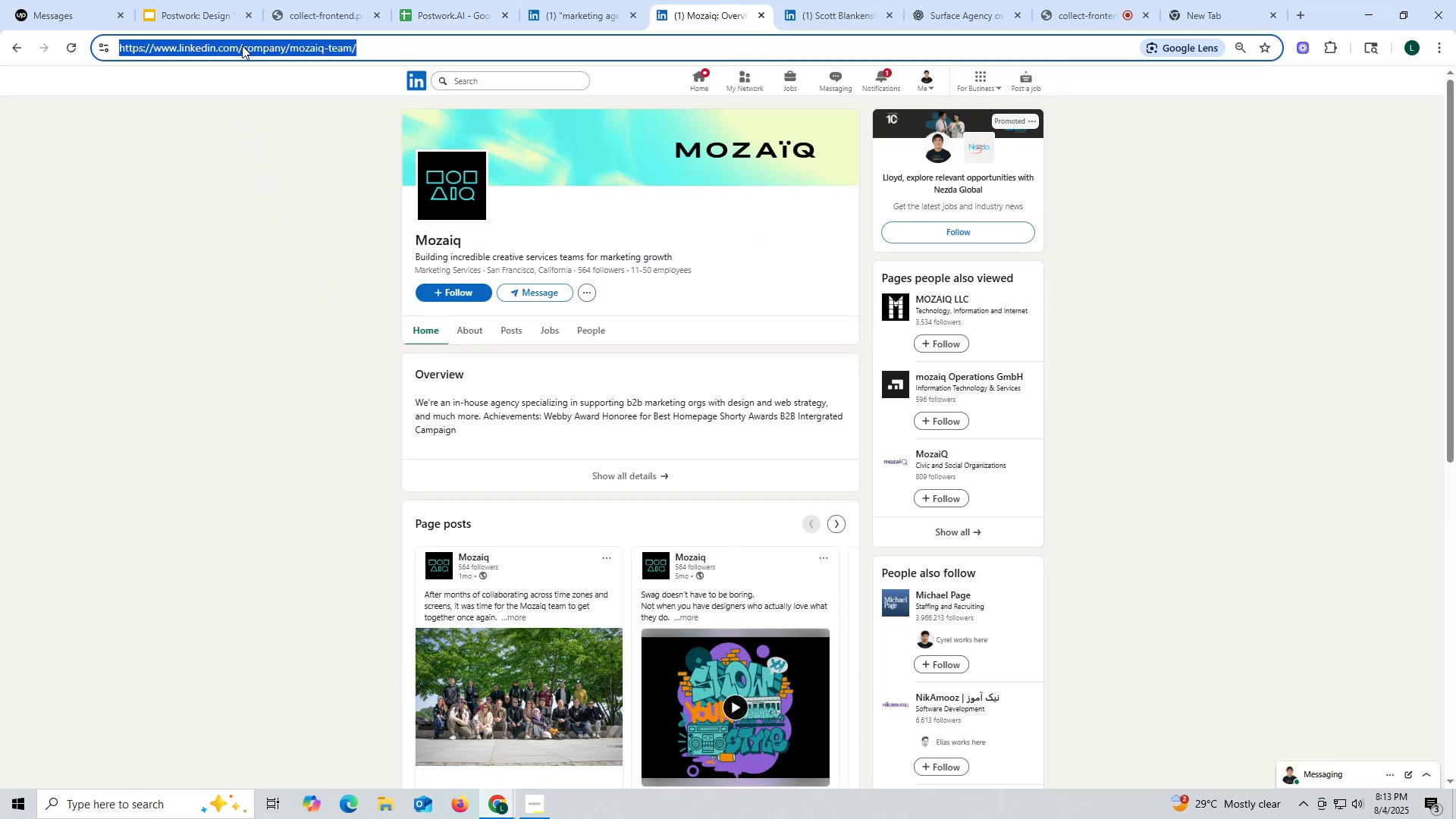 
key(Control+ControlLeft)
 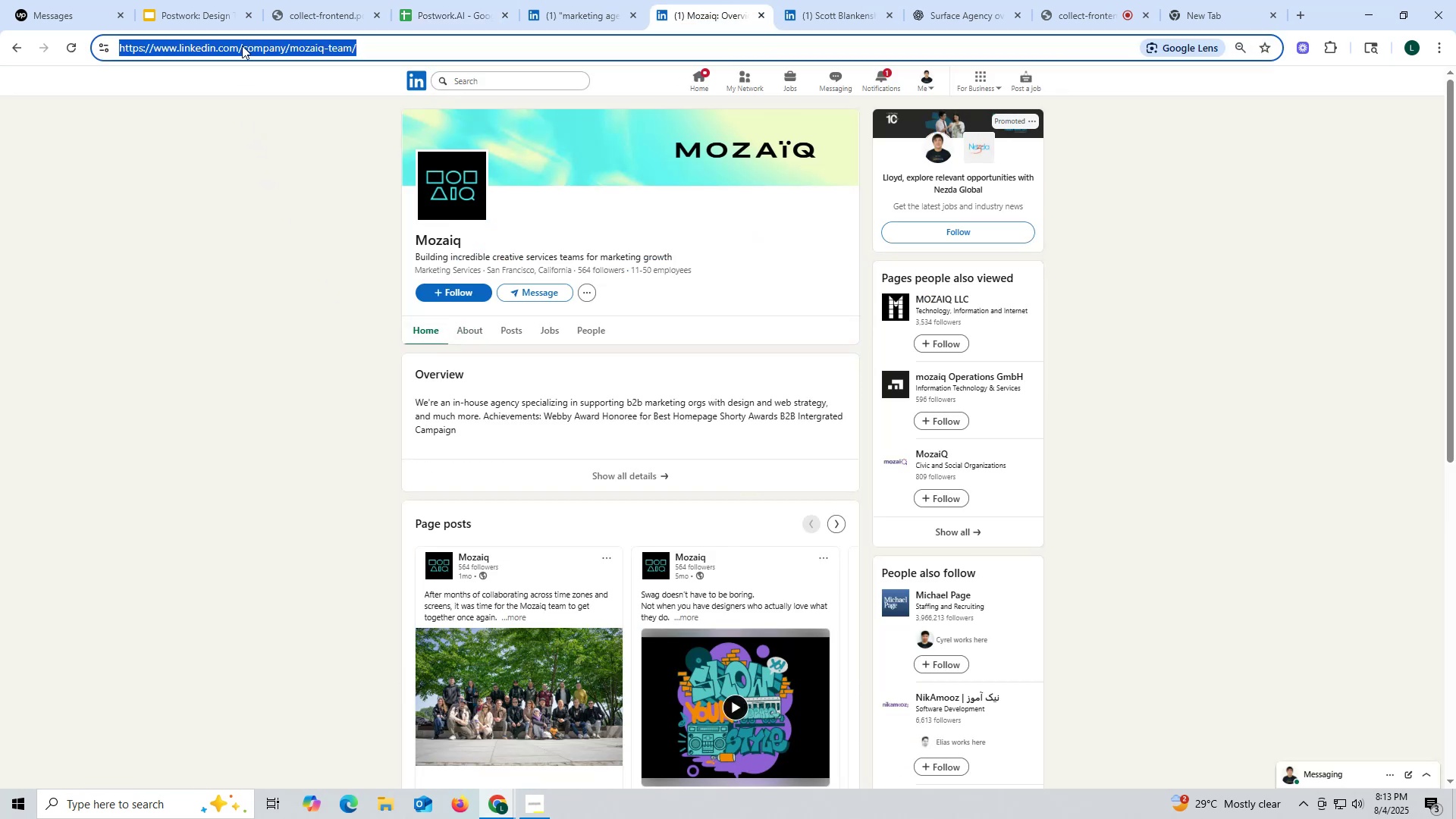 
key(Control+C)
 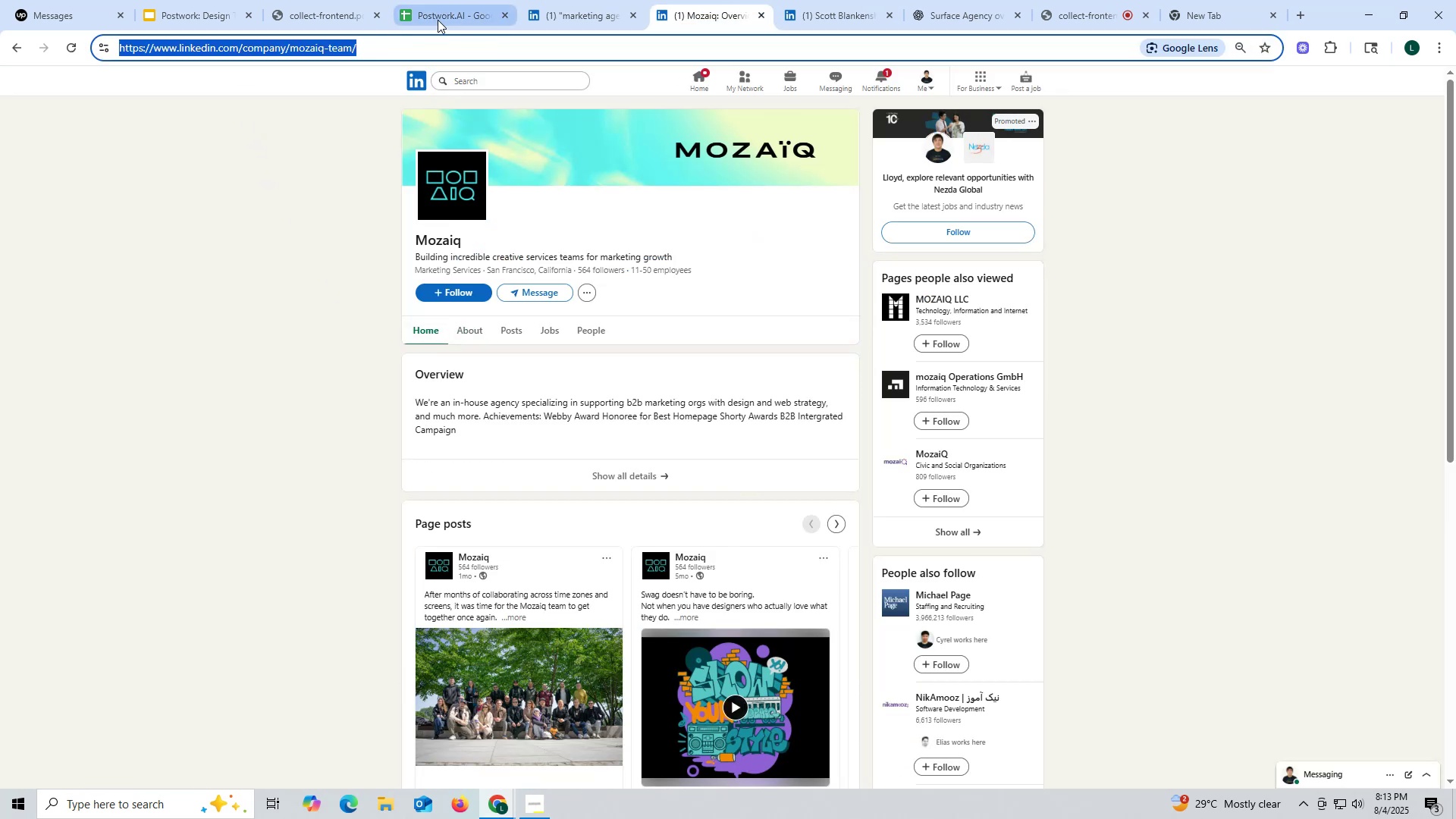 
left_click([440, 14])
 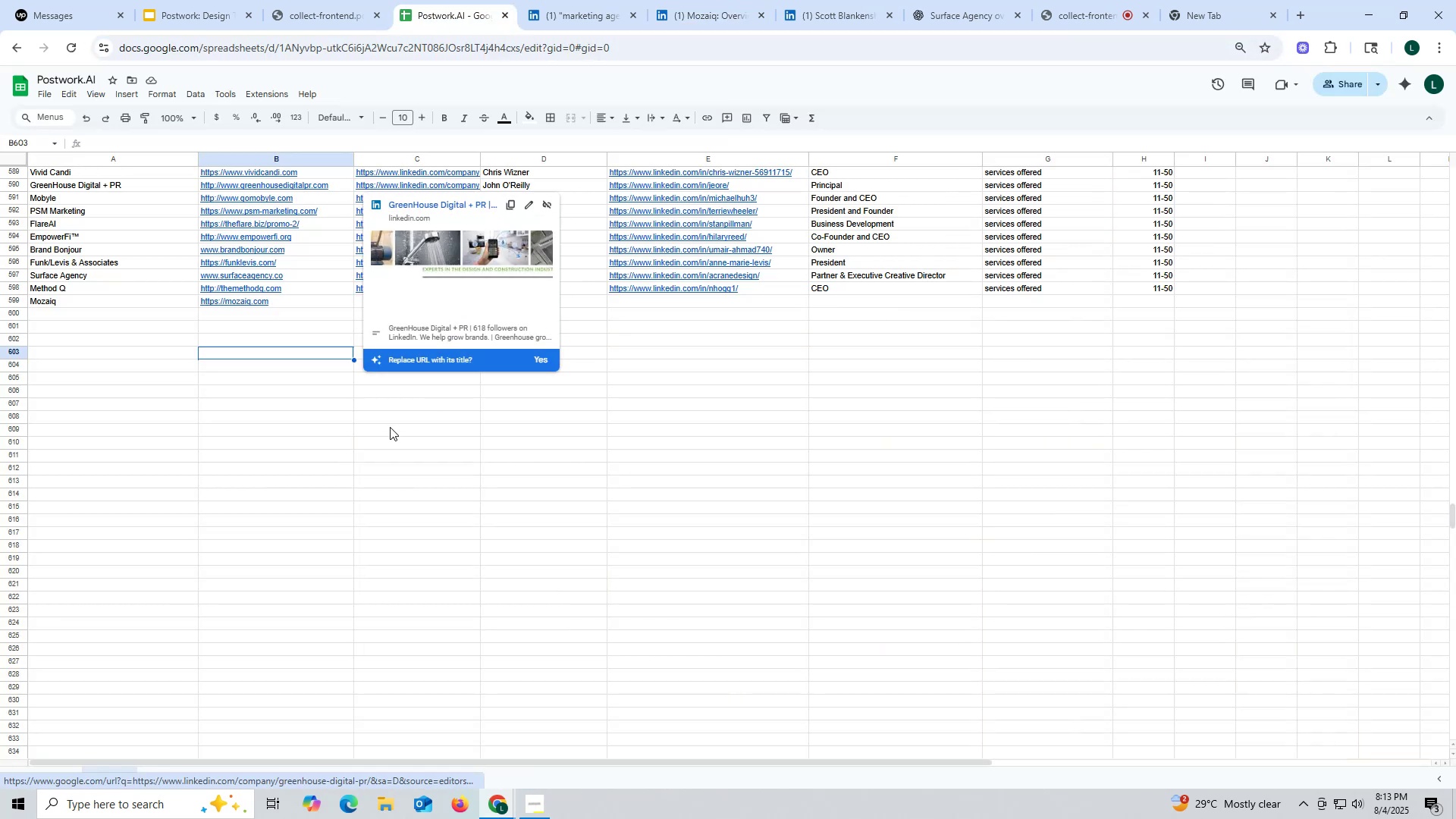 
left_click([241, 376])
 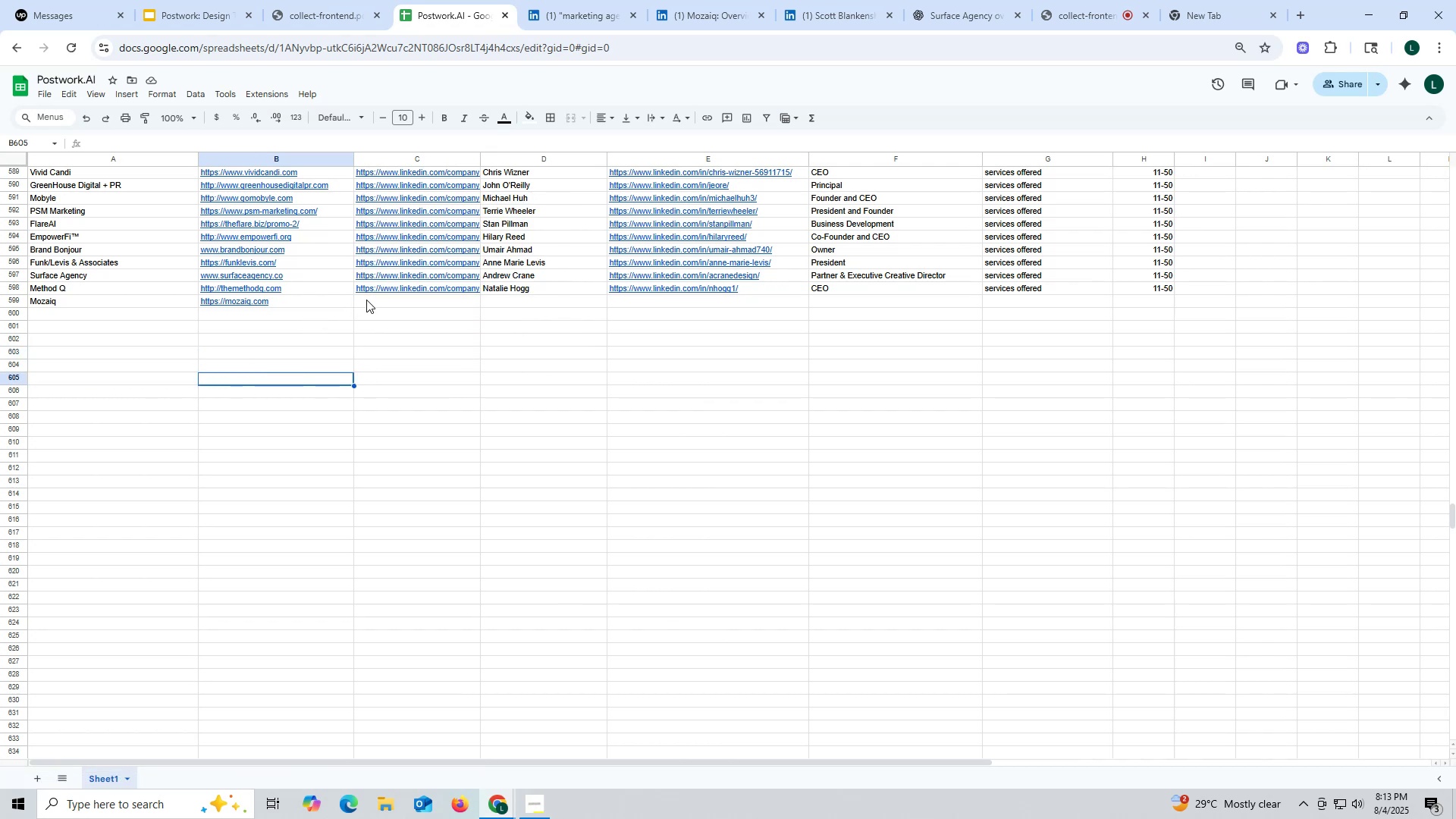 
double_click([389, 300])
 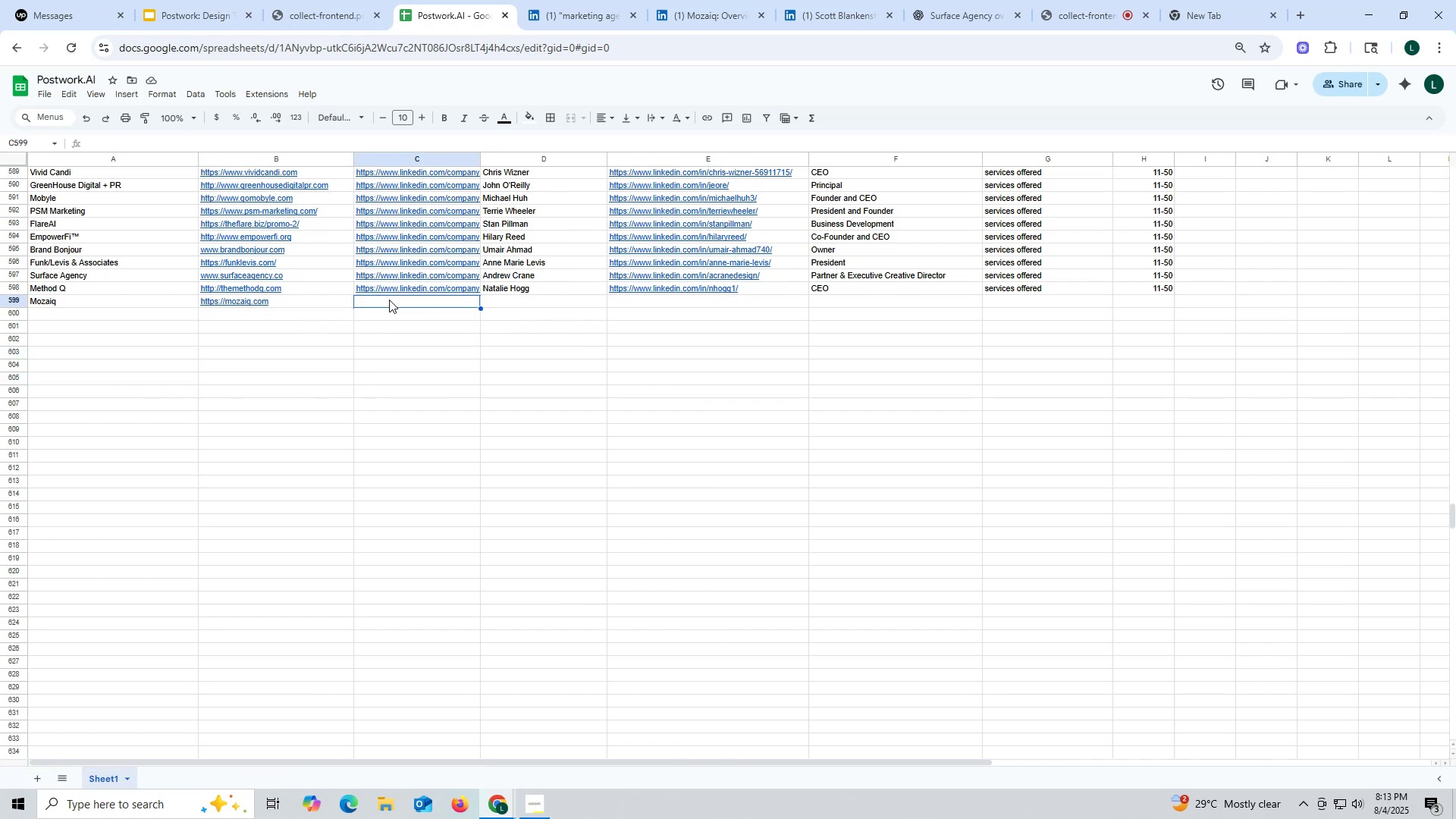 
key(Control+ControlLeft)
 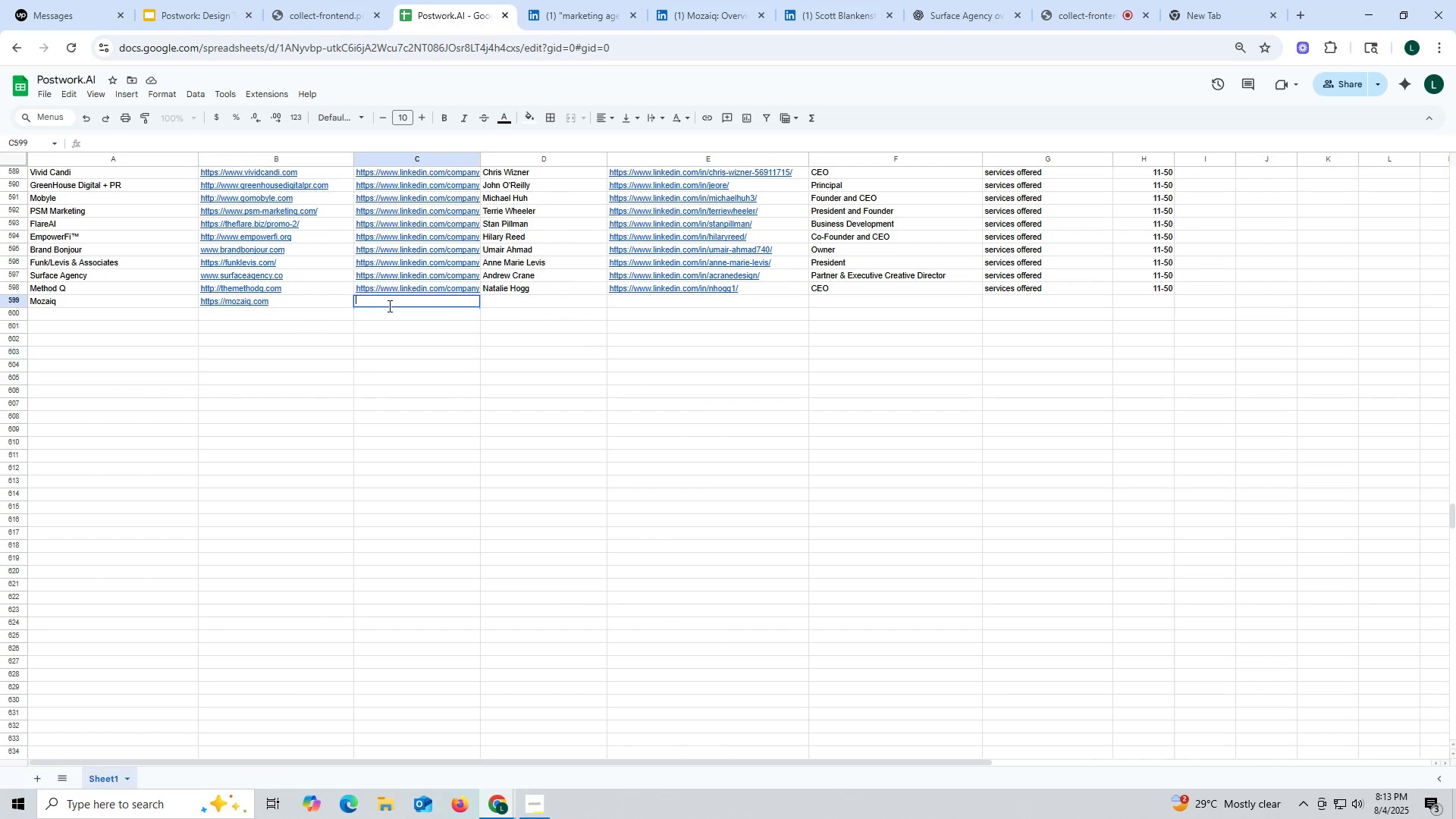 
key(Control+V)
 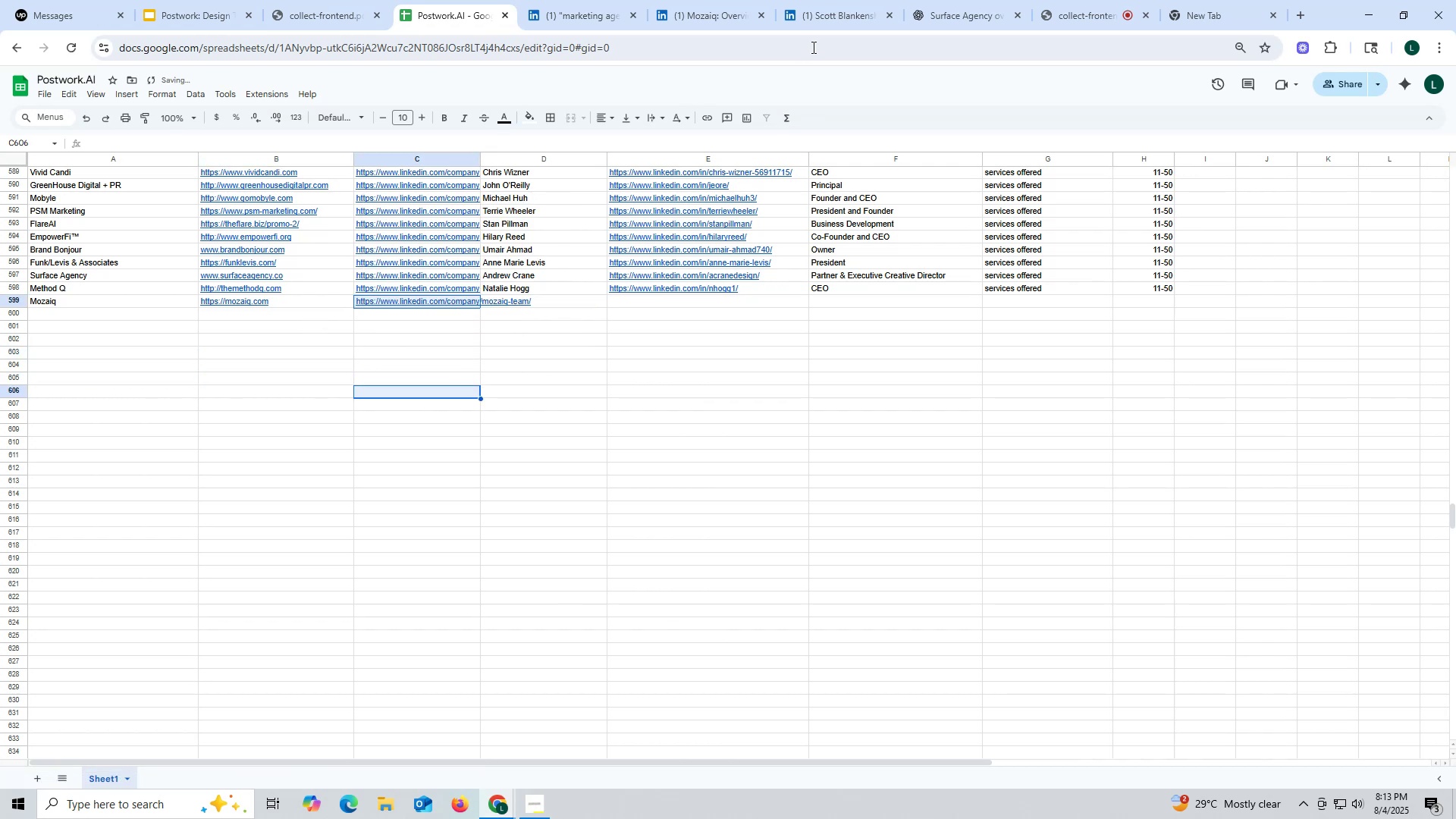 
left_click([833, 16])
 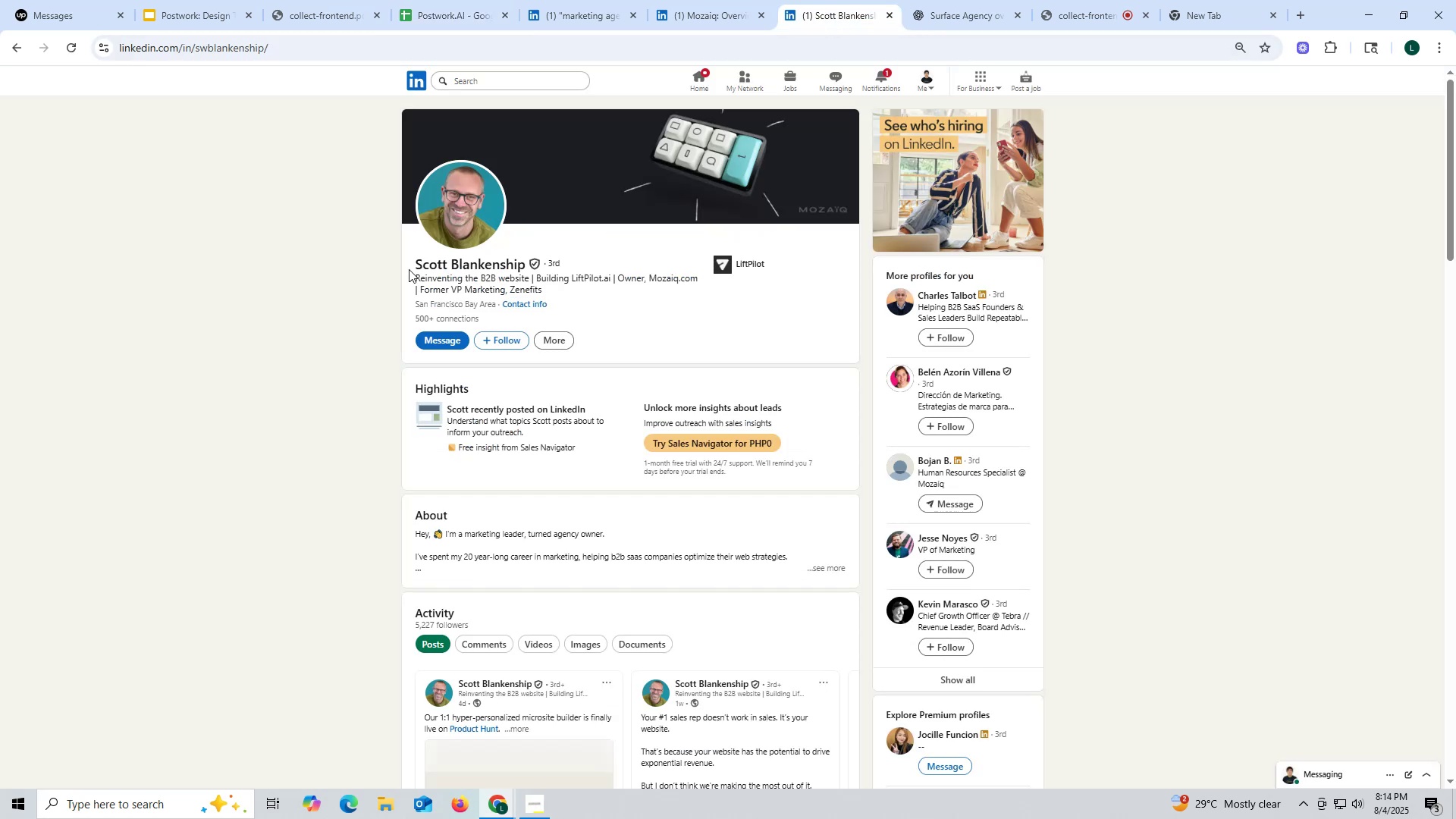 
left_click_drag(start_coordinate=[401, 260], to_coordinate=[525, 261])
 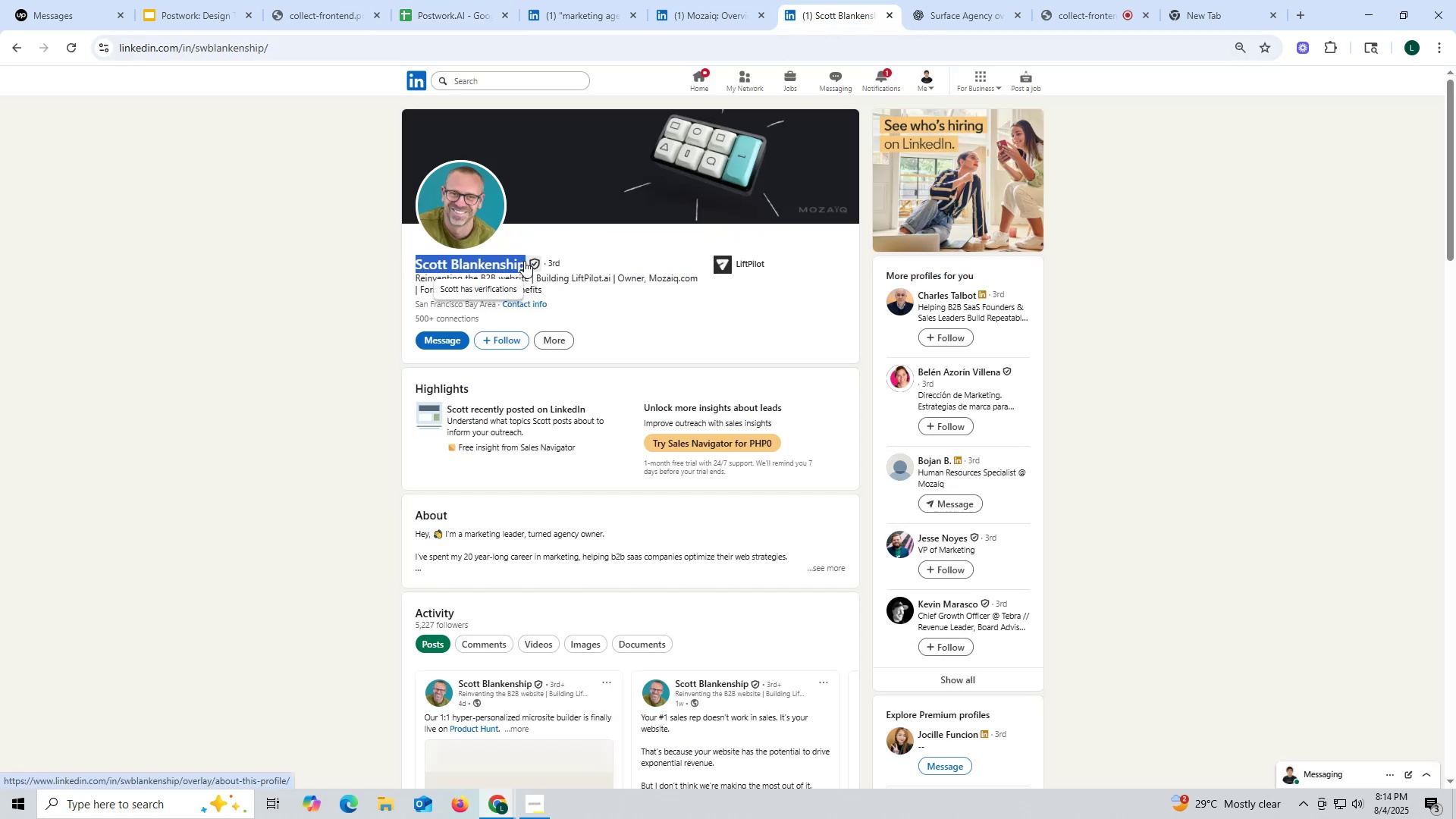 
key(Control+ControlLeft)
 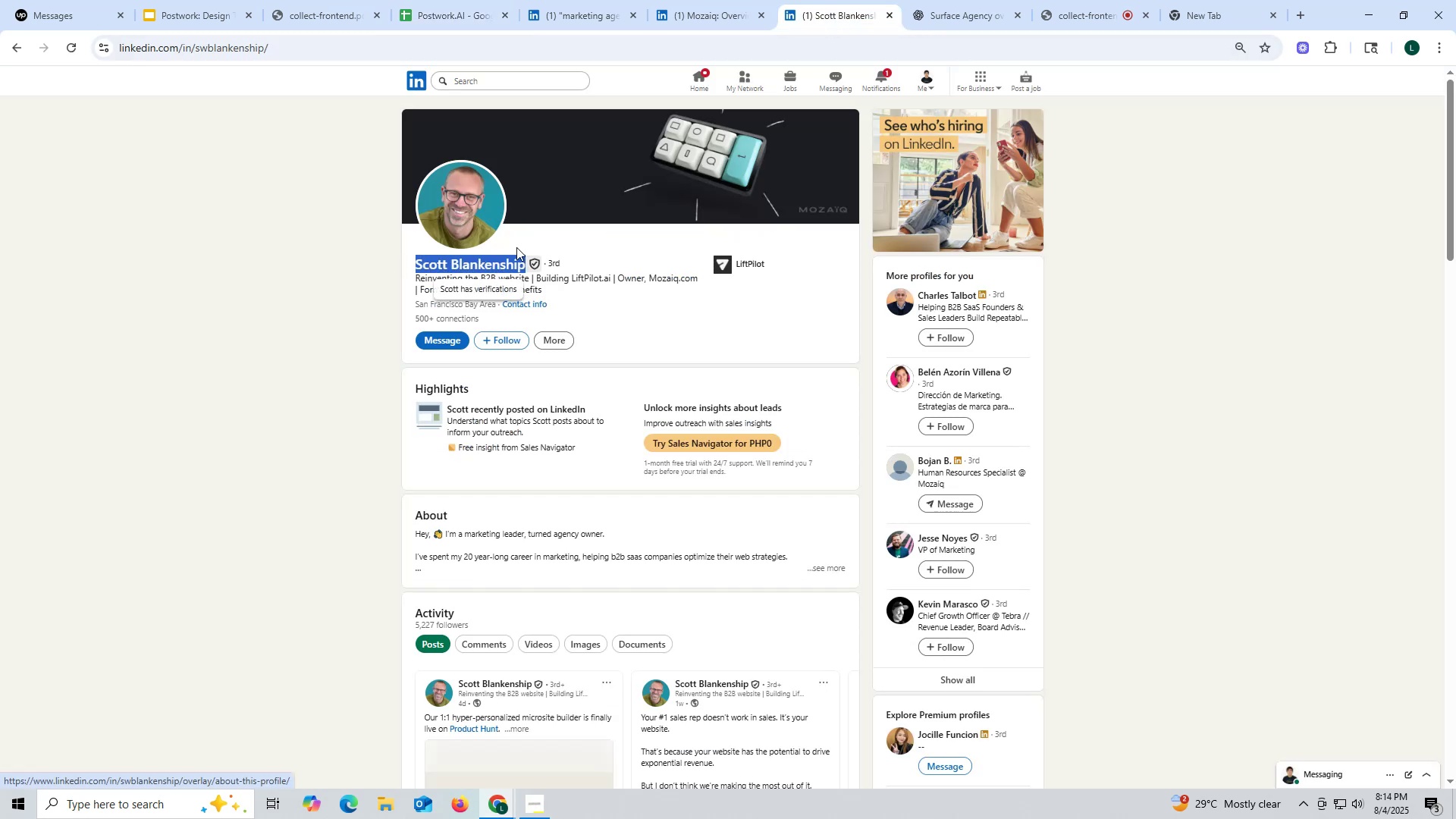 
key(Control+C)
 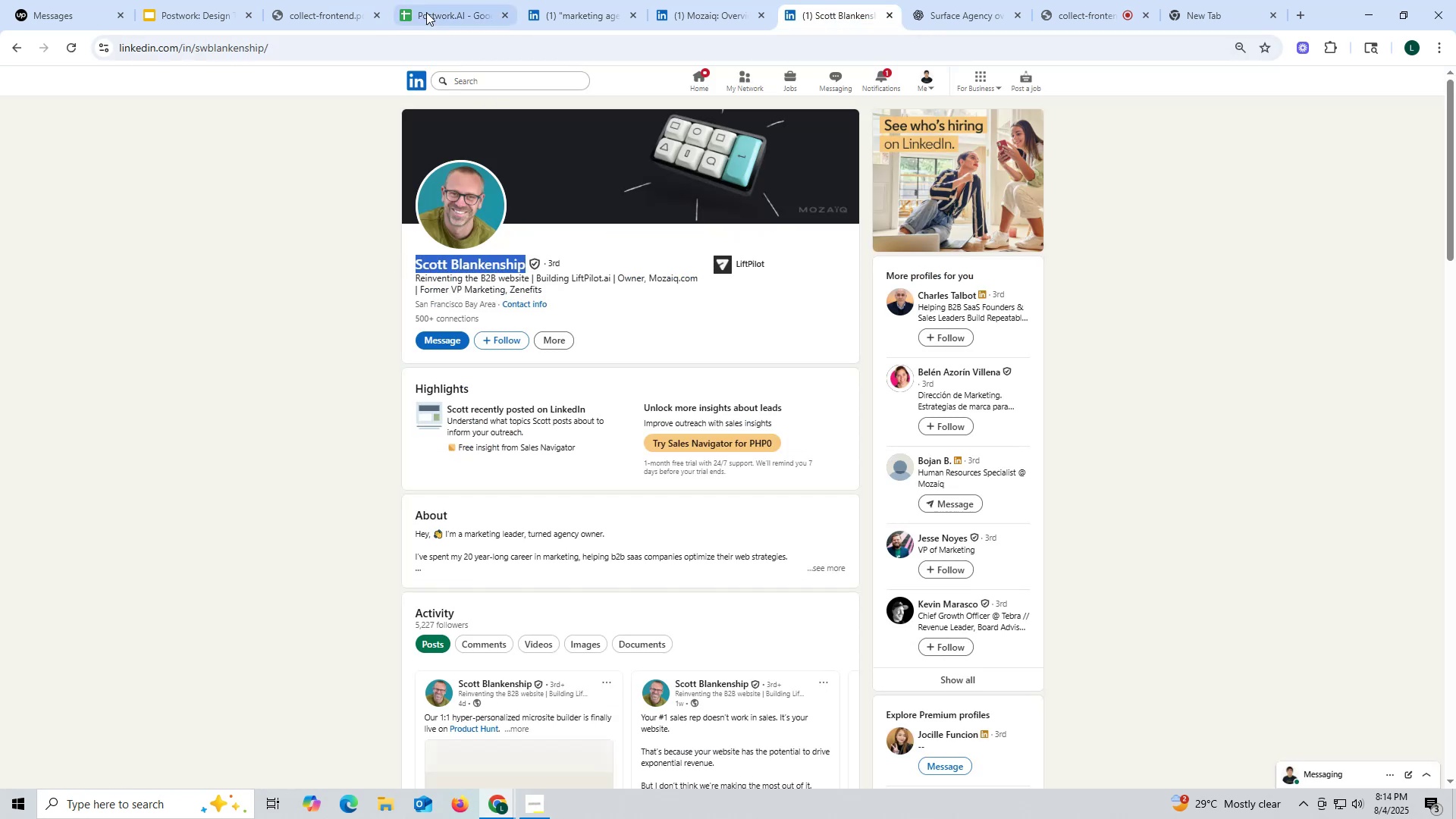 
left_click([426, 12])
 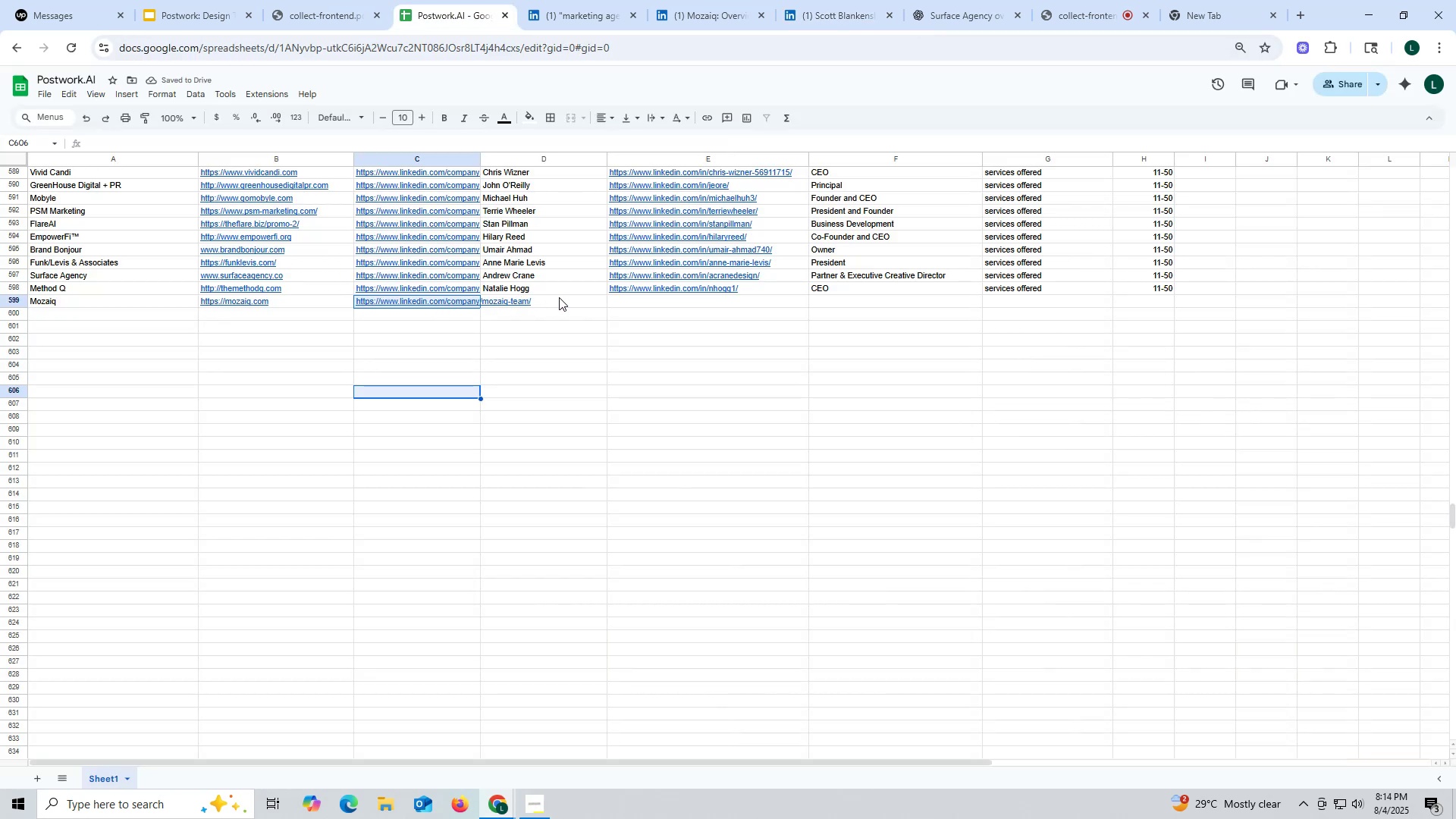 
double_click([562, 298])
 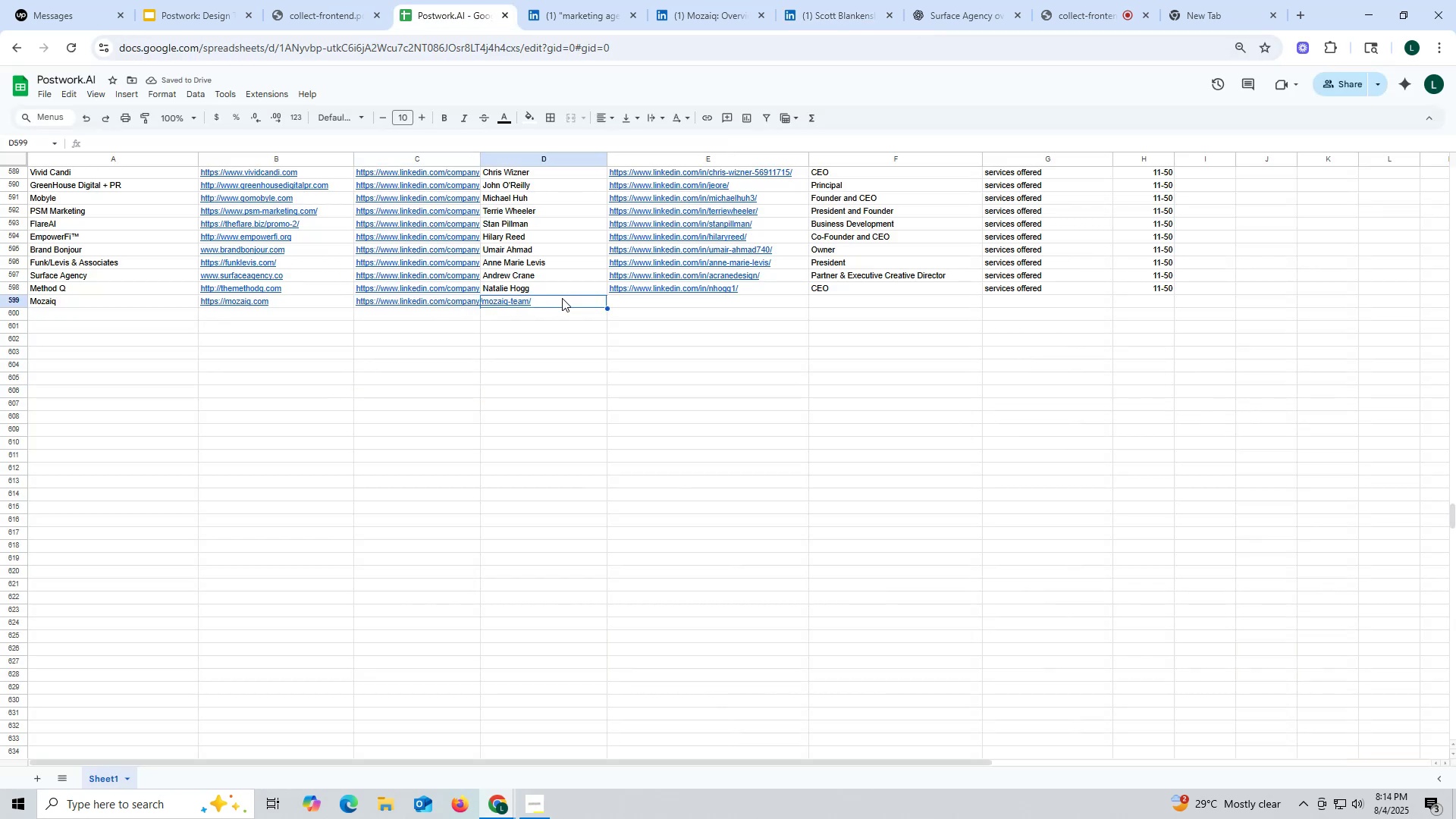 
key(Control+ControlLeft)
 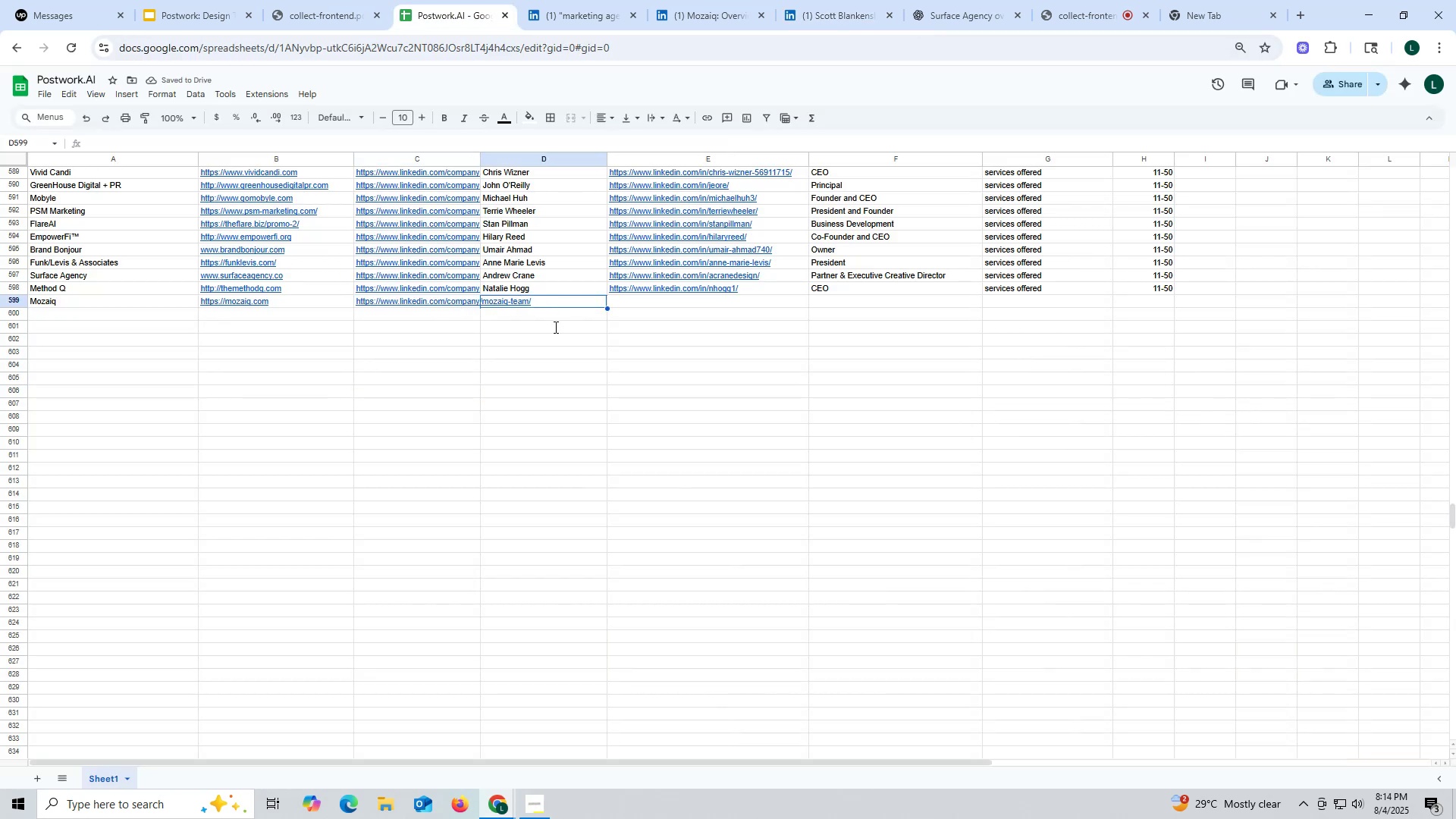 
key(Control+V)
 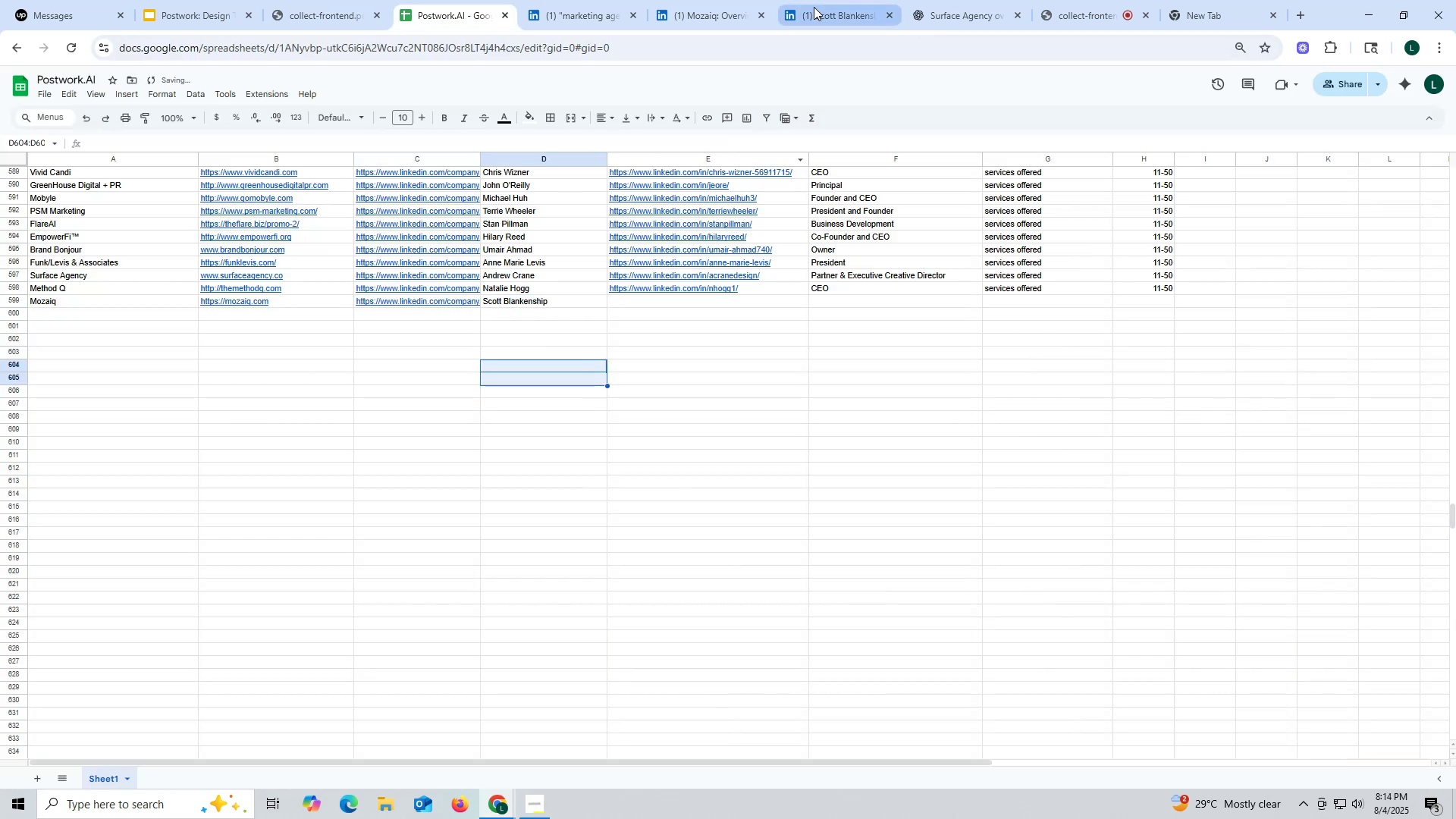 
left_click([830, 12])
 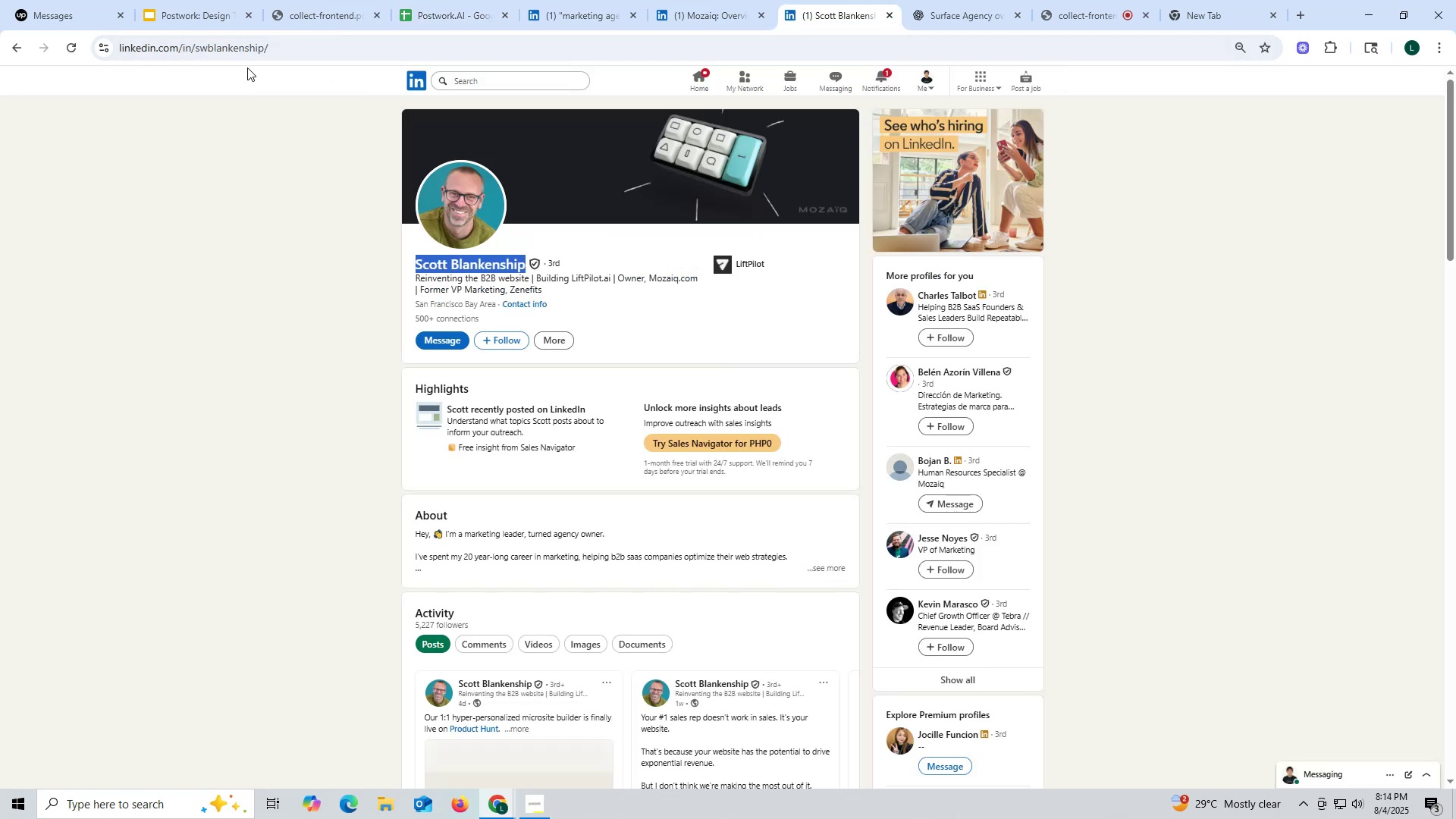 
double_click([237, 51])
 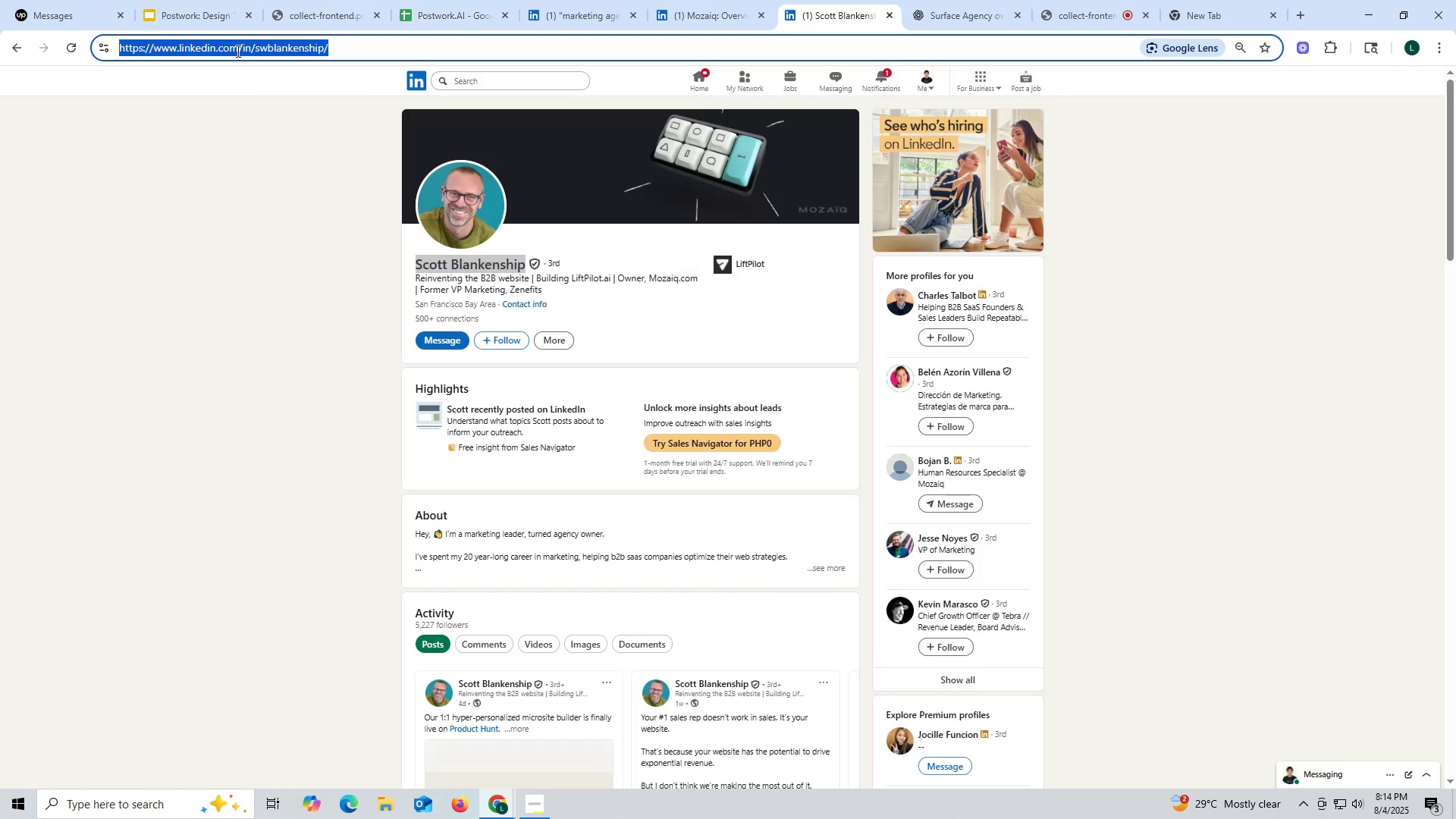 
triple_click([237, 51])
 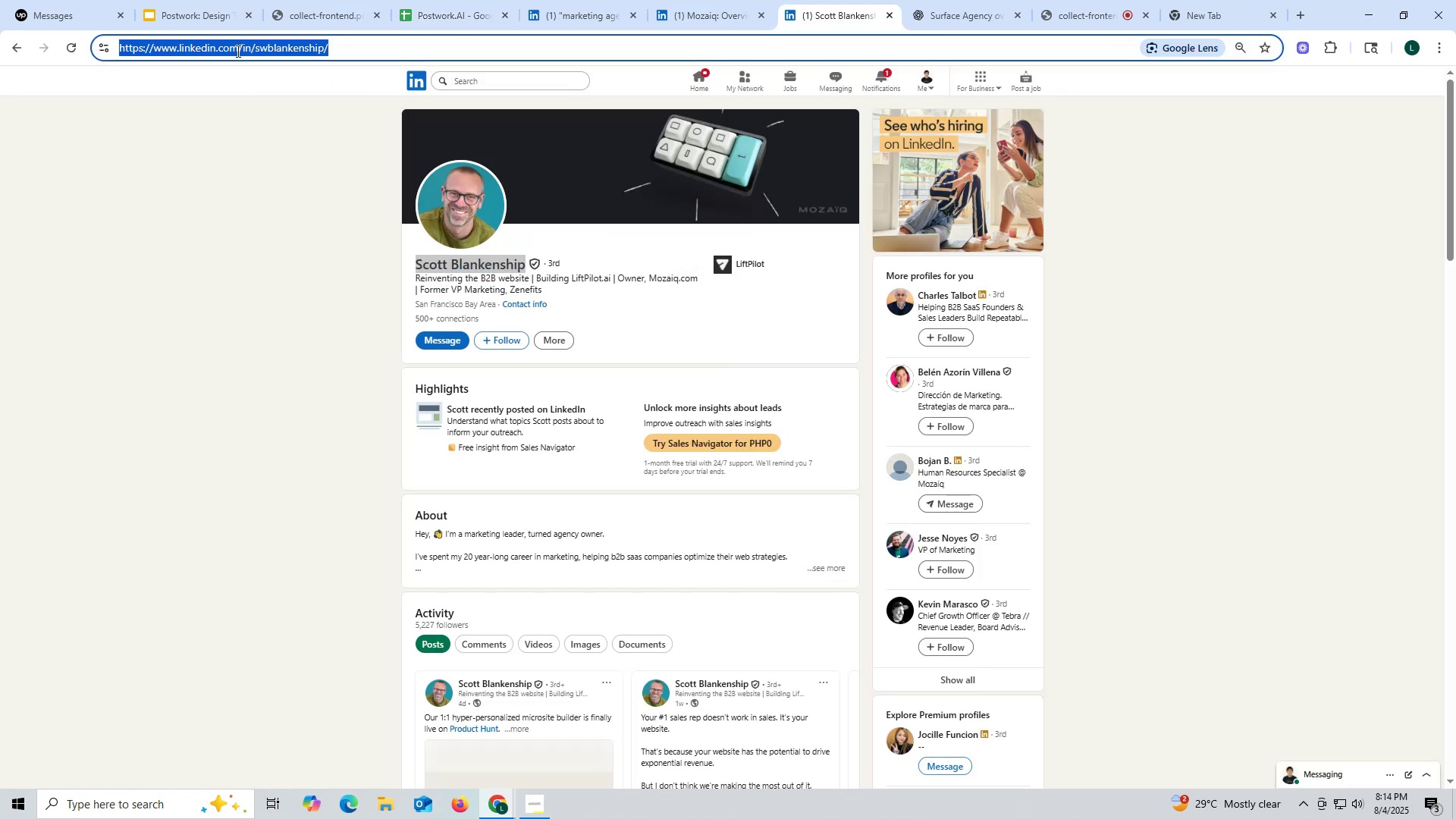 
key(Control+ControlLeft)
 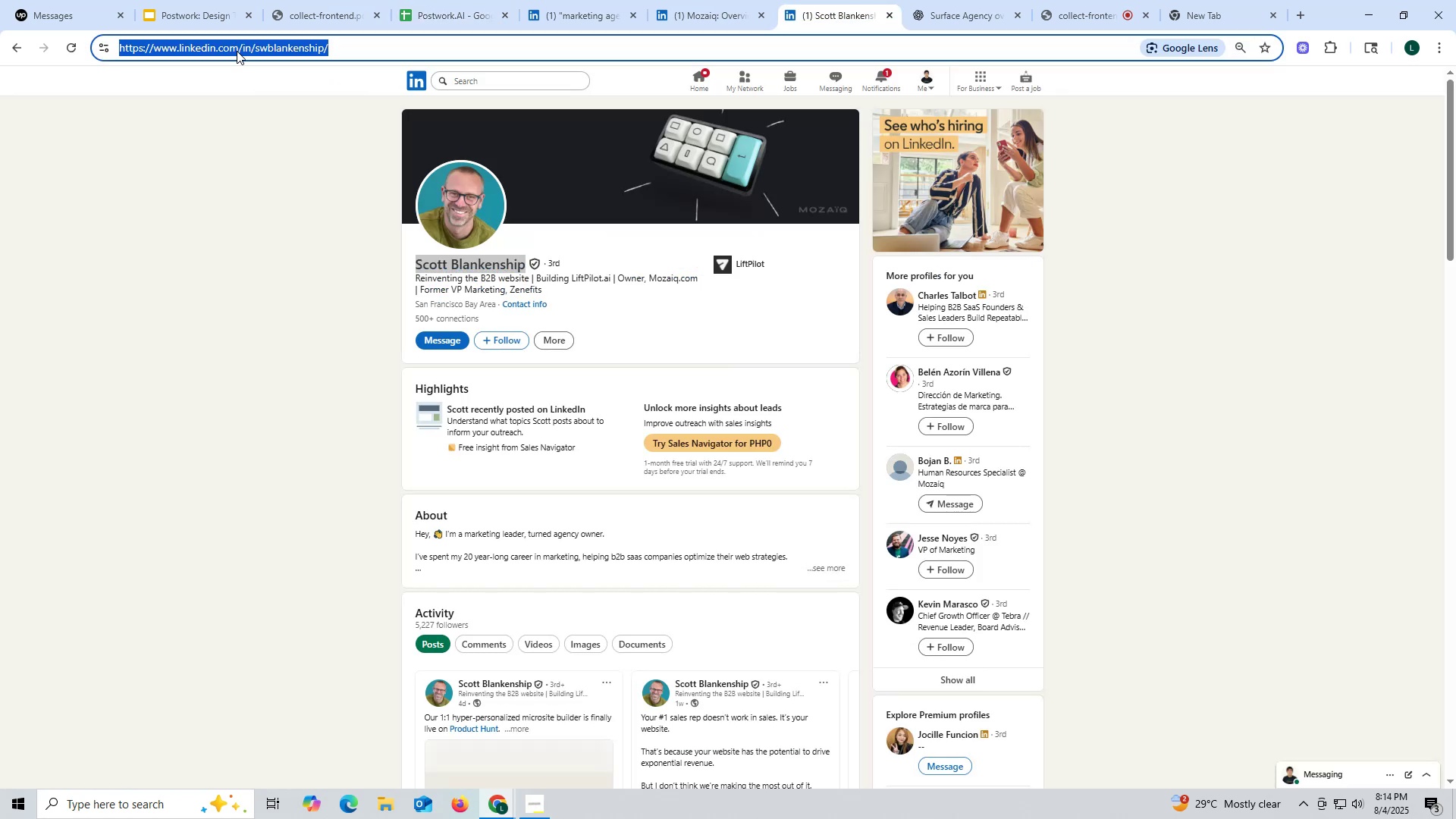 
key(Control+C)
 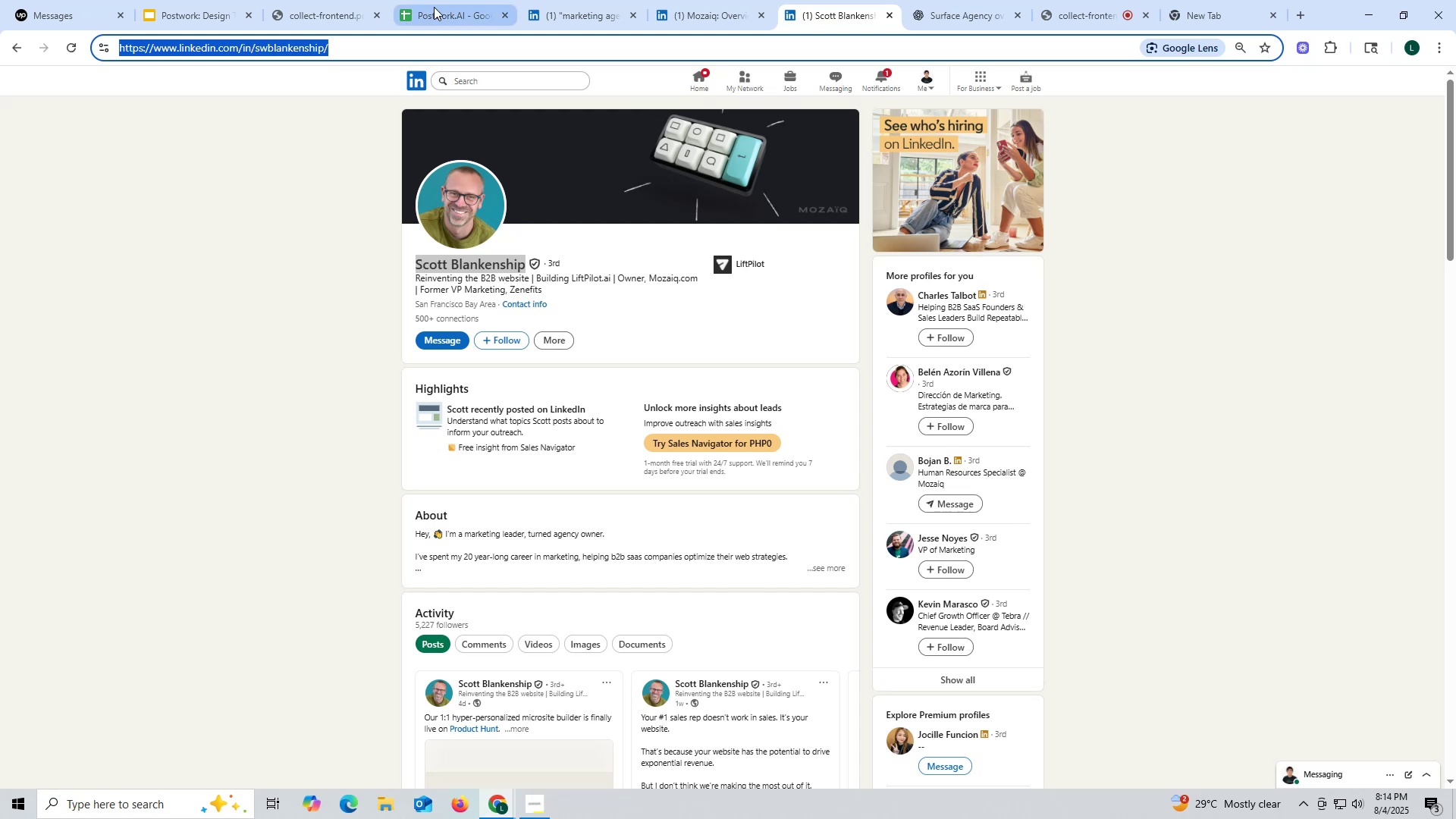 
left_click([434, 7])
 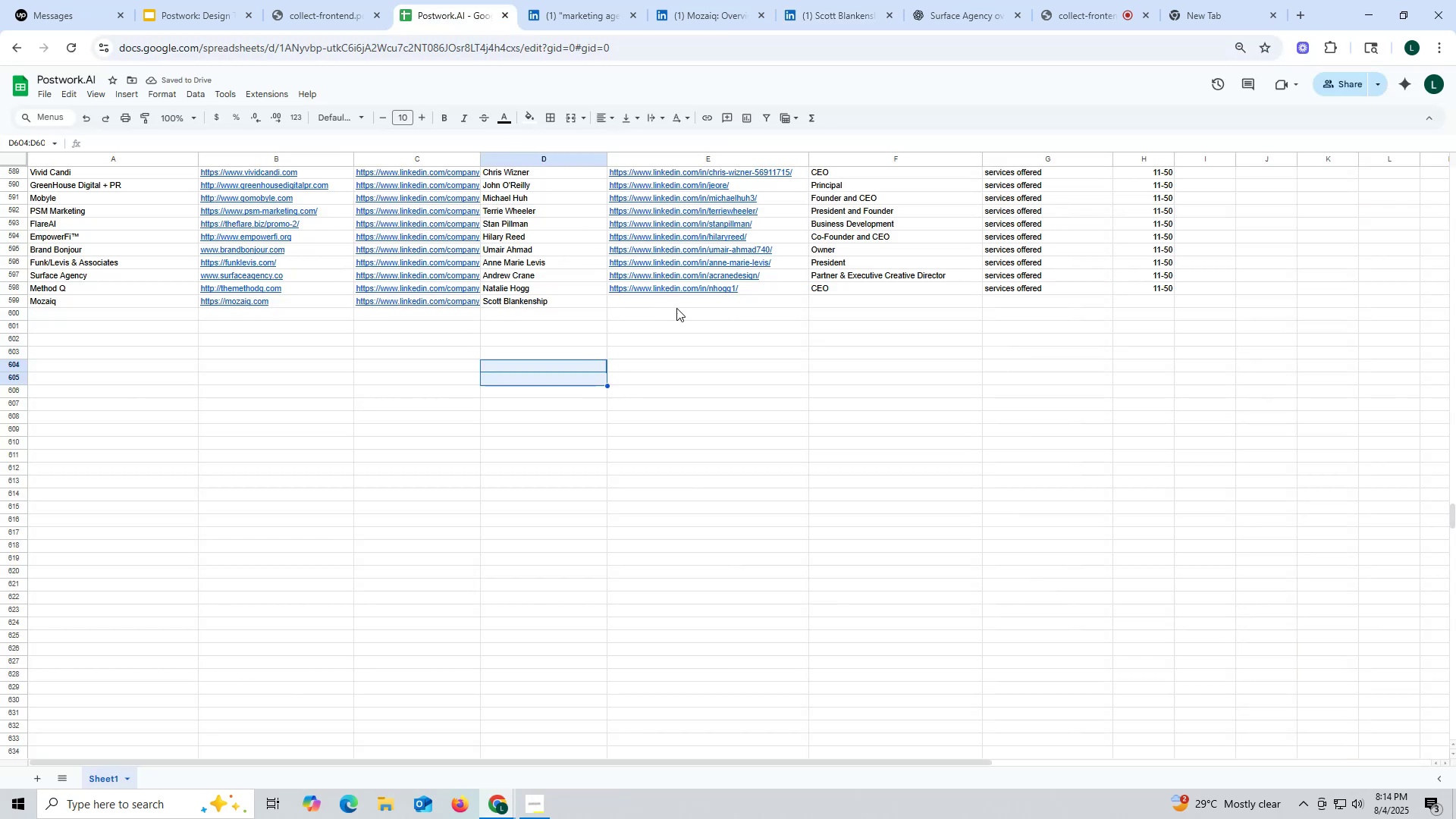 
double_click([651, 302])
 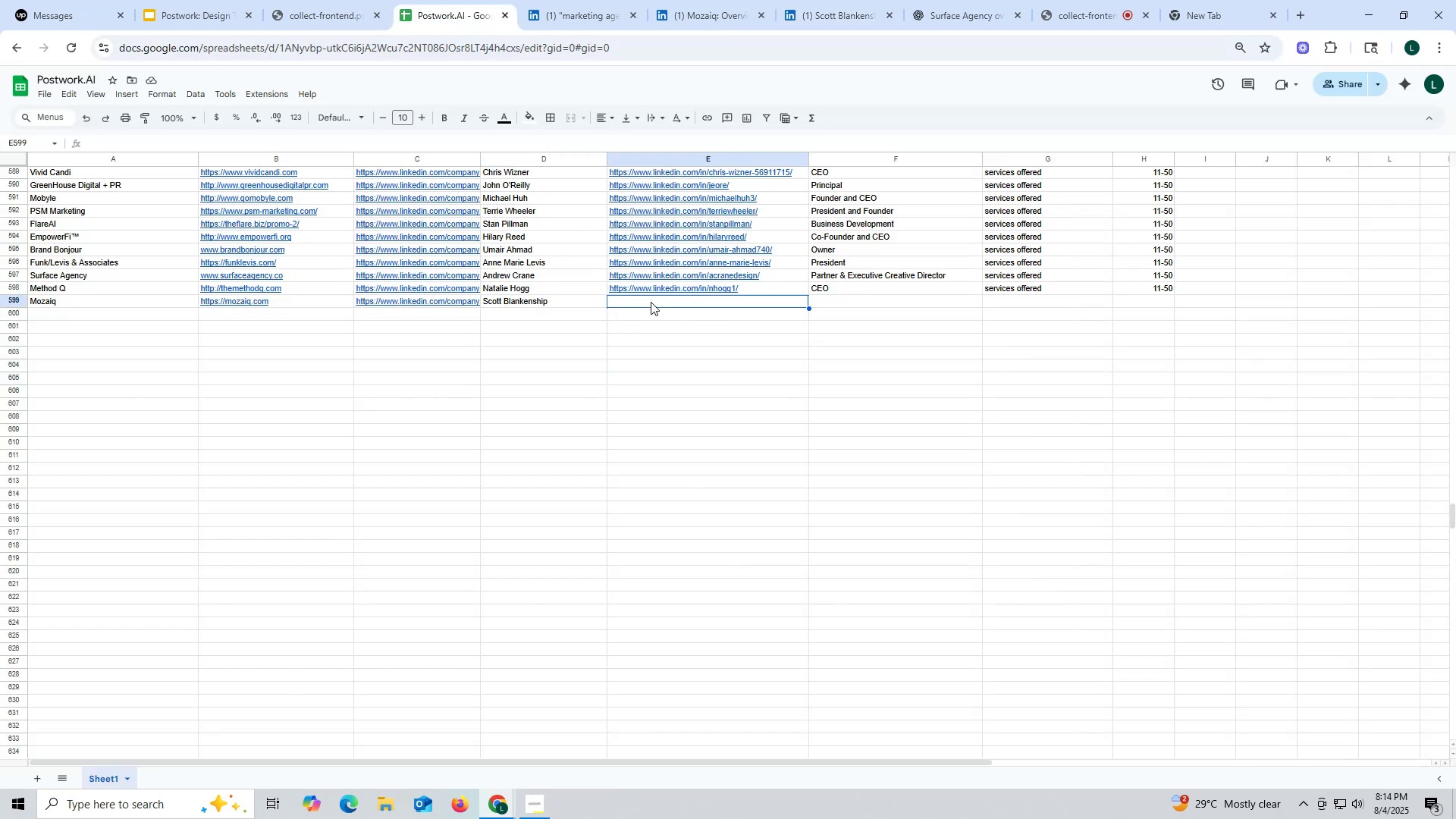 
key(Control+ControlLeft)
 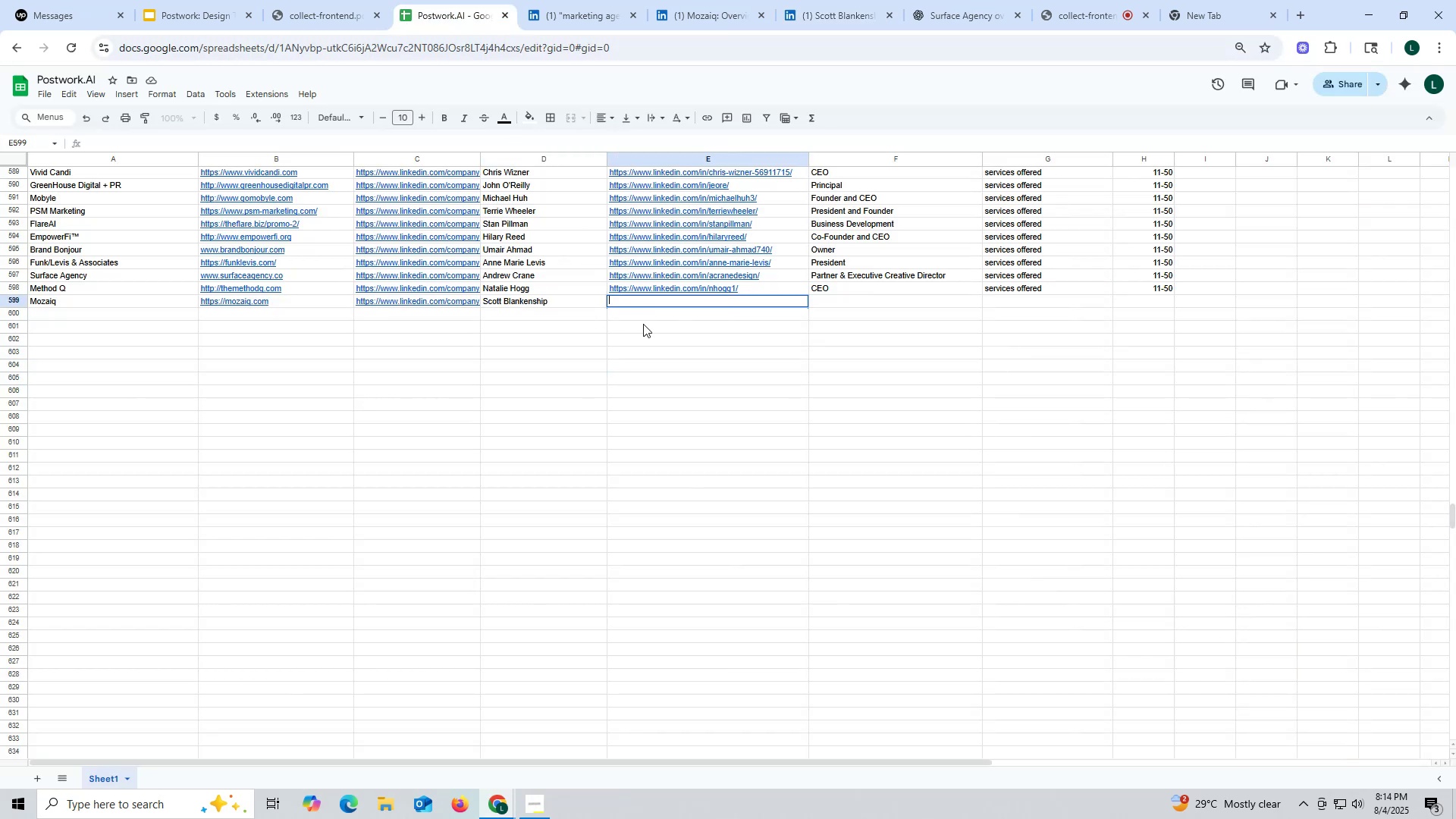 
key(Control+V)
 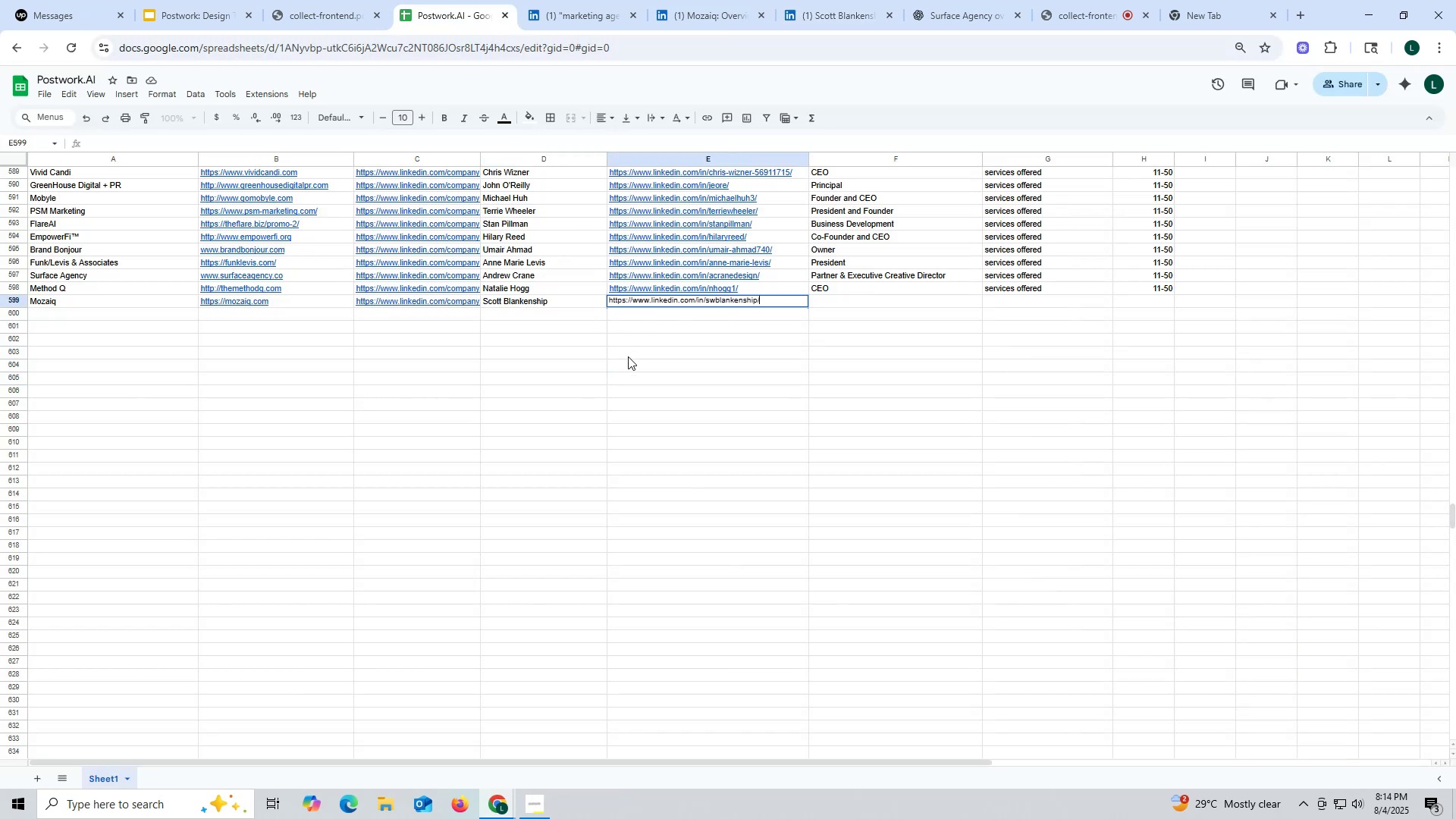 
left_click_drag(start_coordinate=[628, 356], to_coordinate=[633, 366])
 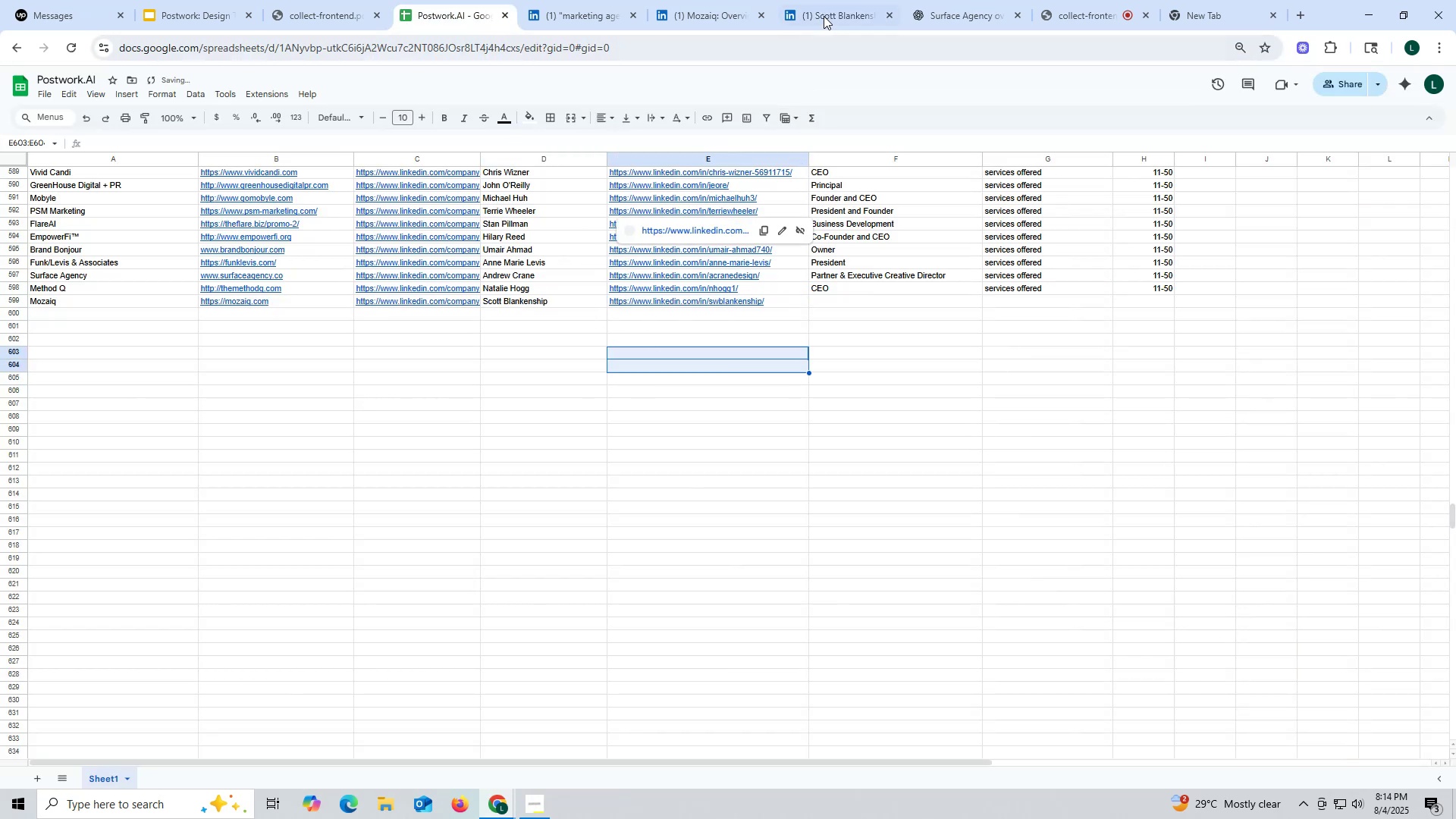 
left_click([826, 7])
 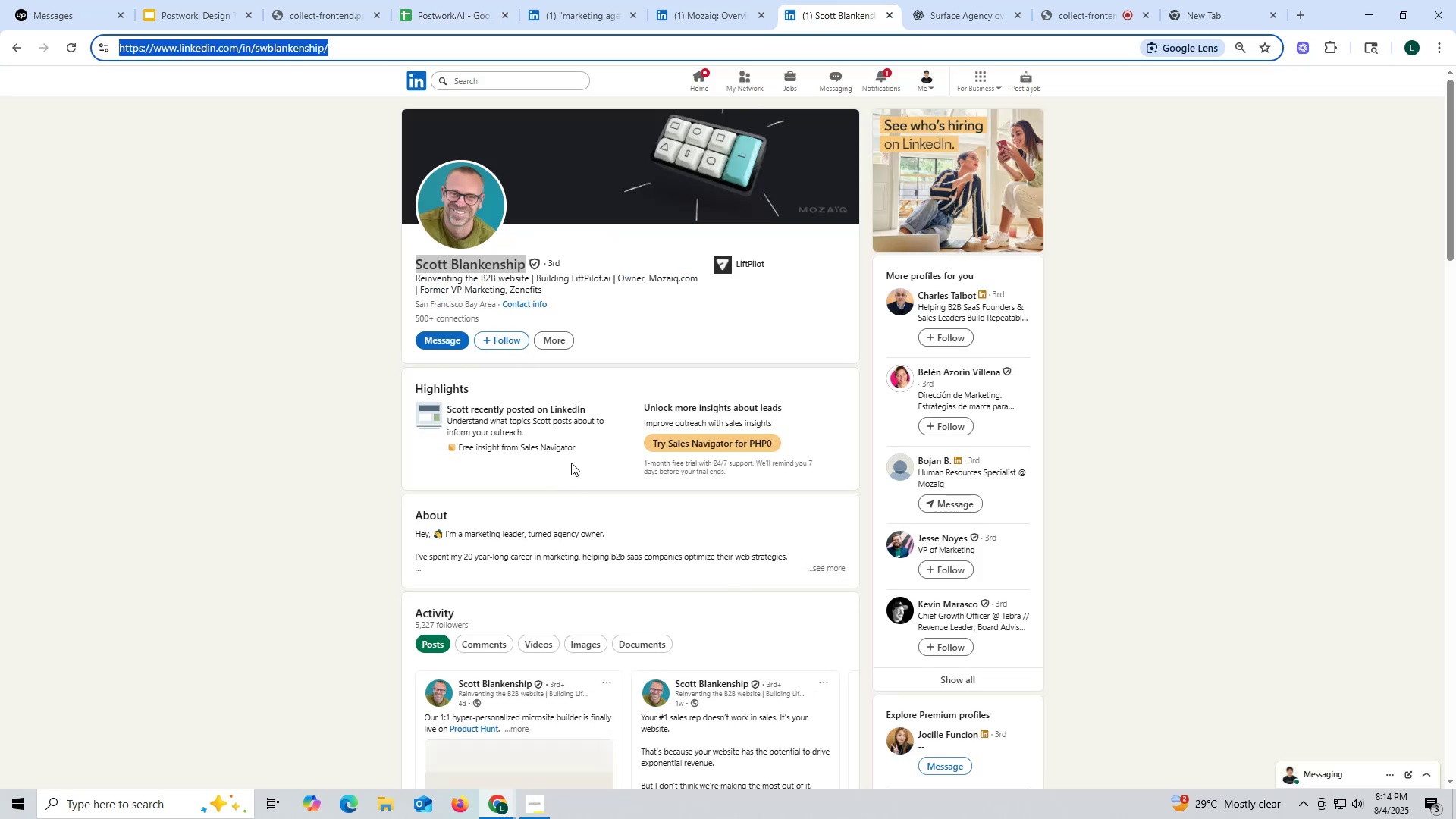 
scroll: coordinate [571, 463], scroll_direction: down, amount: 8.0
 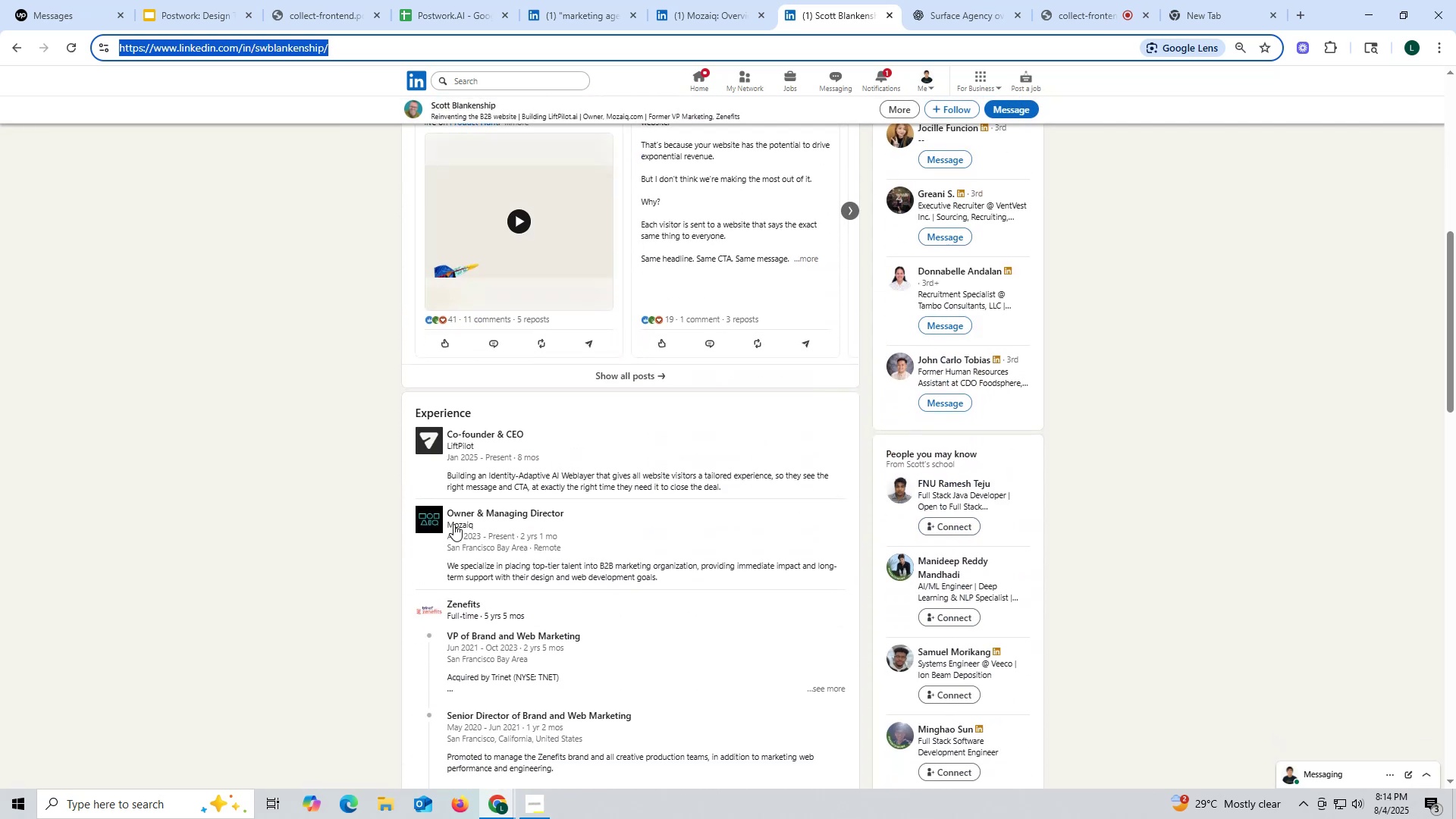 
left_click_drag(start_coordinate=[445, 504], to_coordinate=[574, 507])
 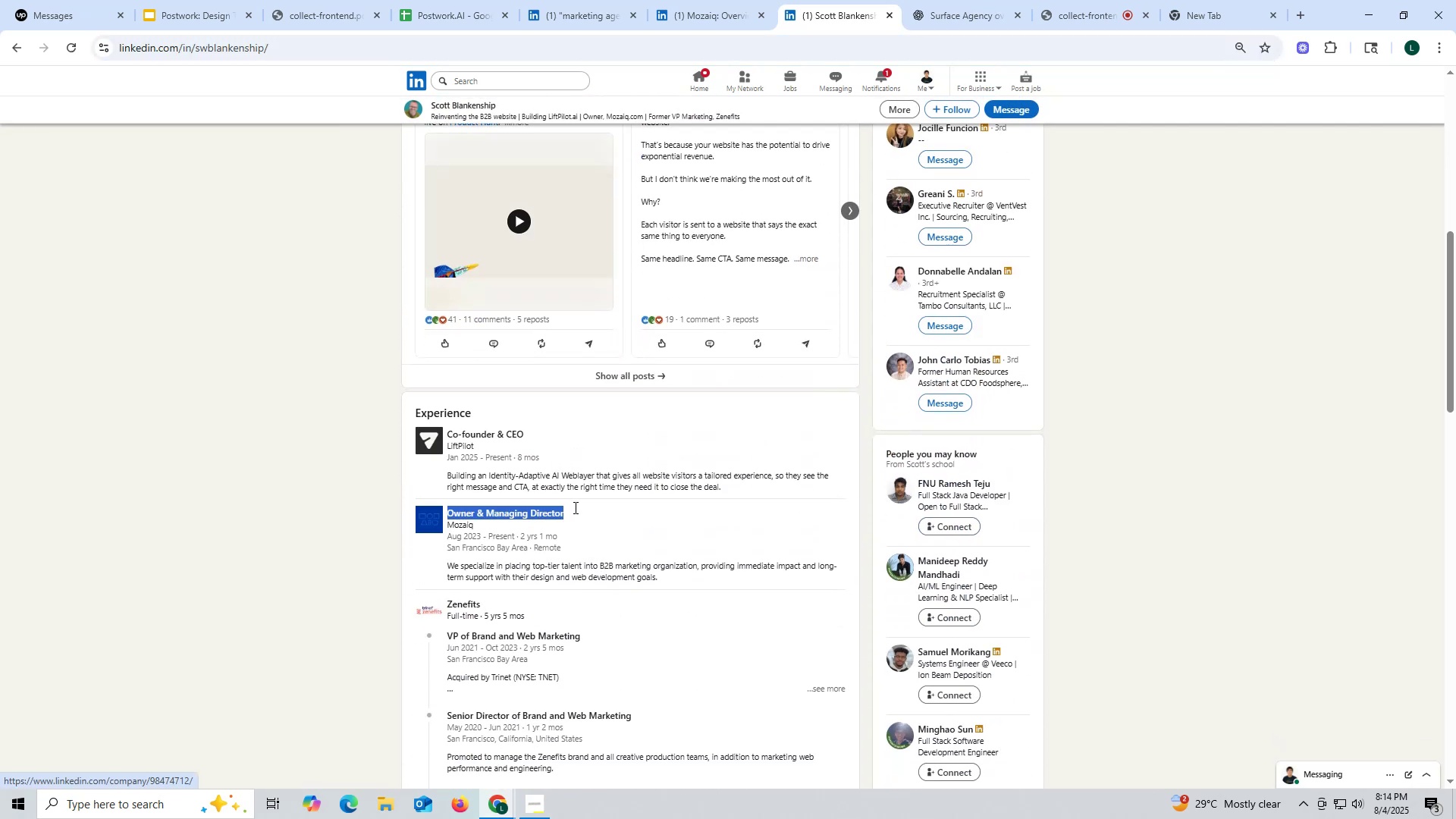 
key(Control+ControlLeft)
 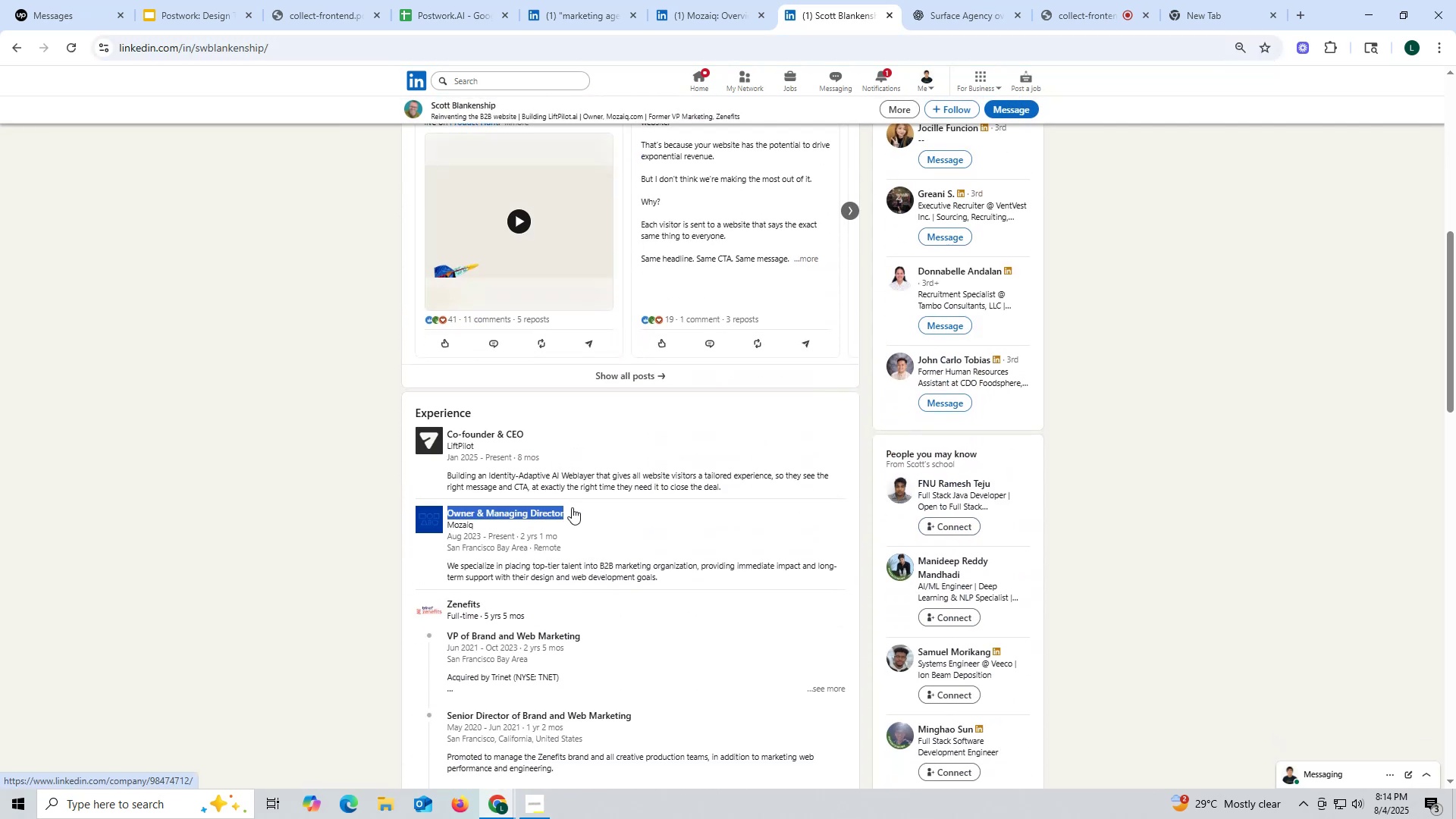 
key(Control+C)
 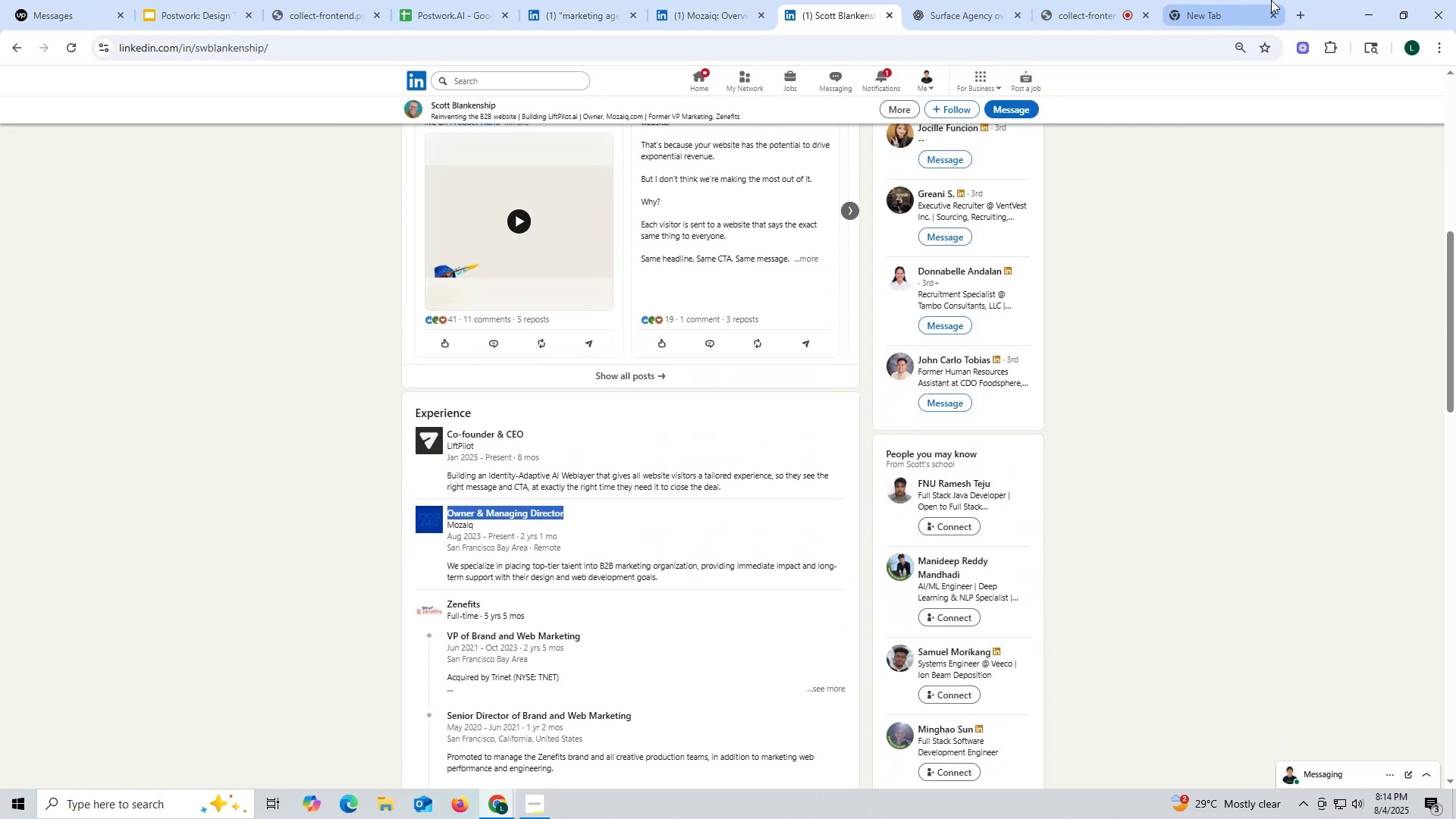 
left_click_drag(start_coordinate=[1211, 10], to_coordinate=[1197, 10])
 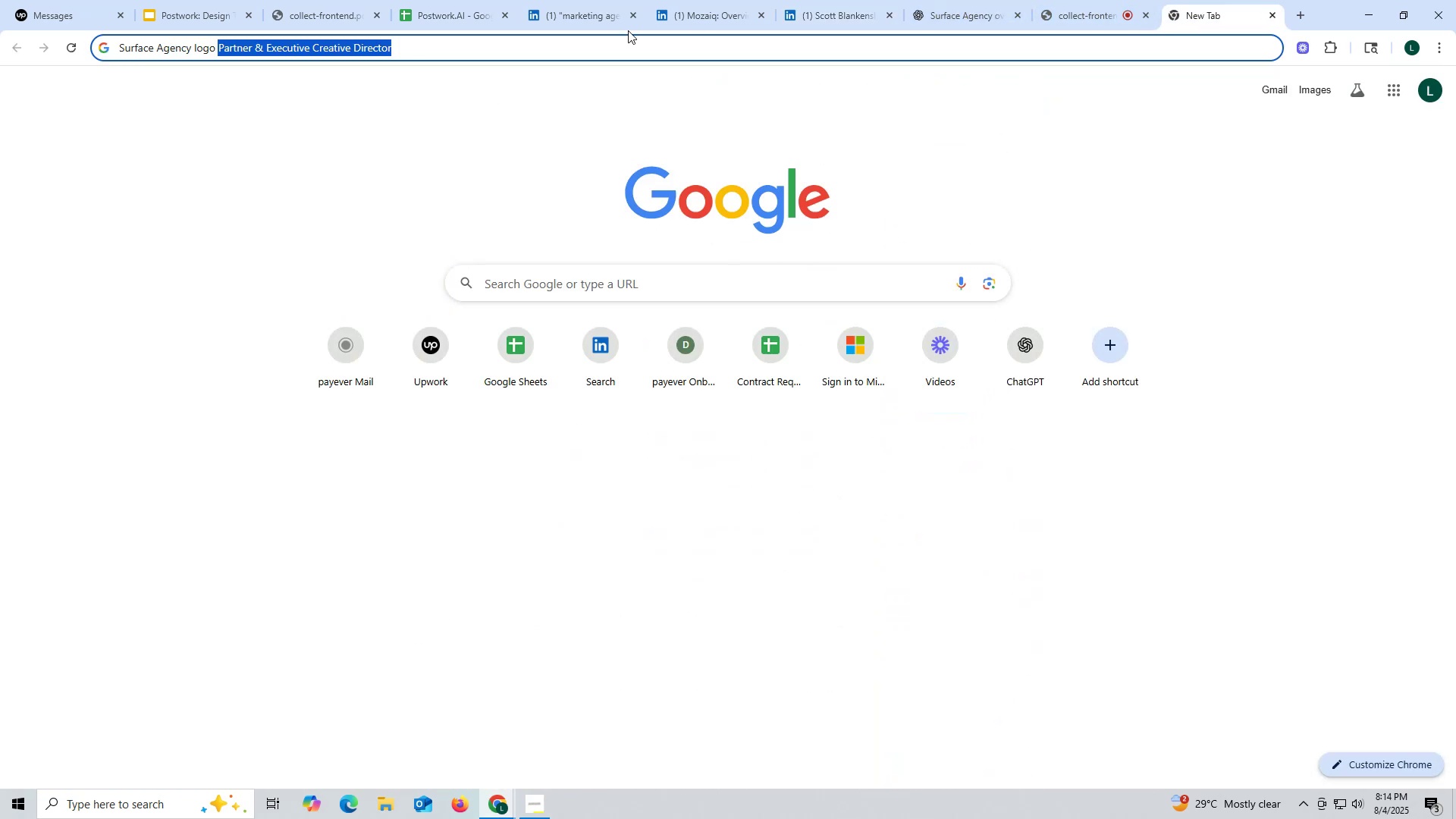 
key(Control+ControlLeft)
 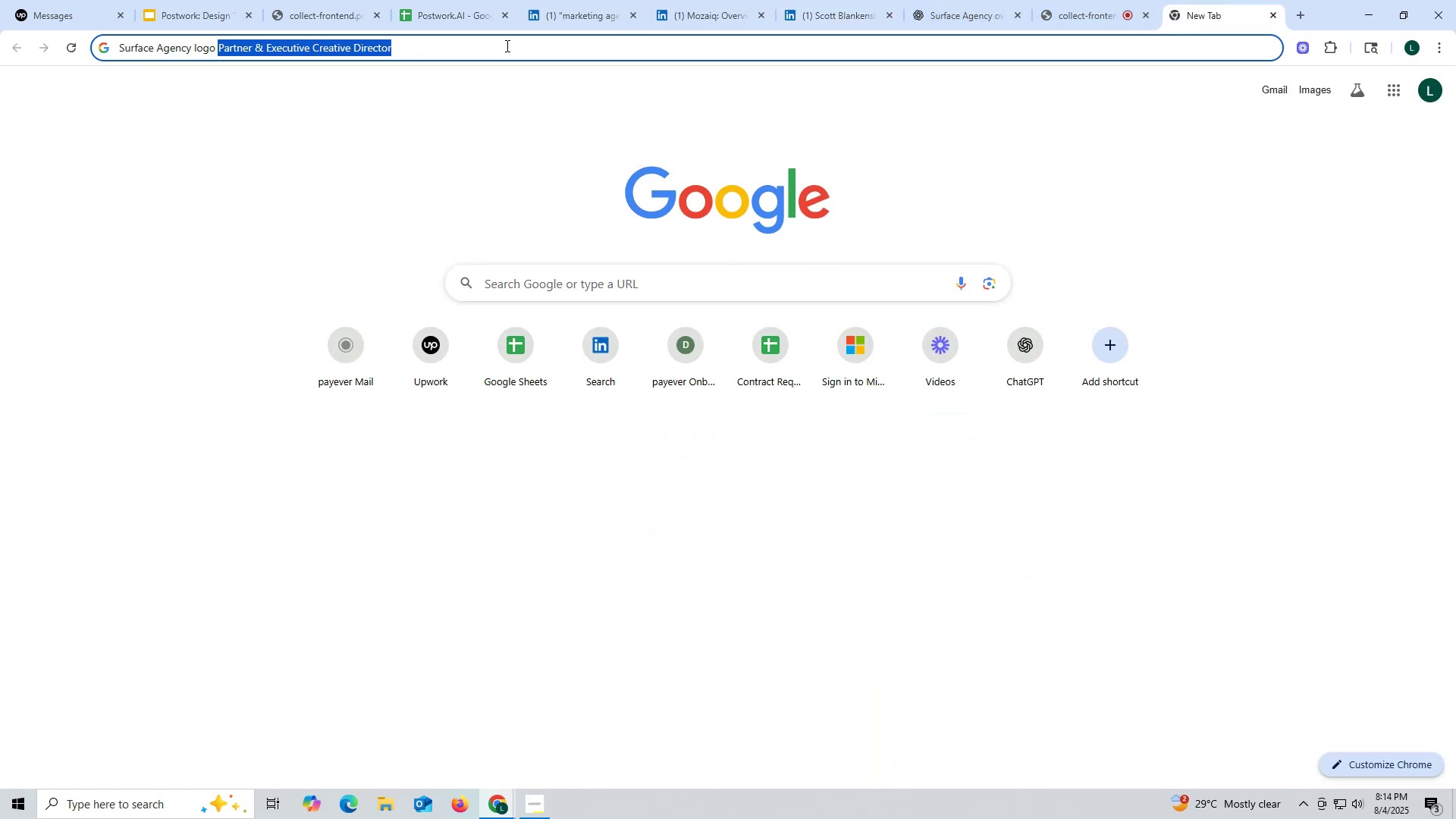 
key(Control+V)
 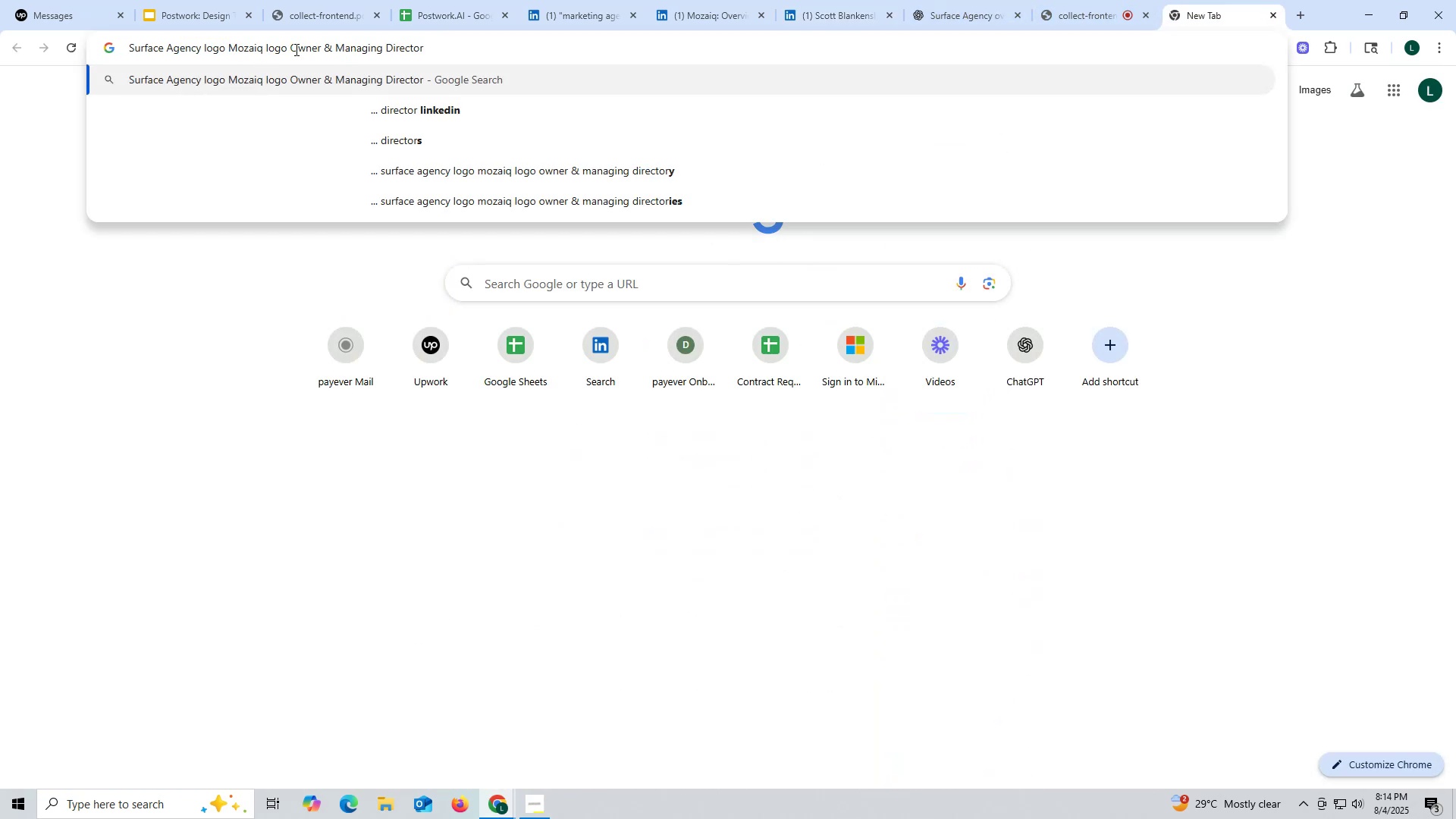 
left_click_drag(start_coordinate=[290, 49], to_coordinate=[563, 49])
 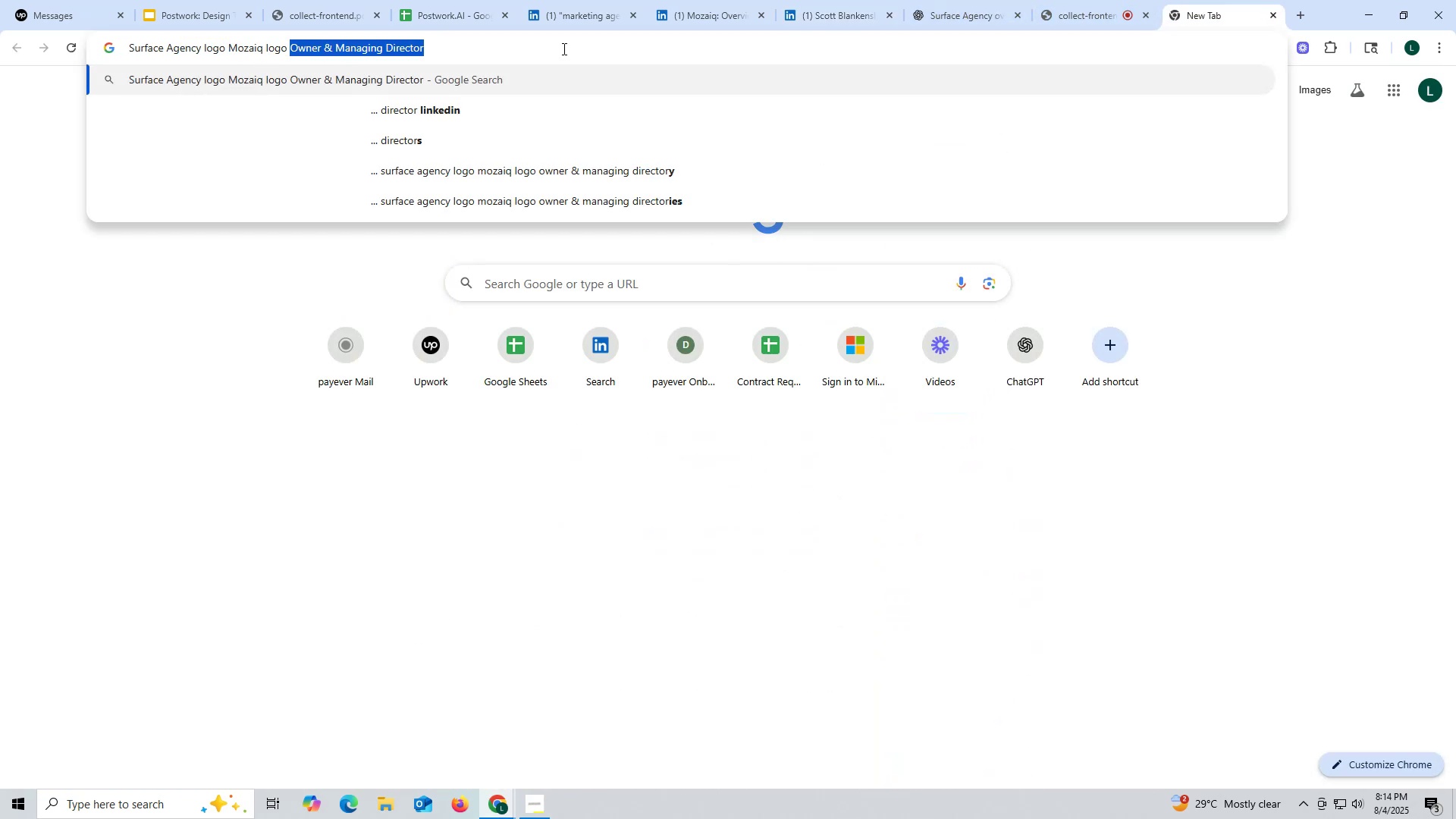 
key(Control+ControlLeft)
 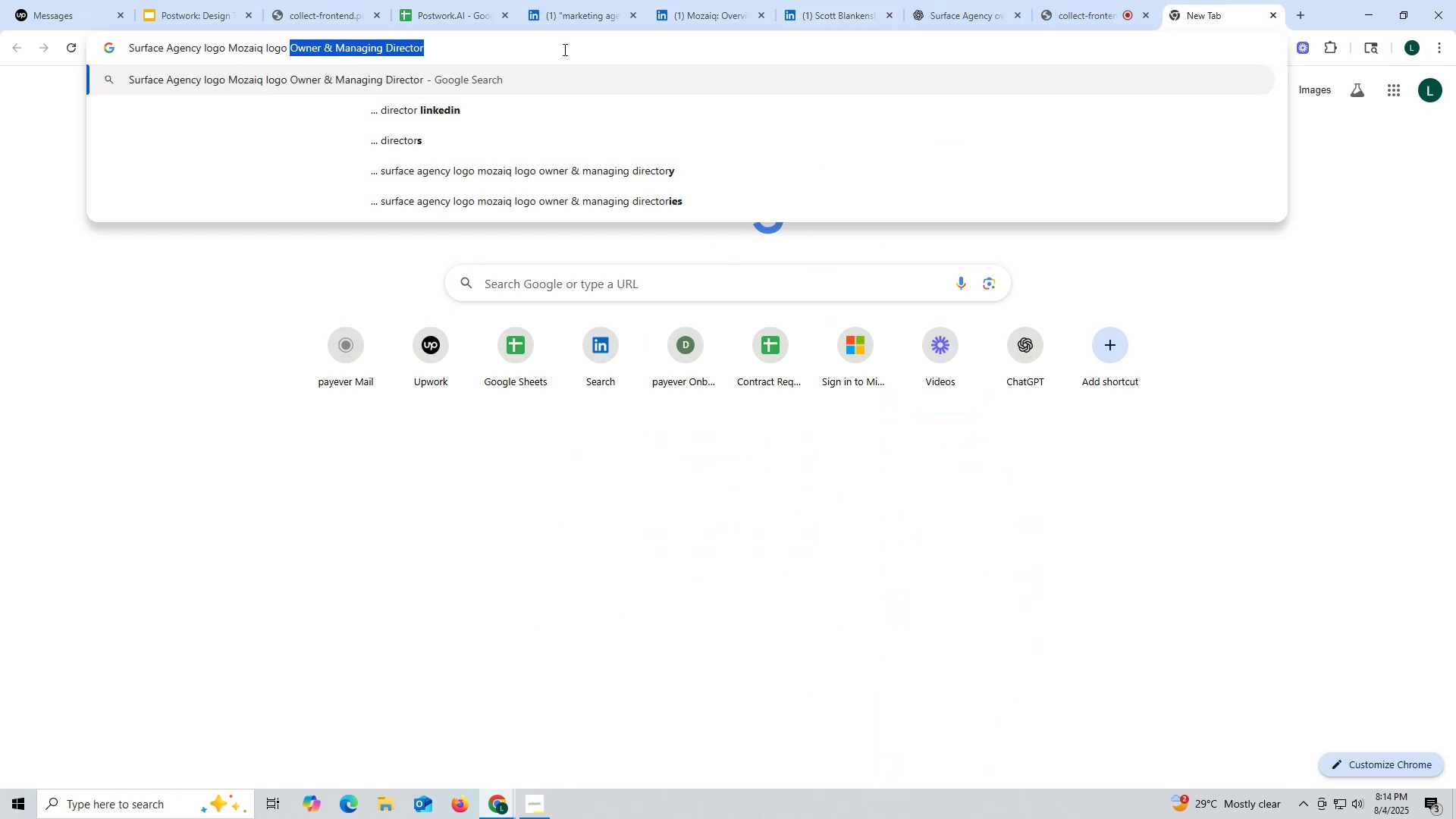 
key(Control+C)
 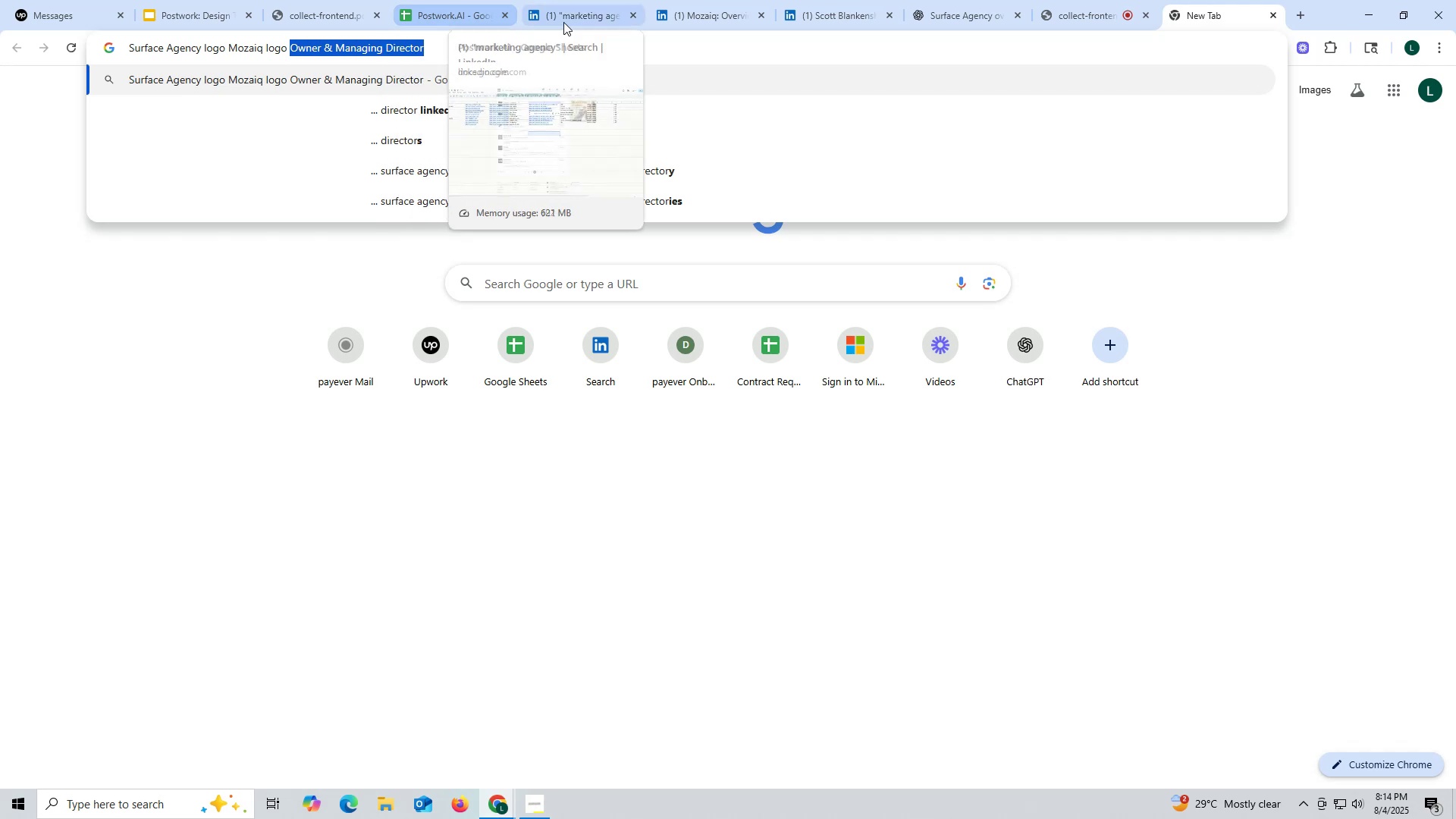 
left_click([451, 17])
 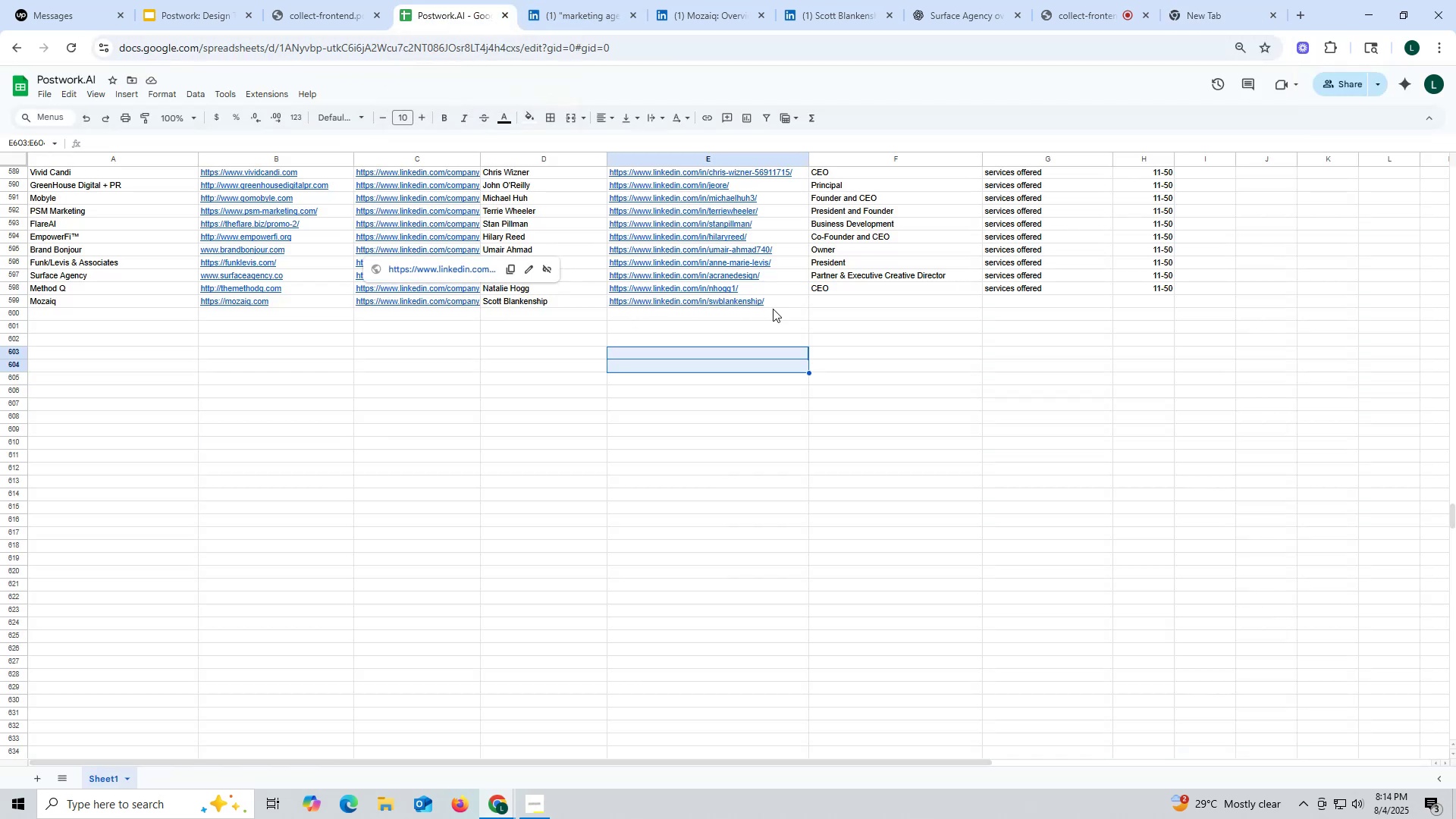 
double_click([837, 301])
 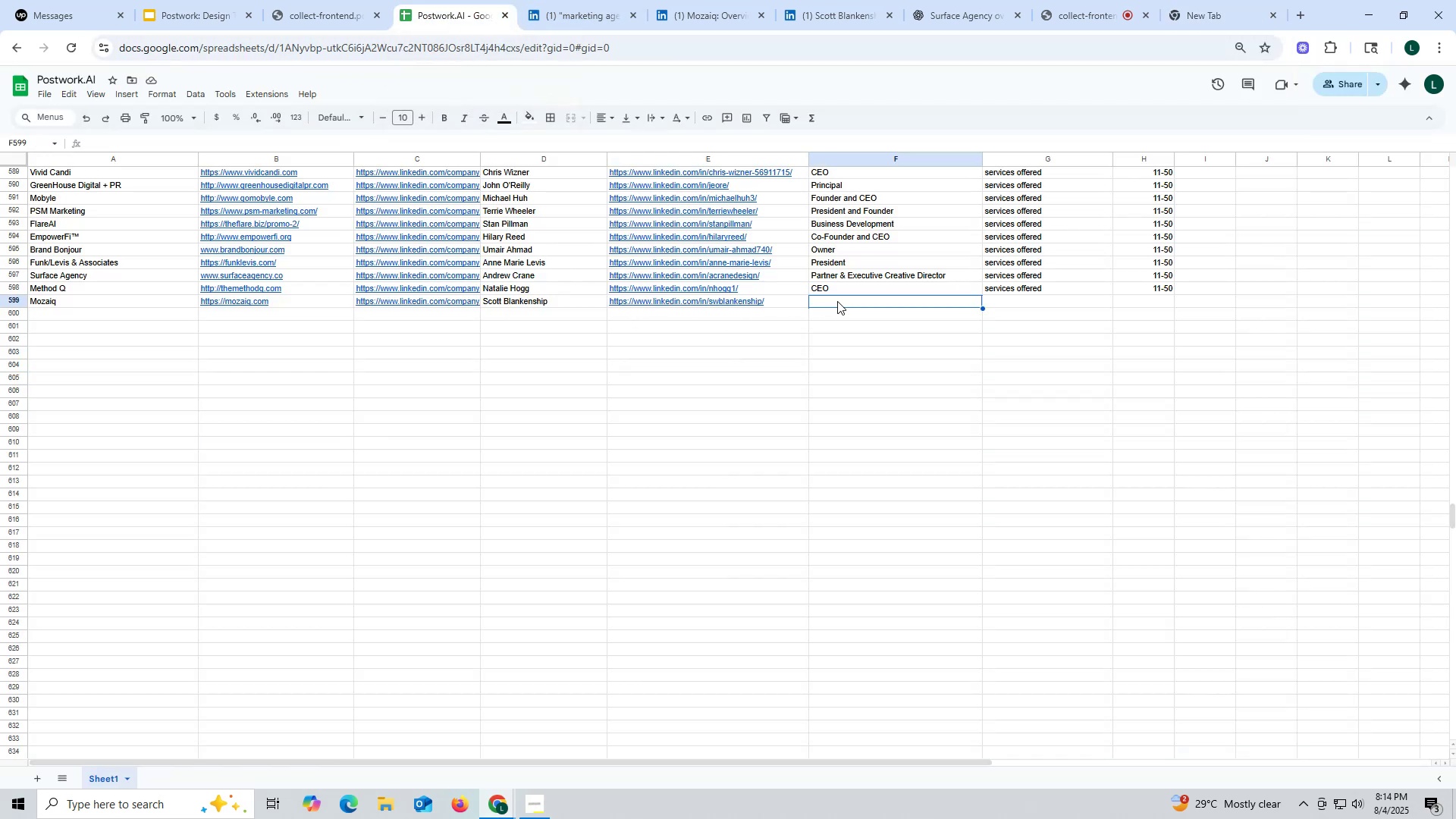 
key(Control+ControlLeft)
 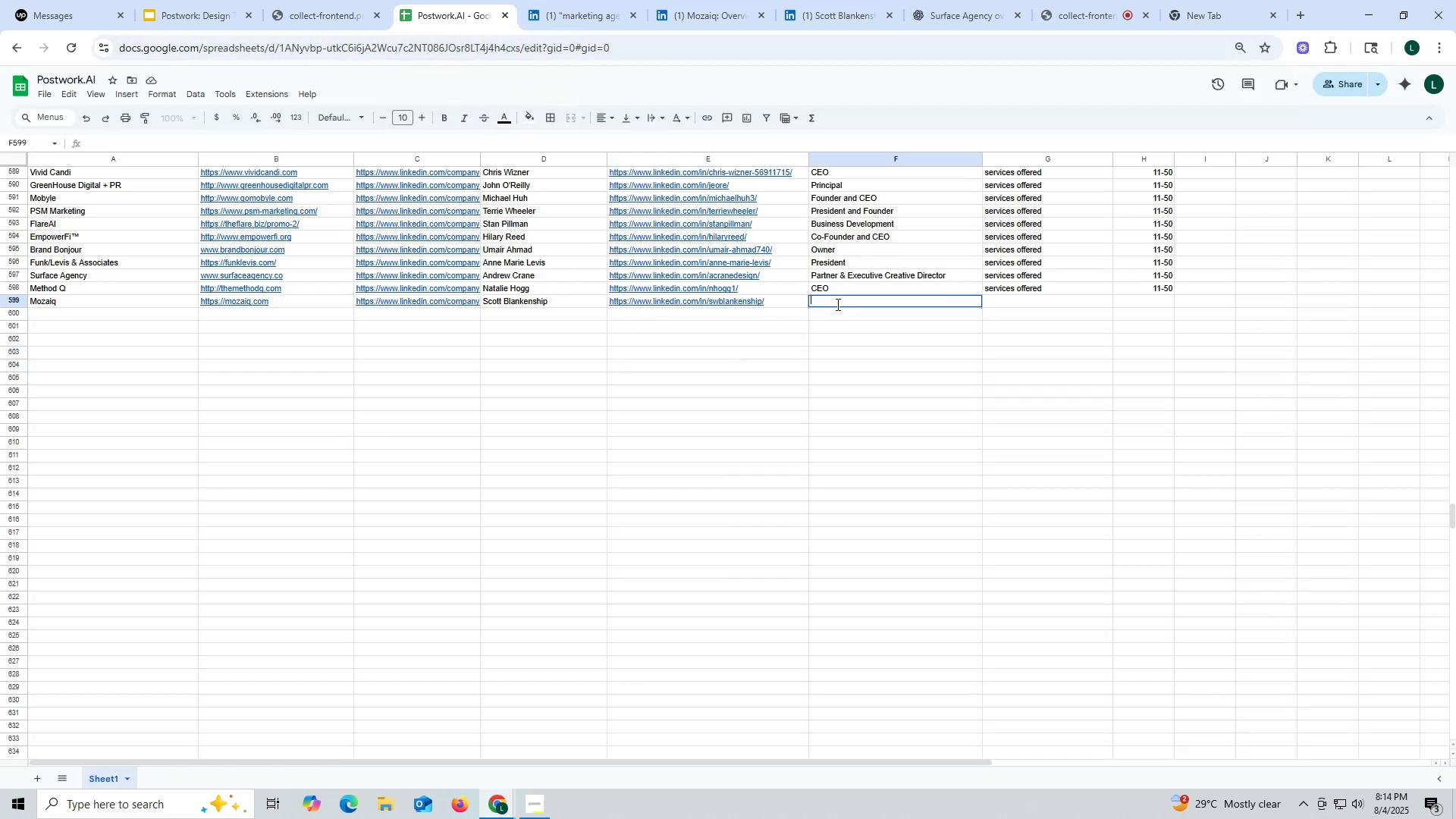 
key(Control+V)
 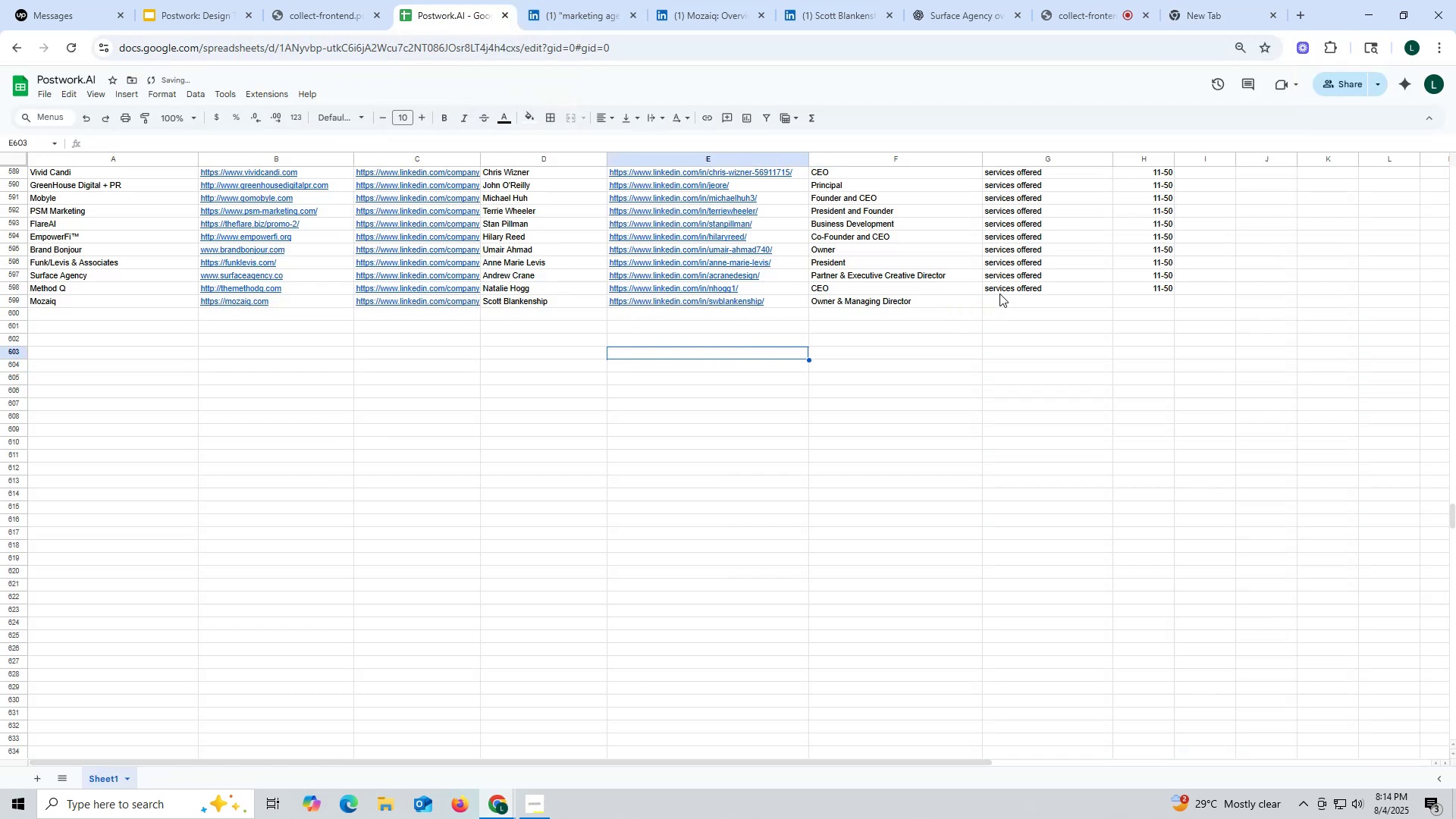 
key(Control+ControlLeft)
 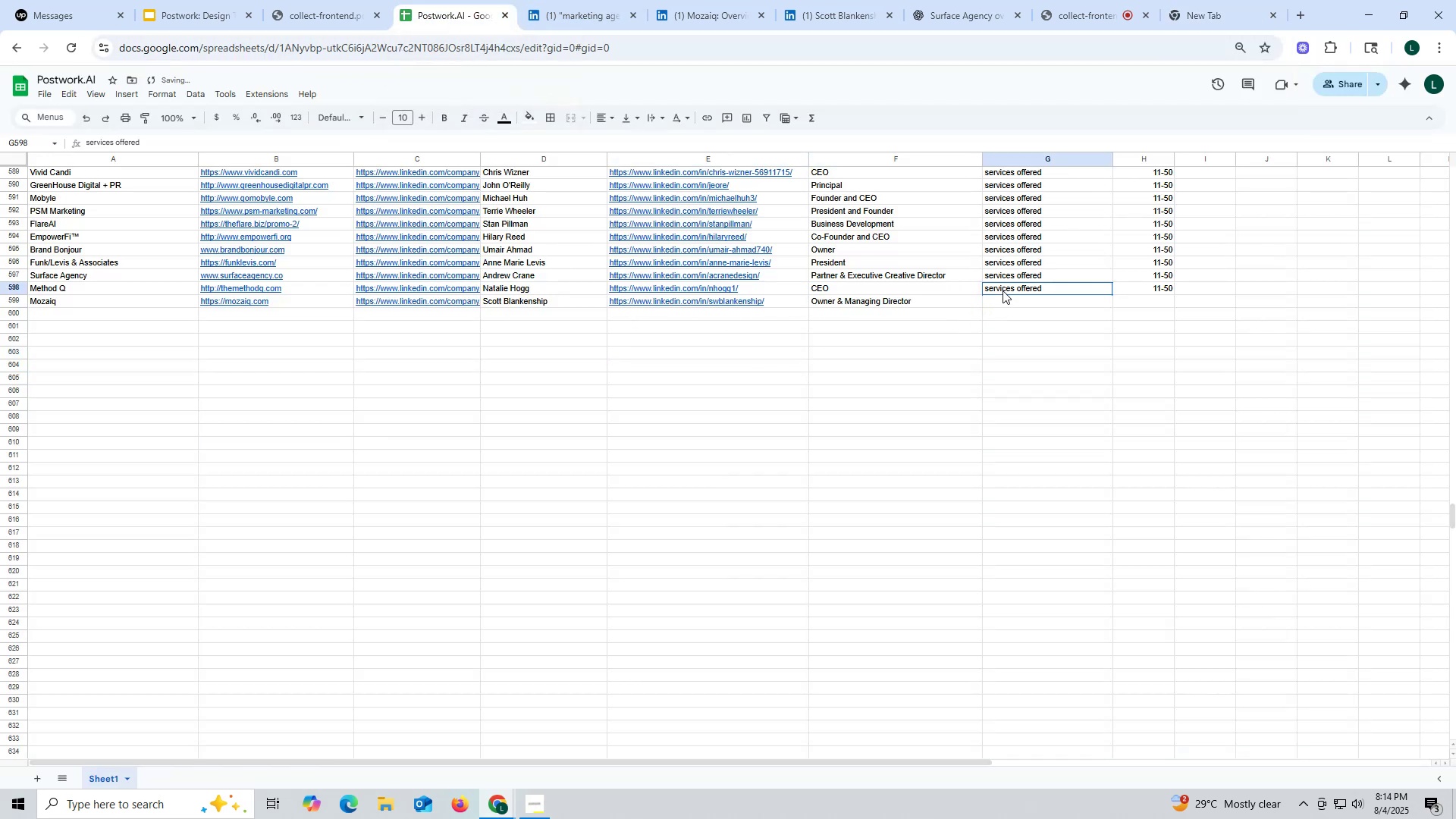 
key(Control+C)
 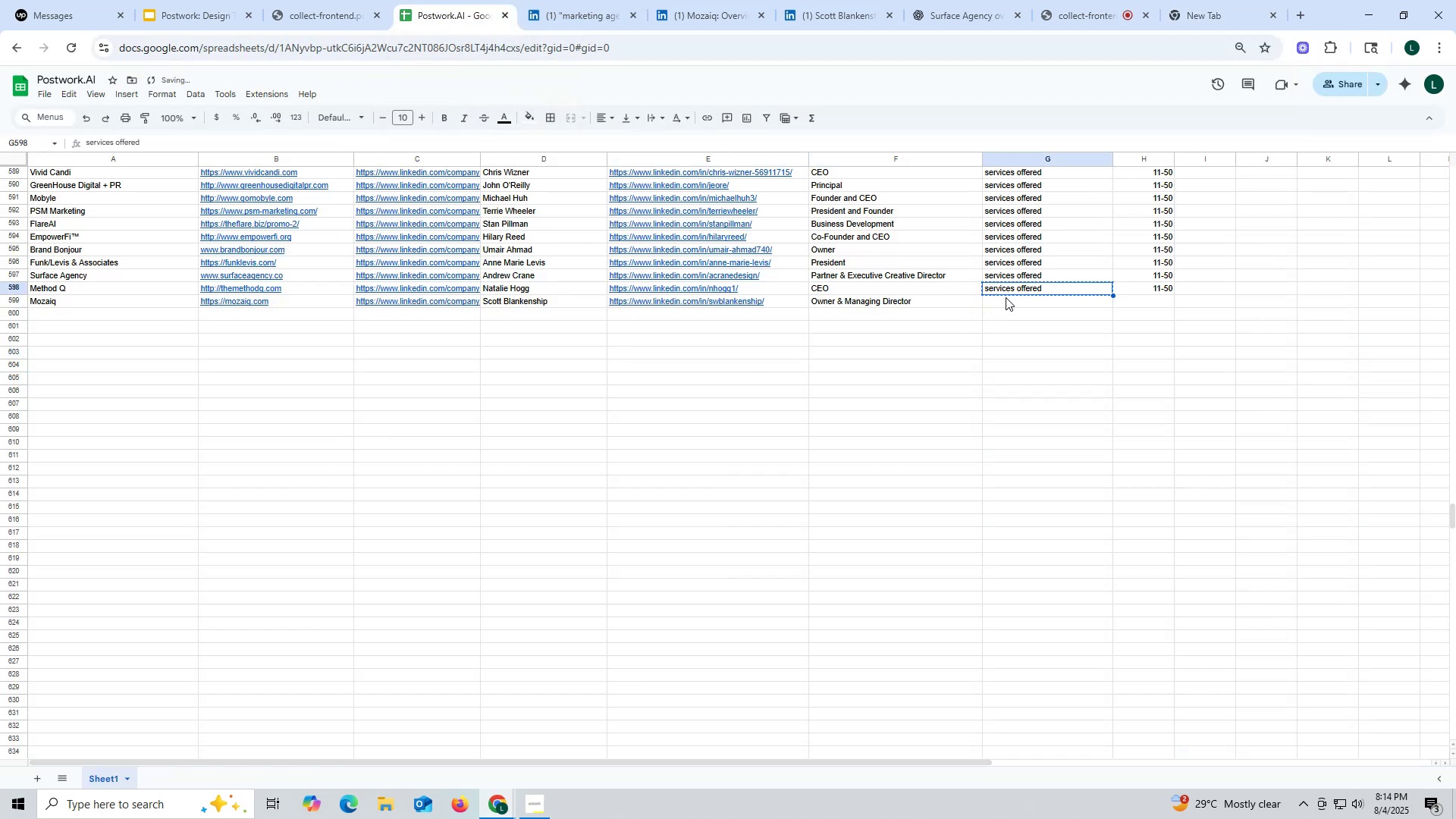 
double_click([1006, 297])
 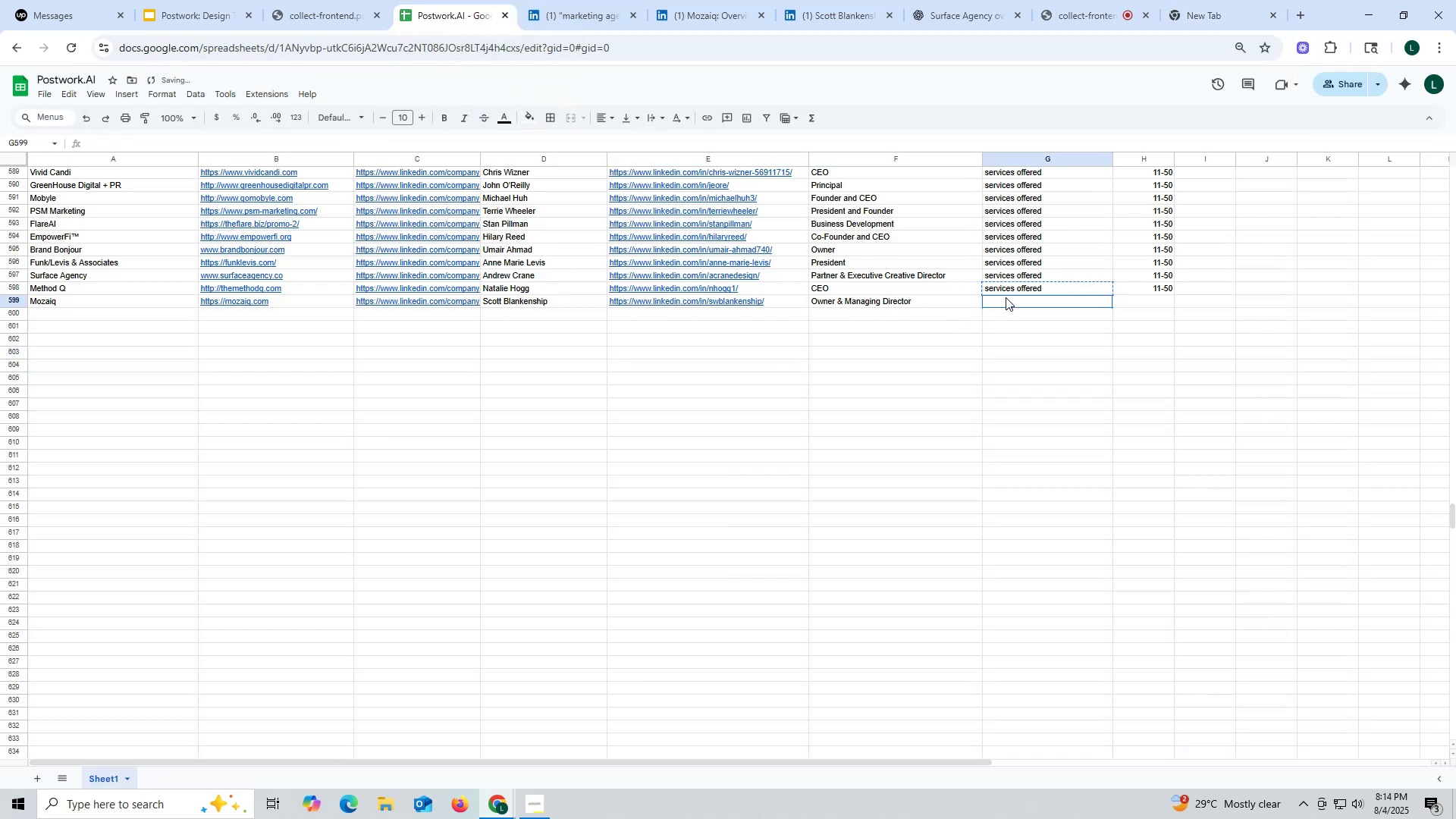 
key(Control+V)
 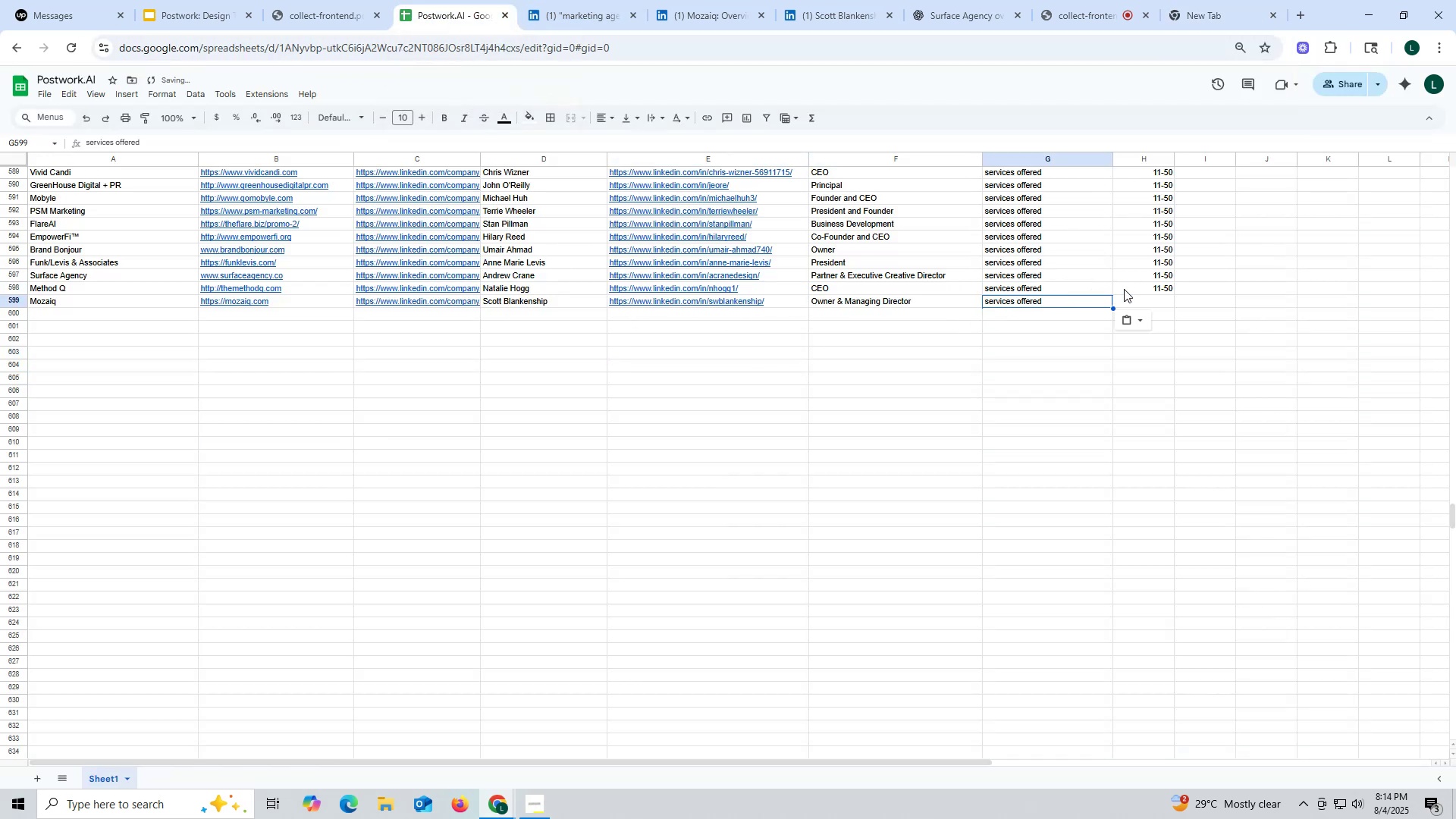 
left_click([1134, 284])
 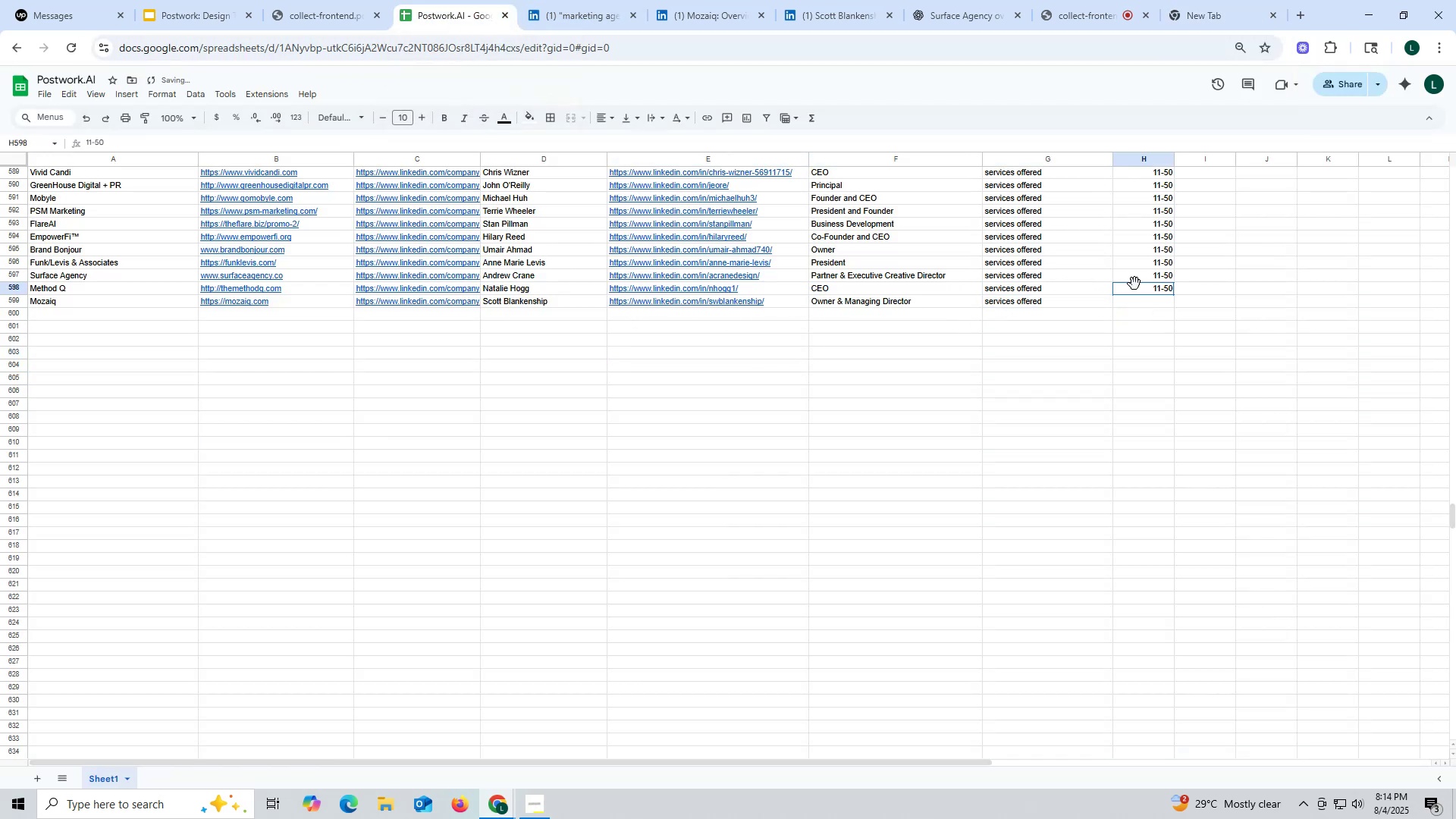 
key(Control+ControlLeft)
 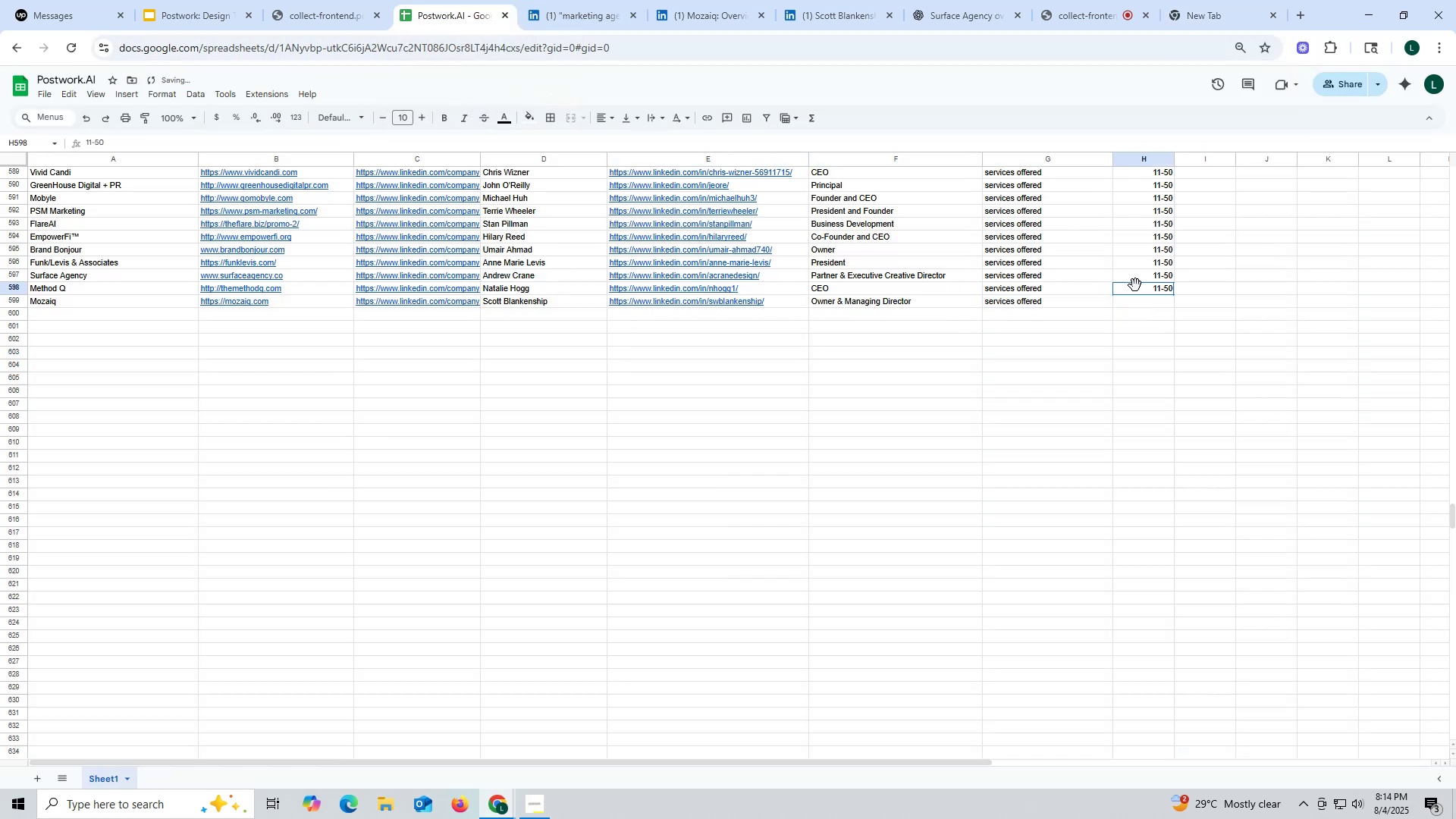 
key(Control+C)
 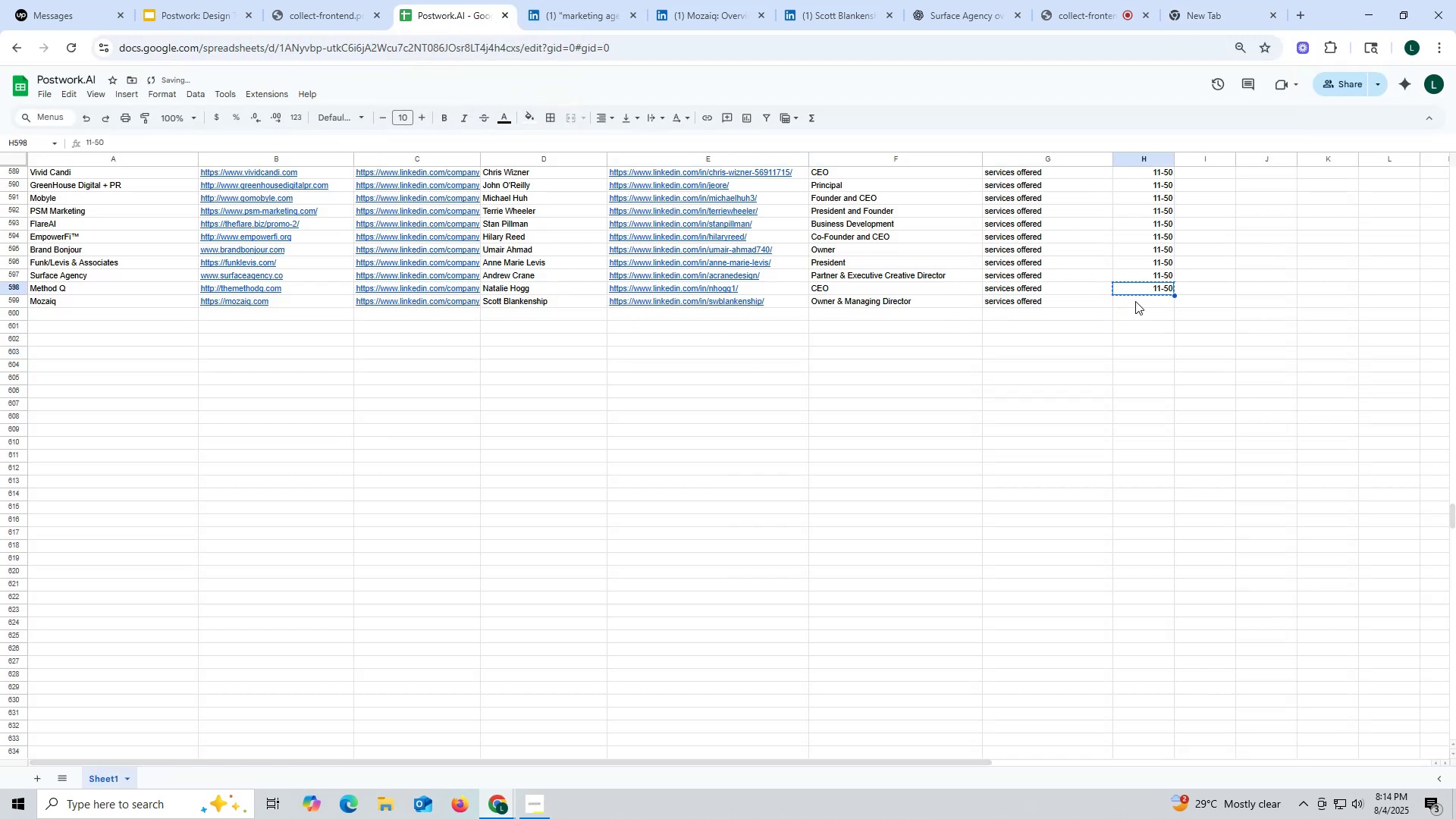 
key(Control+ControlLeft)
 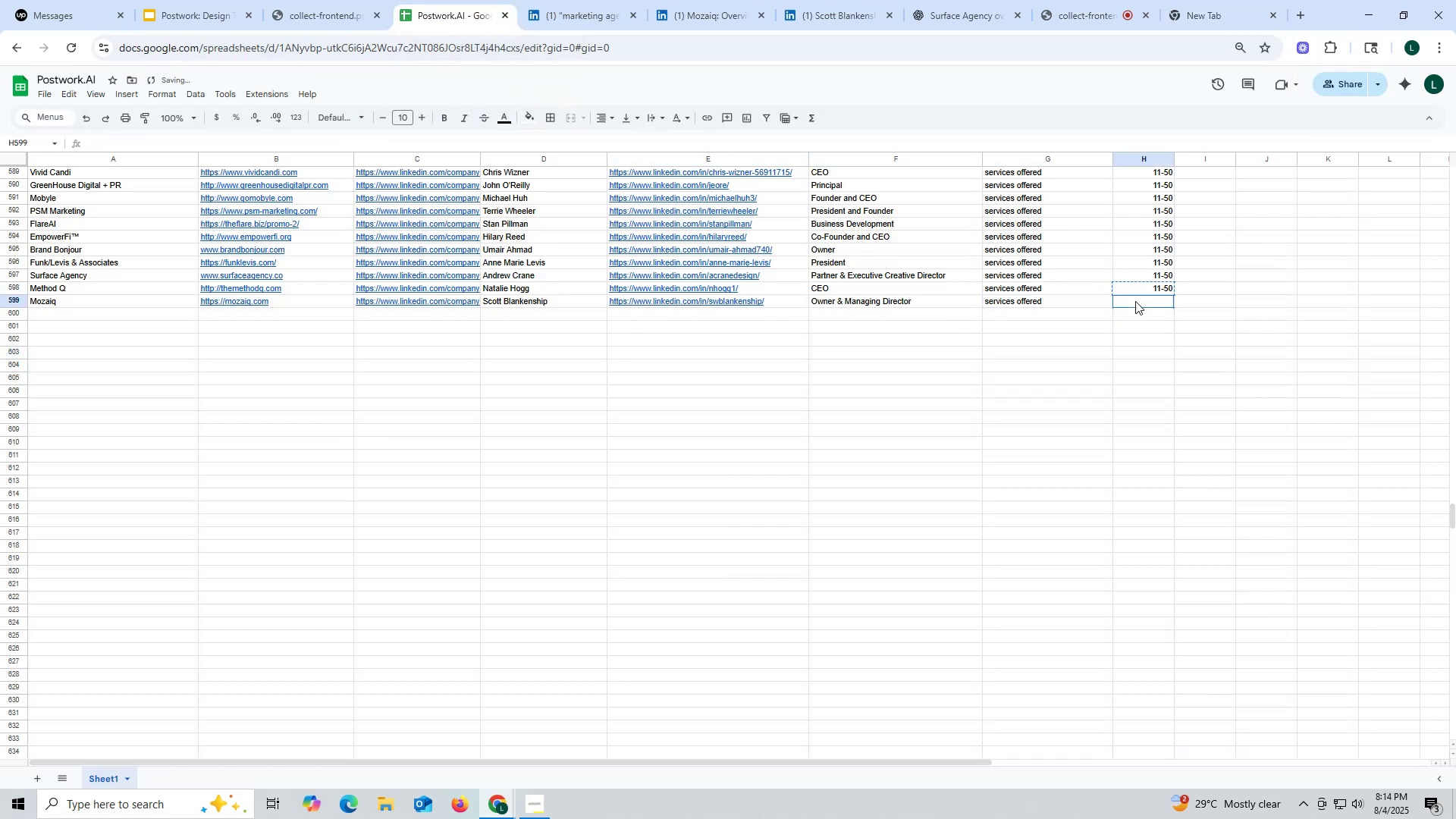 
double_click([1135, 301])
 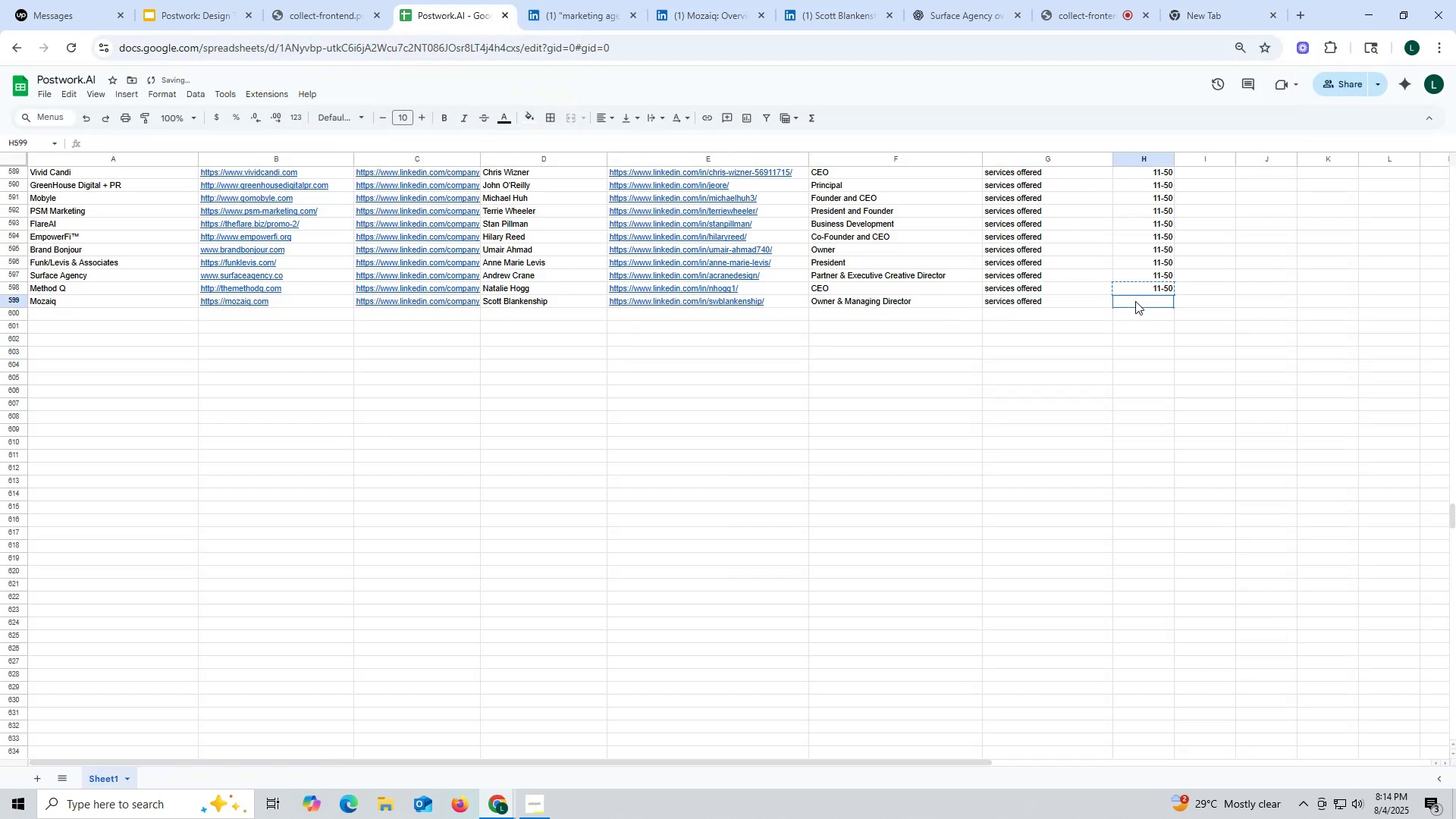 
key(Control+V)
 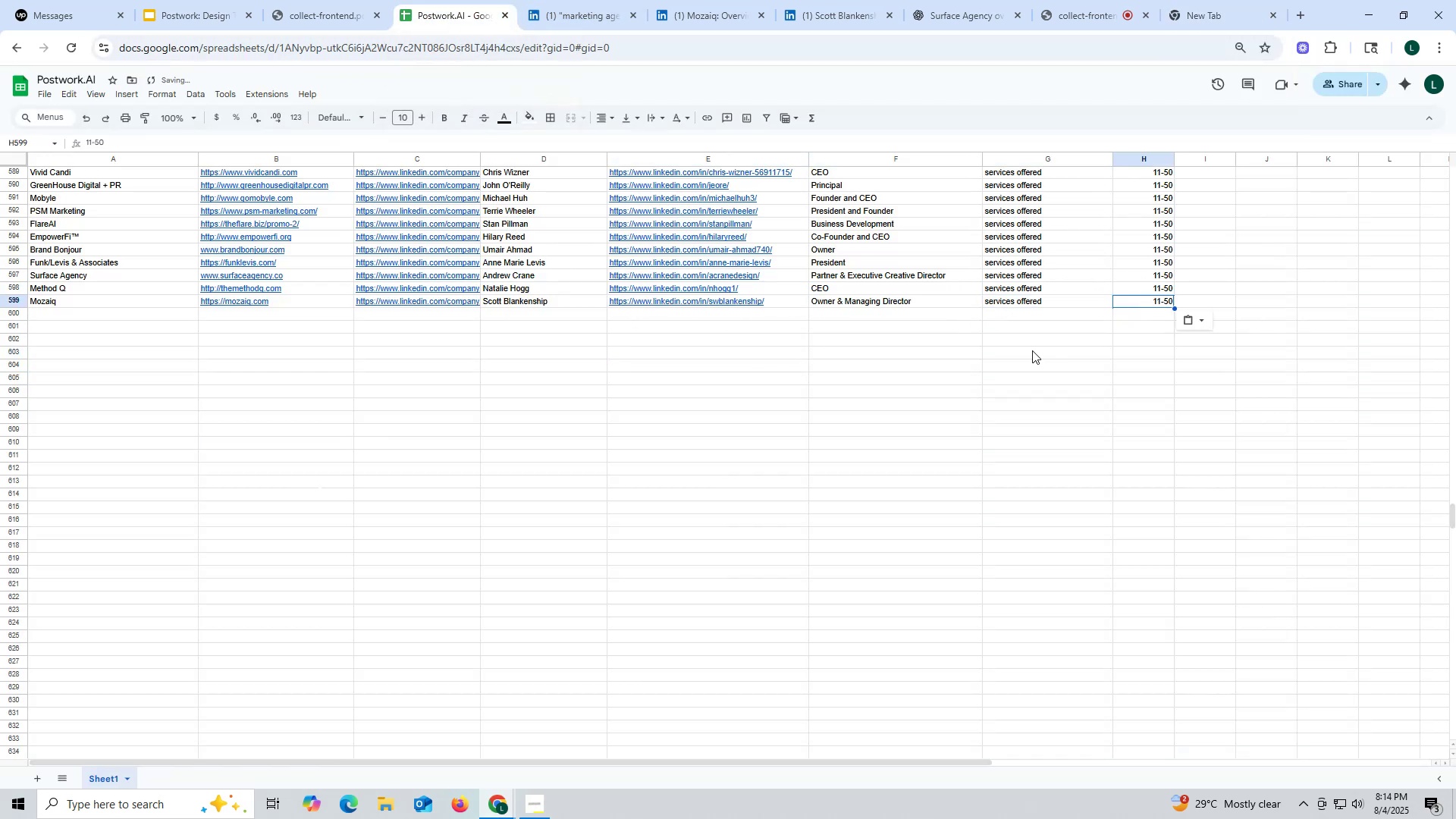 
triple_click([1032, 350])
 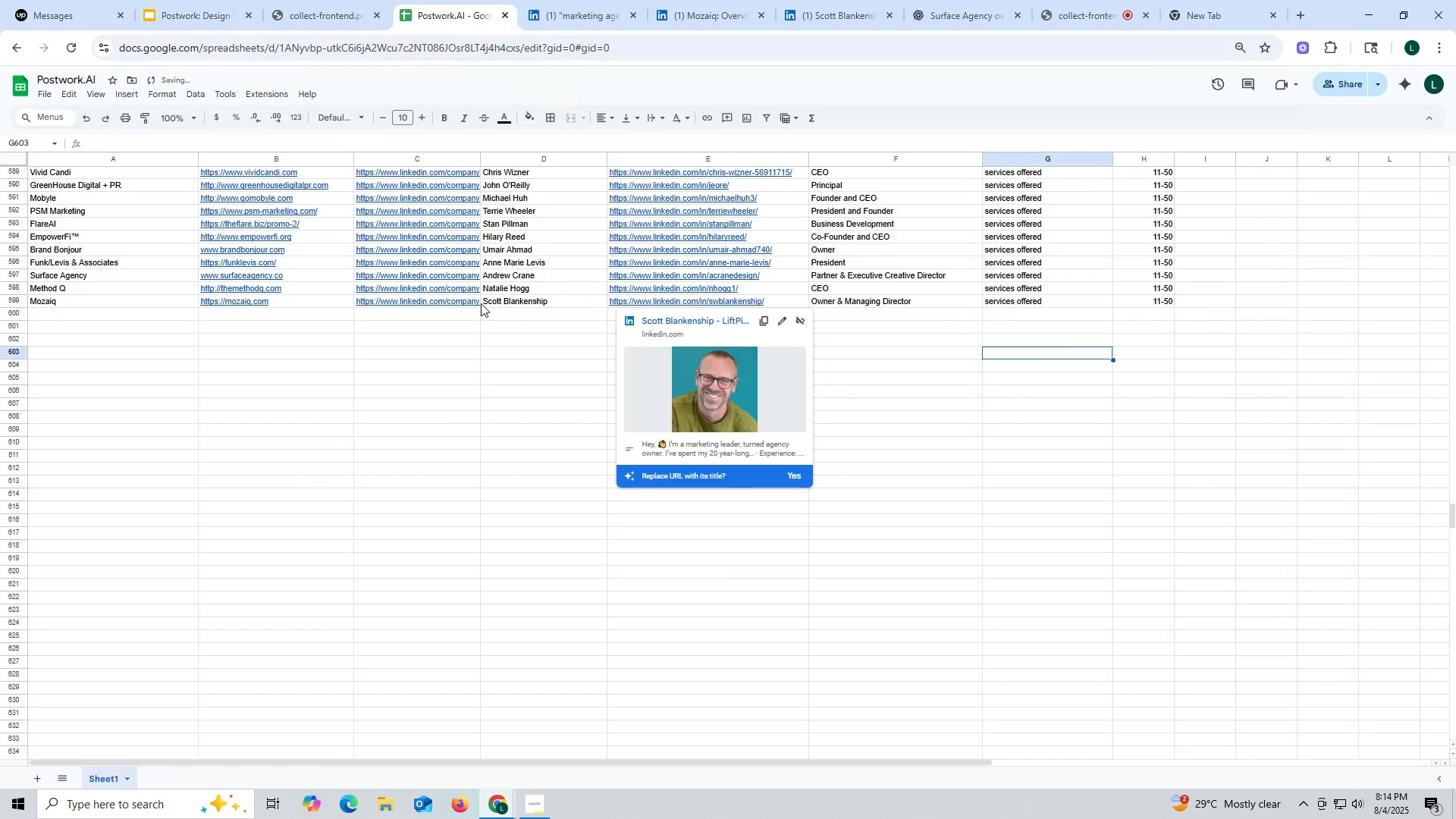 
mouse_move([431, 244])
 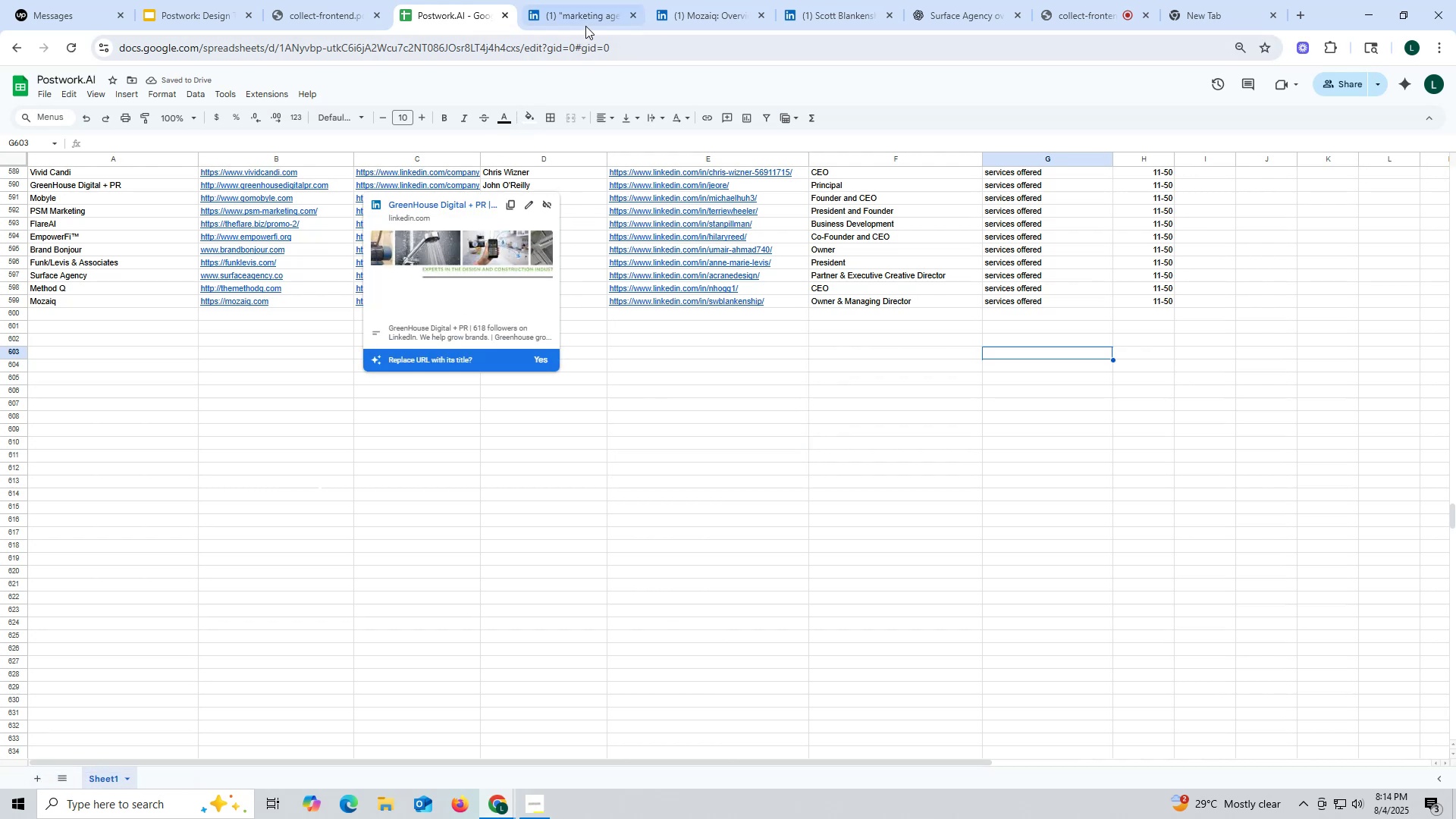 
left_click([719, 20])
 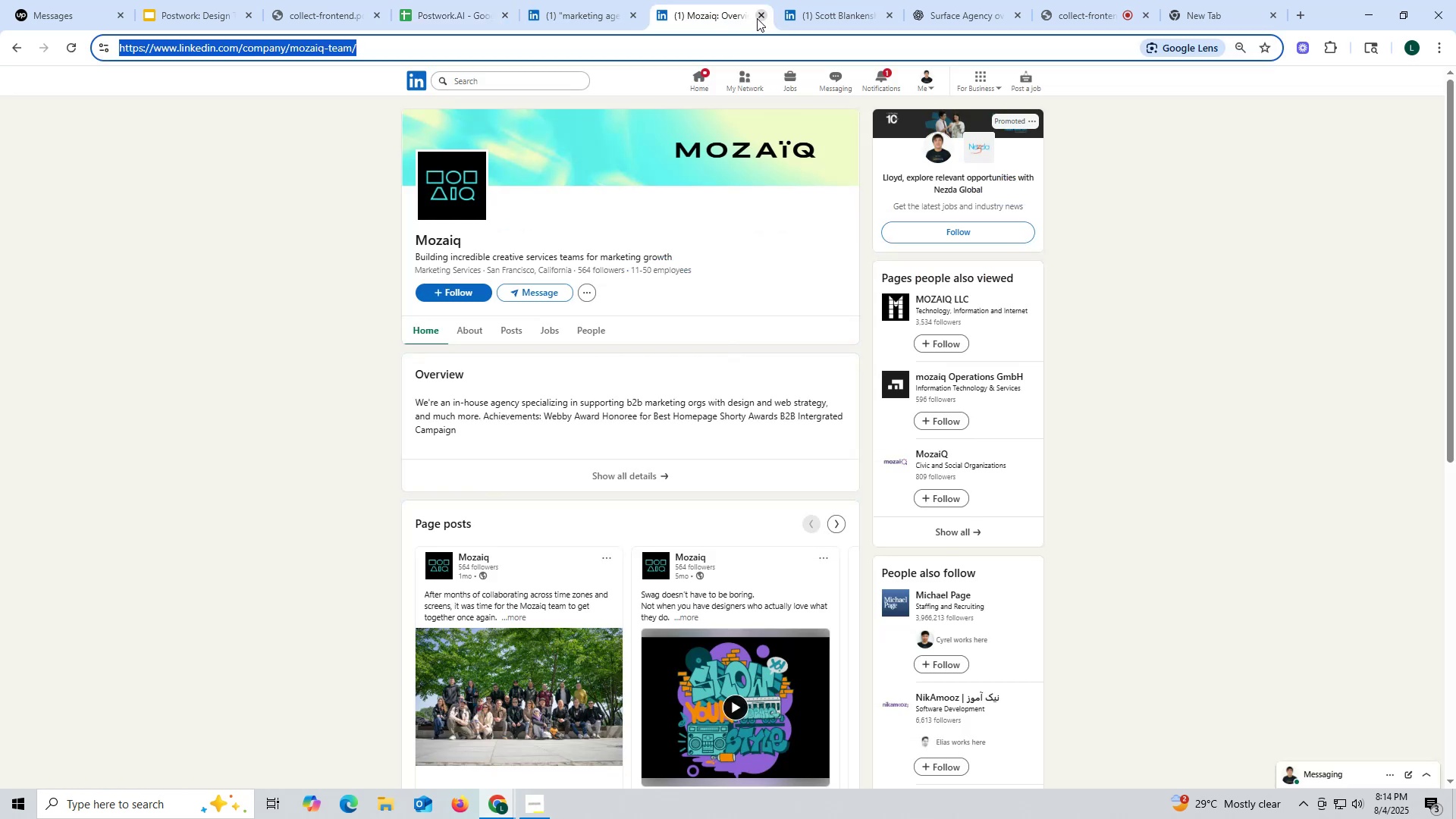 
left_click([759, 17])
 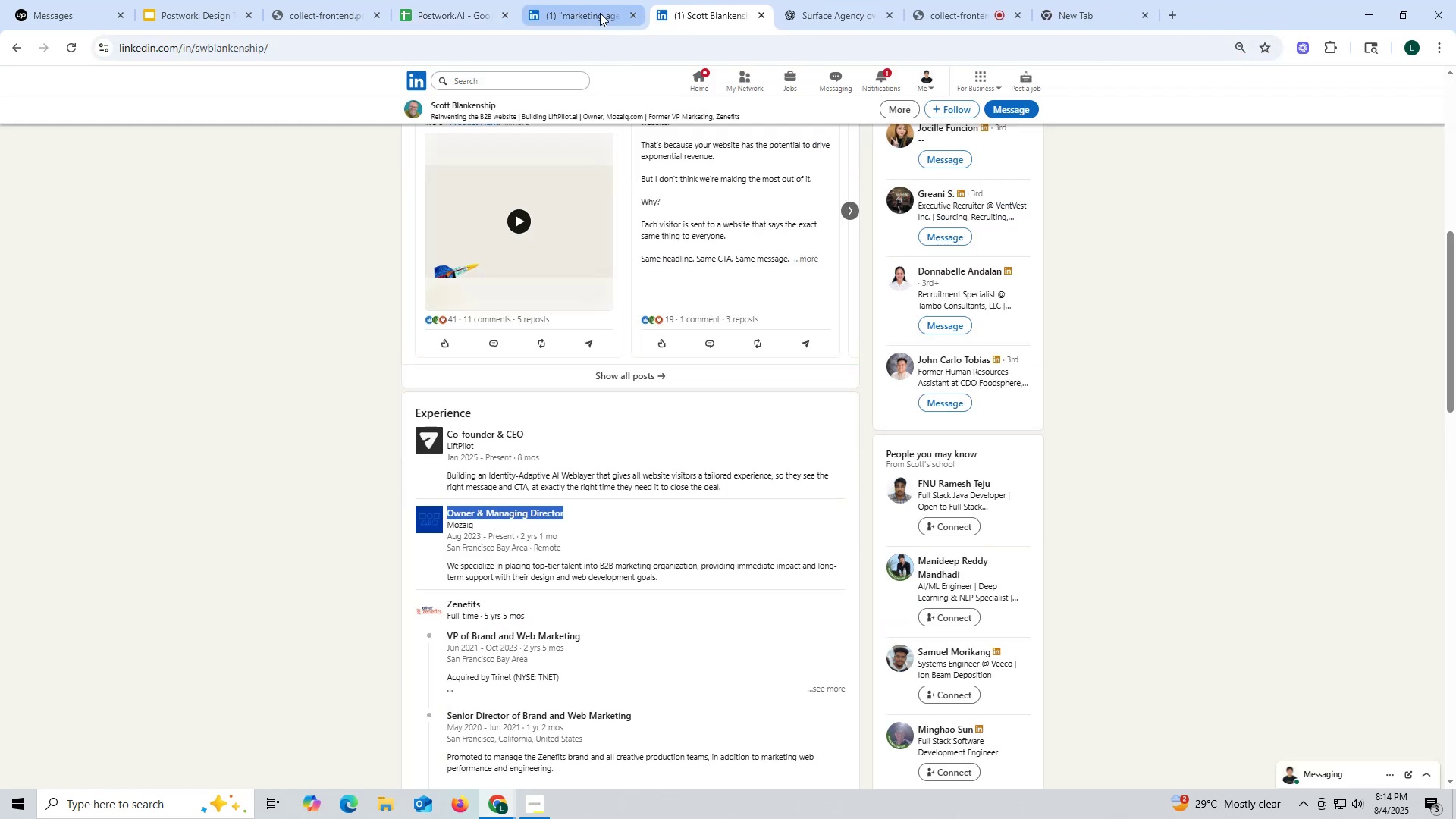 
left_click([594, 10])
 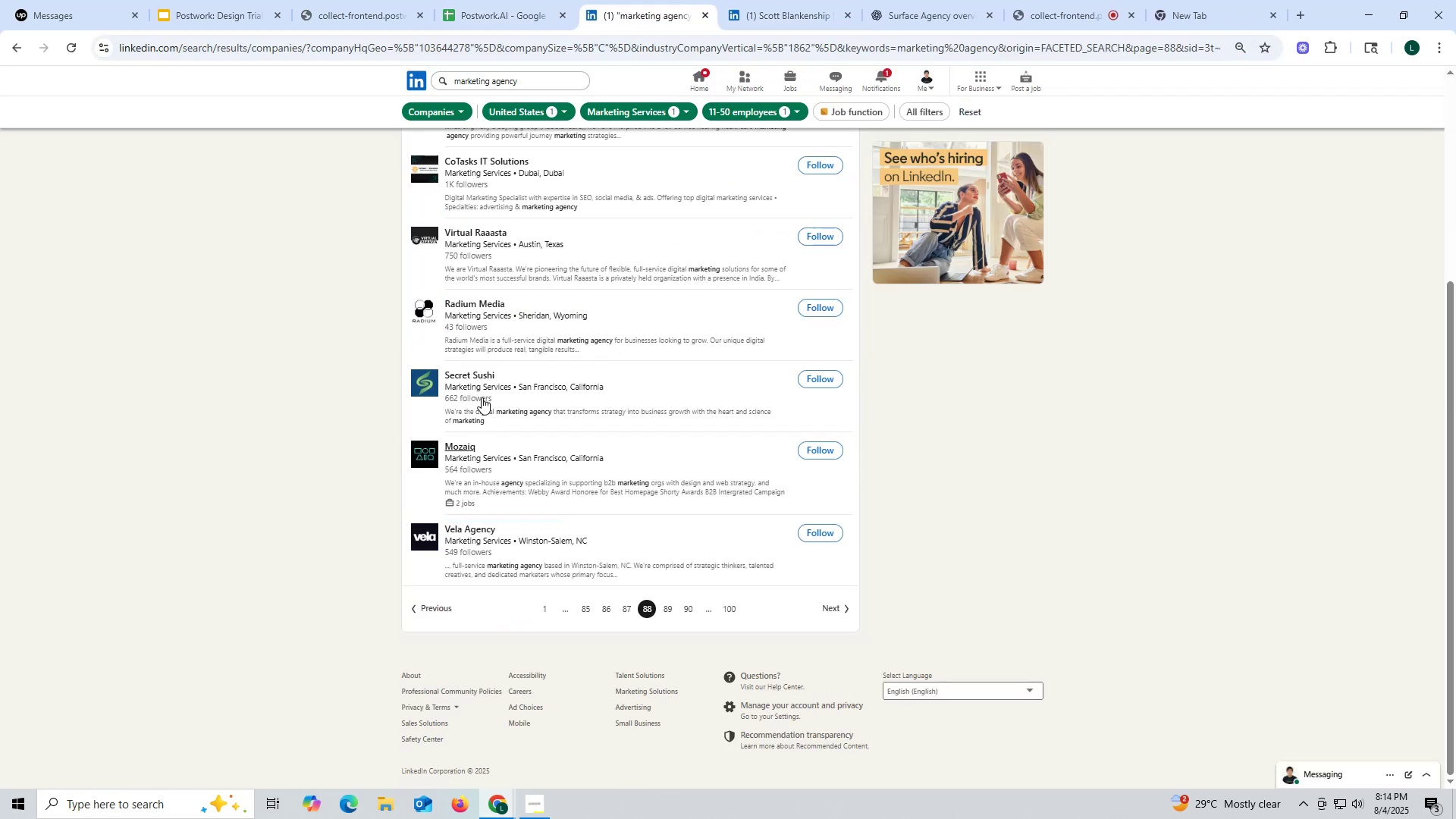 
right_click([477, 376])
 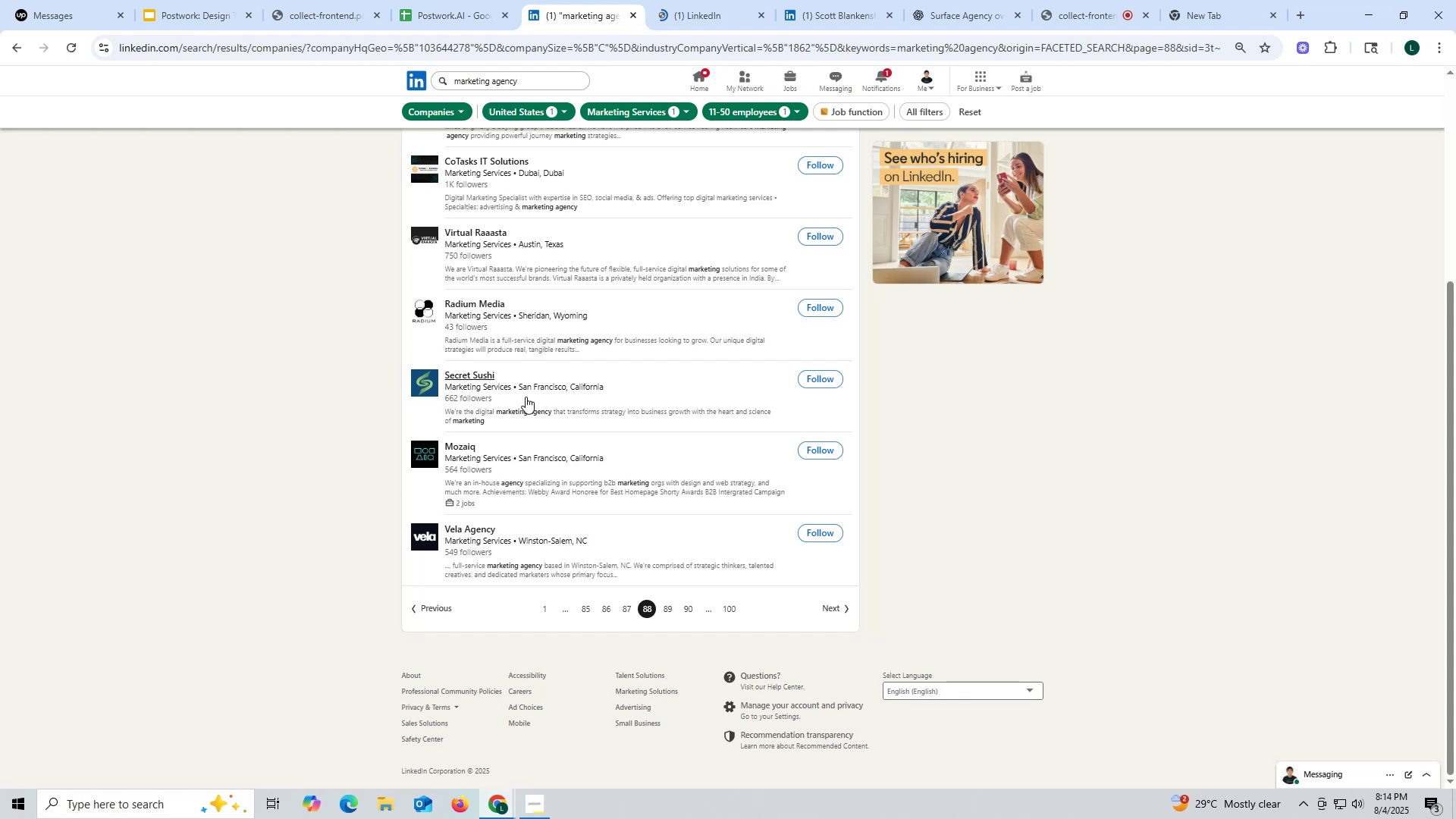 
wait(10.14)
 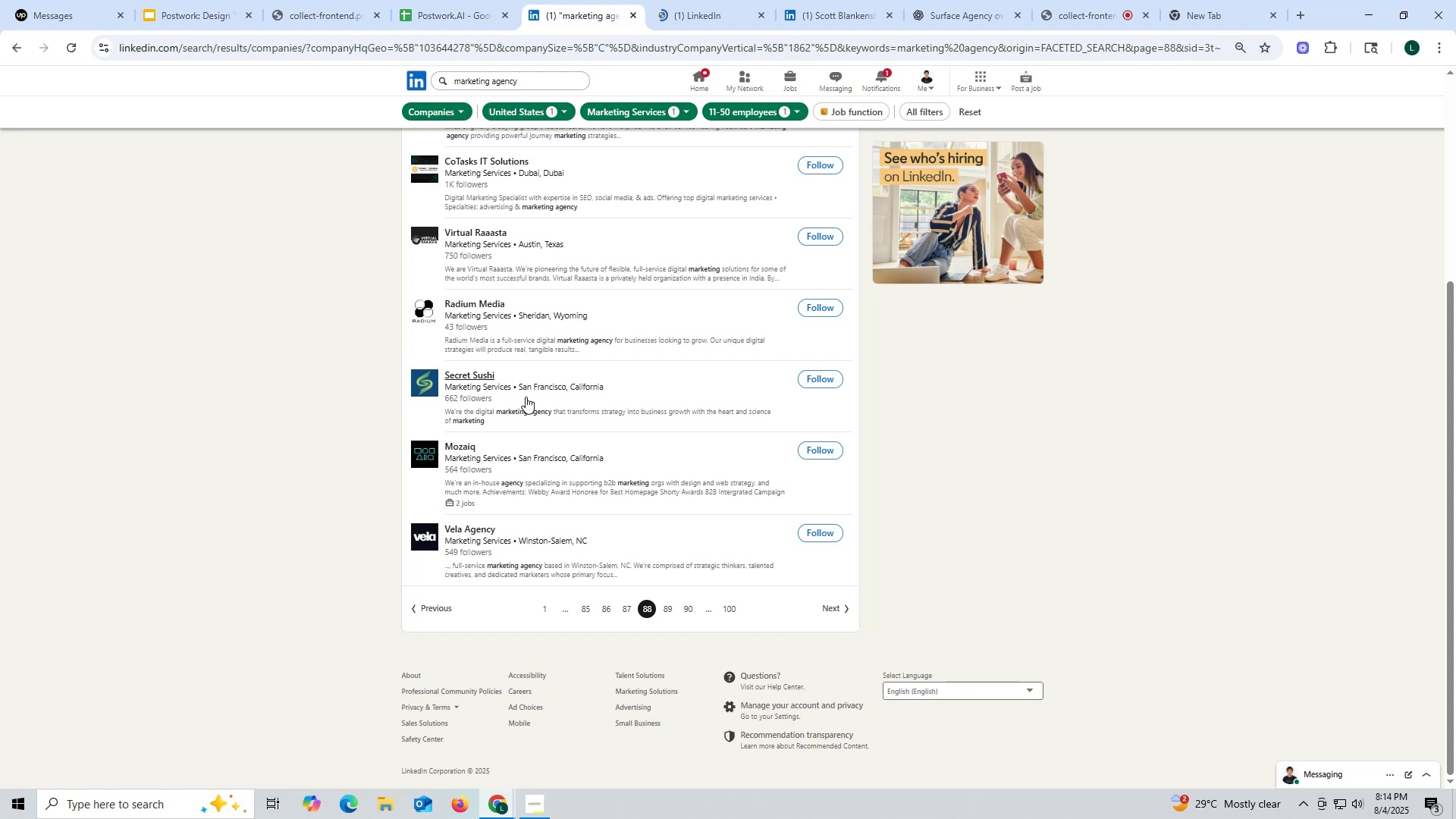 
left_click([728, 12])
 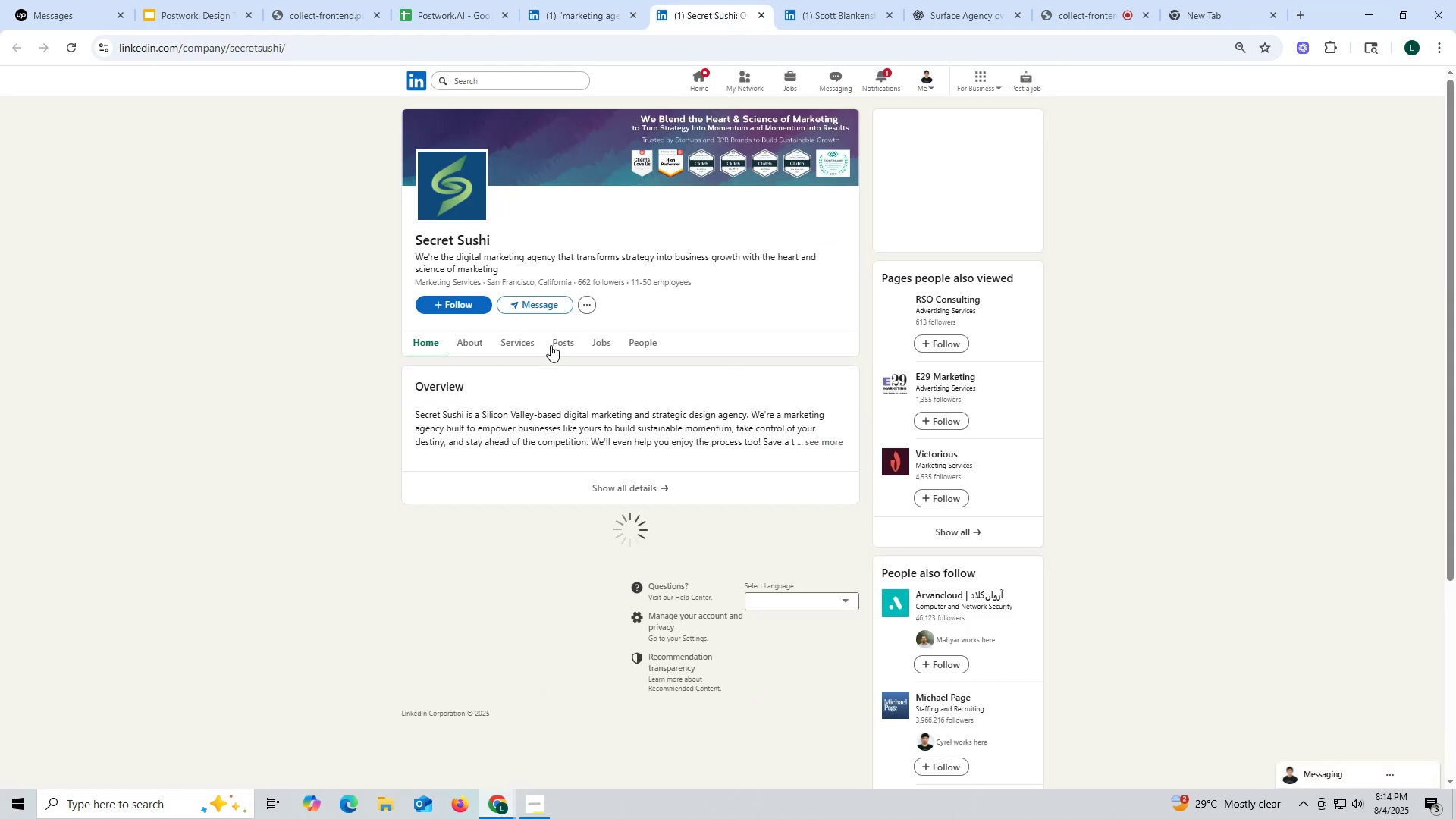 
left_click([554, 341])
 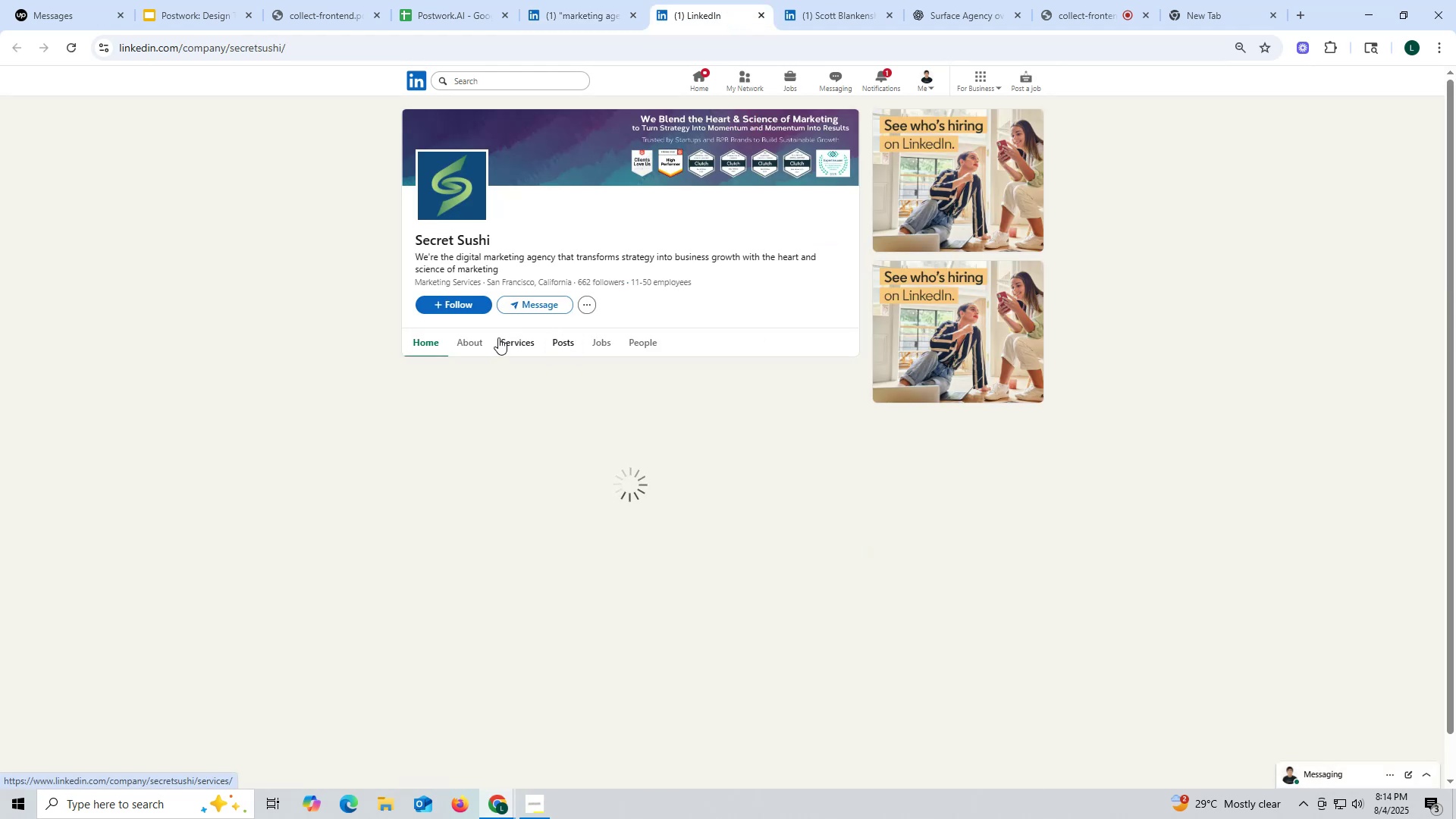 
mouse_move([467, 347])
 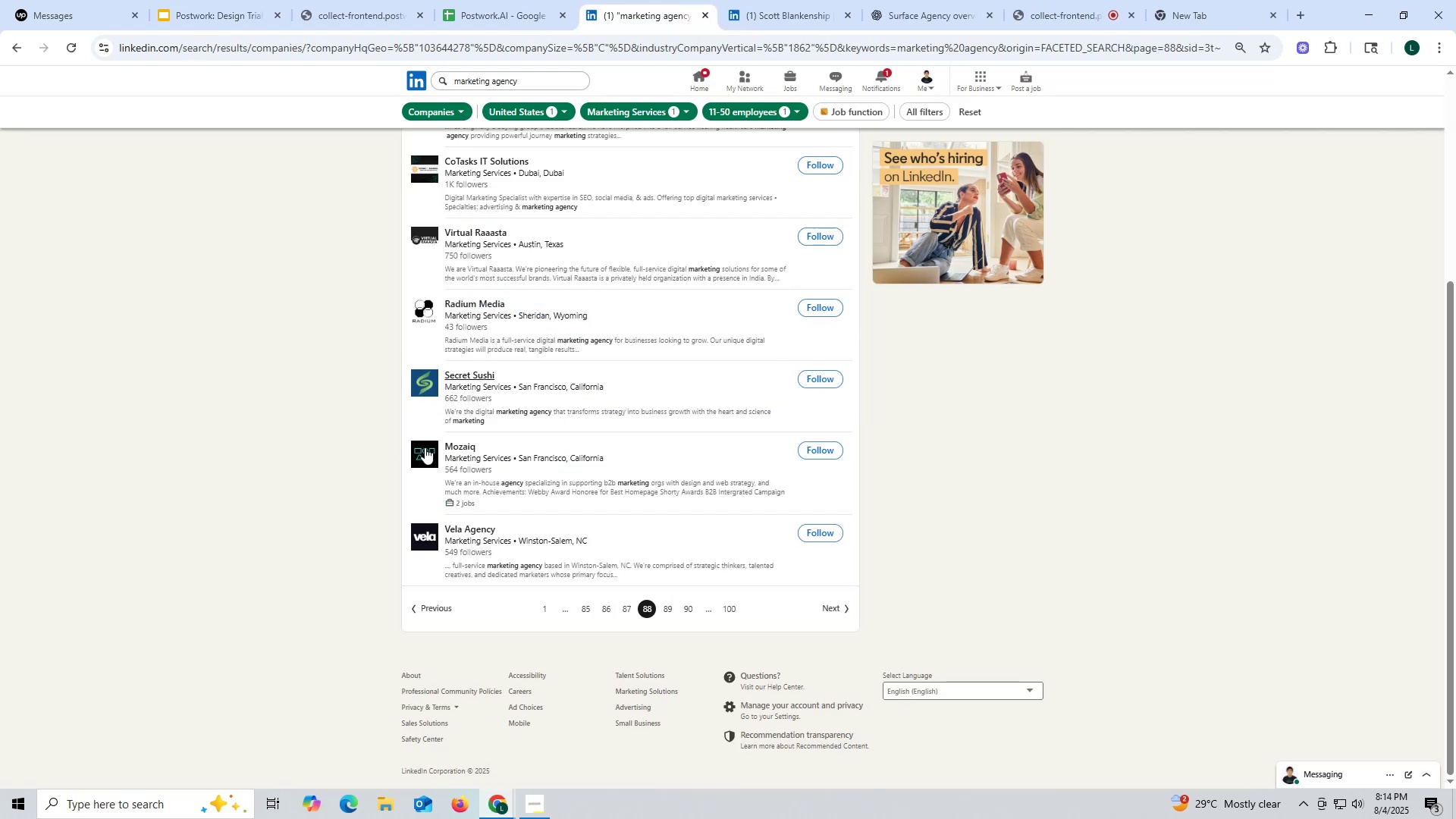 
scroll: coordinate [453, 472], scroll_direction: up, amount: 2.0
 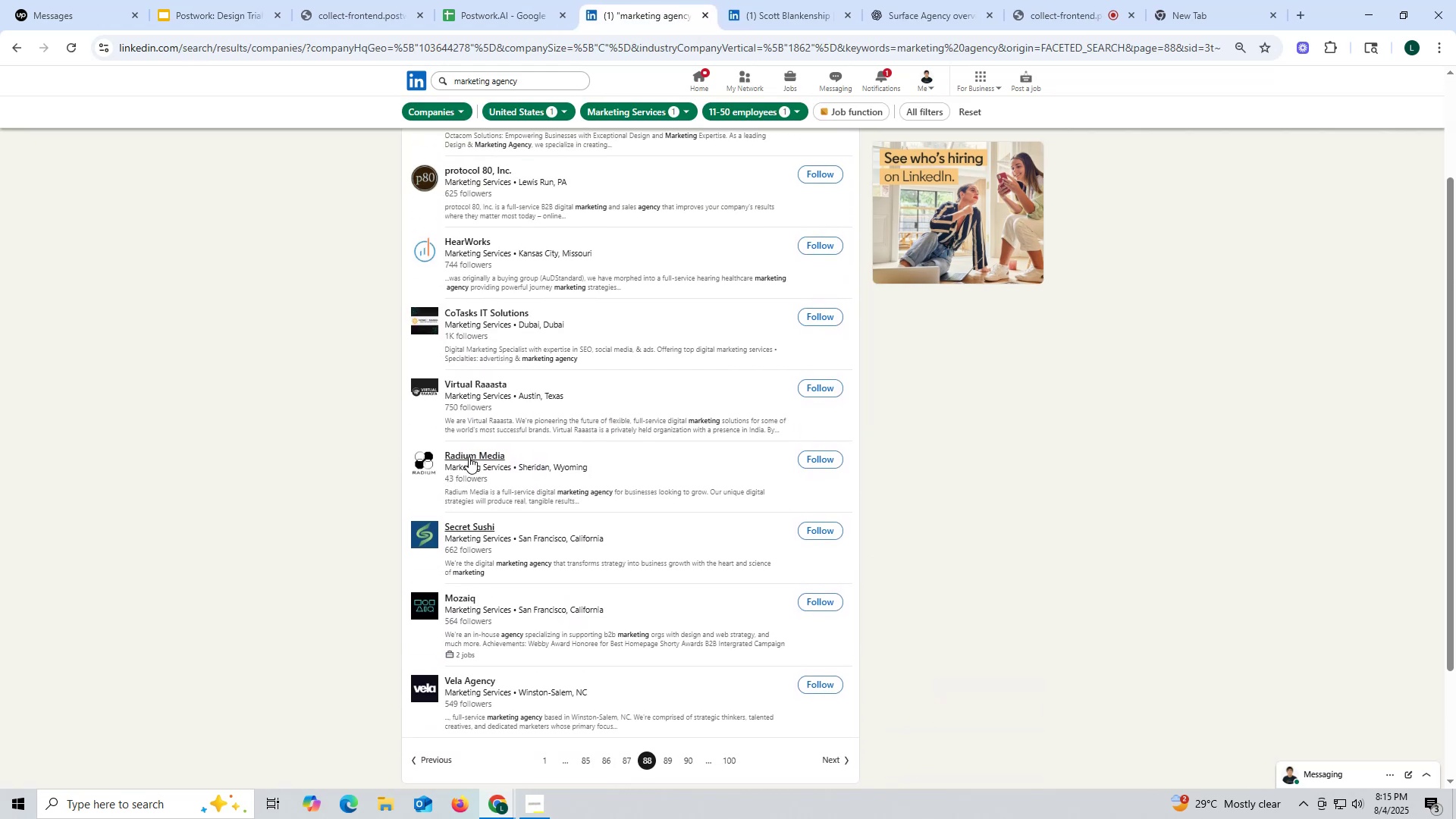 
right_click([469, 454])
 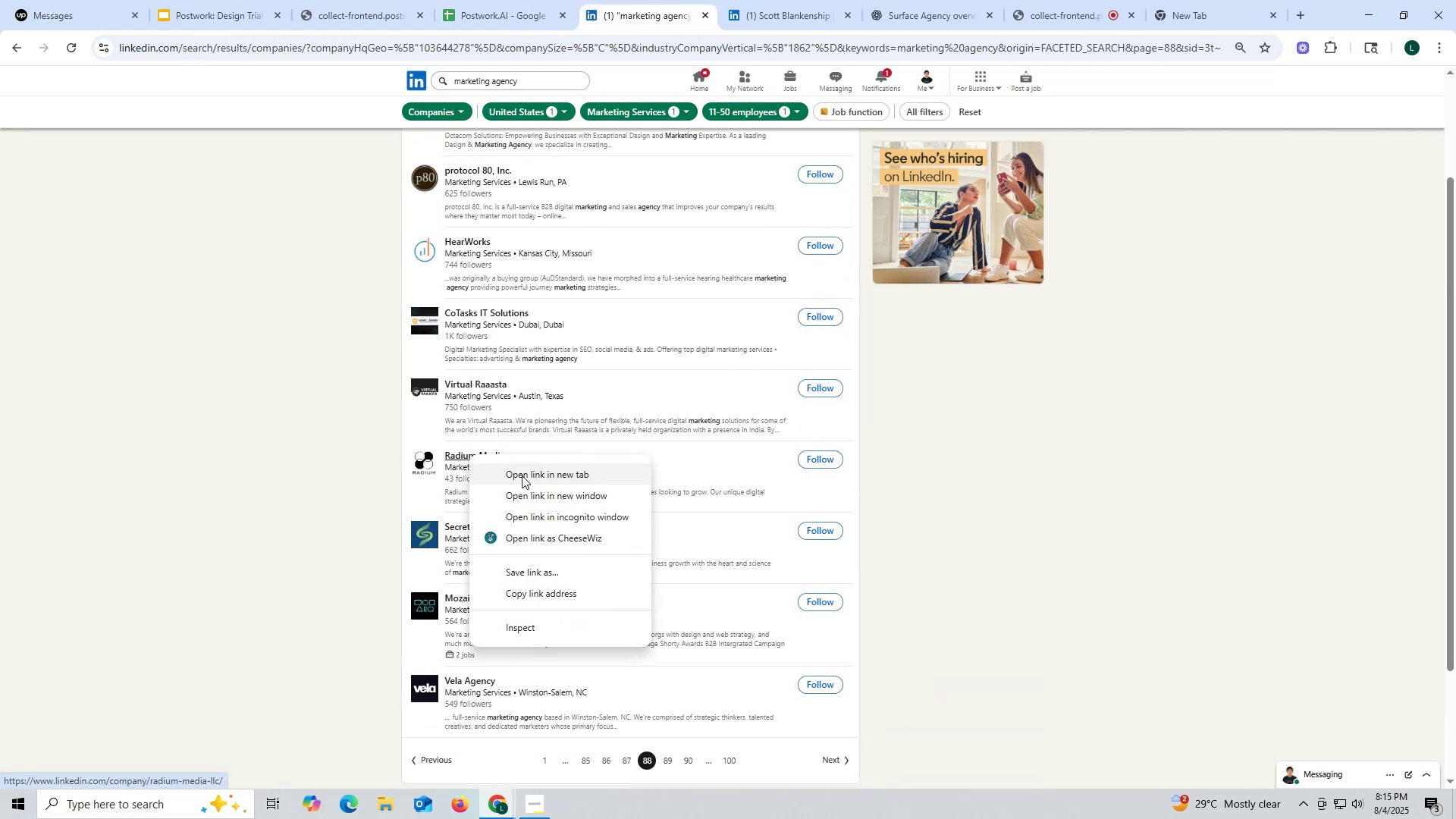 
left_click([522, 475])
 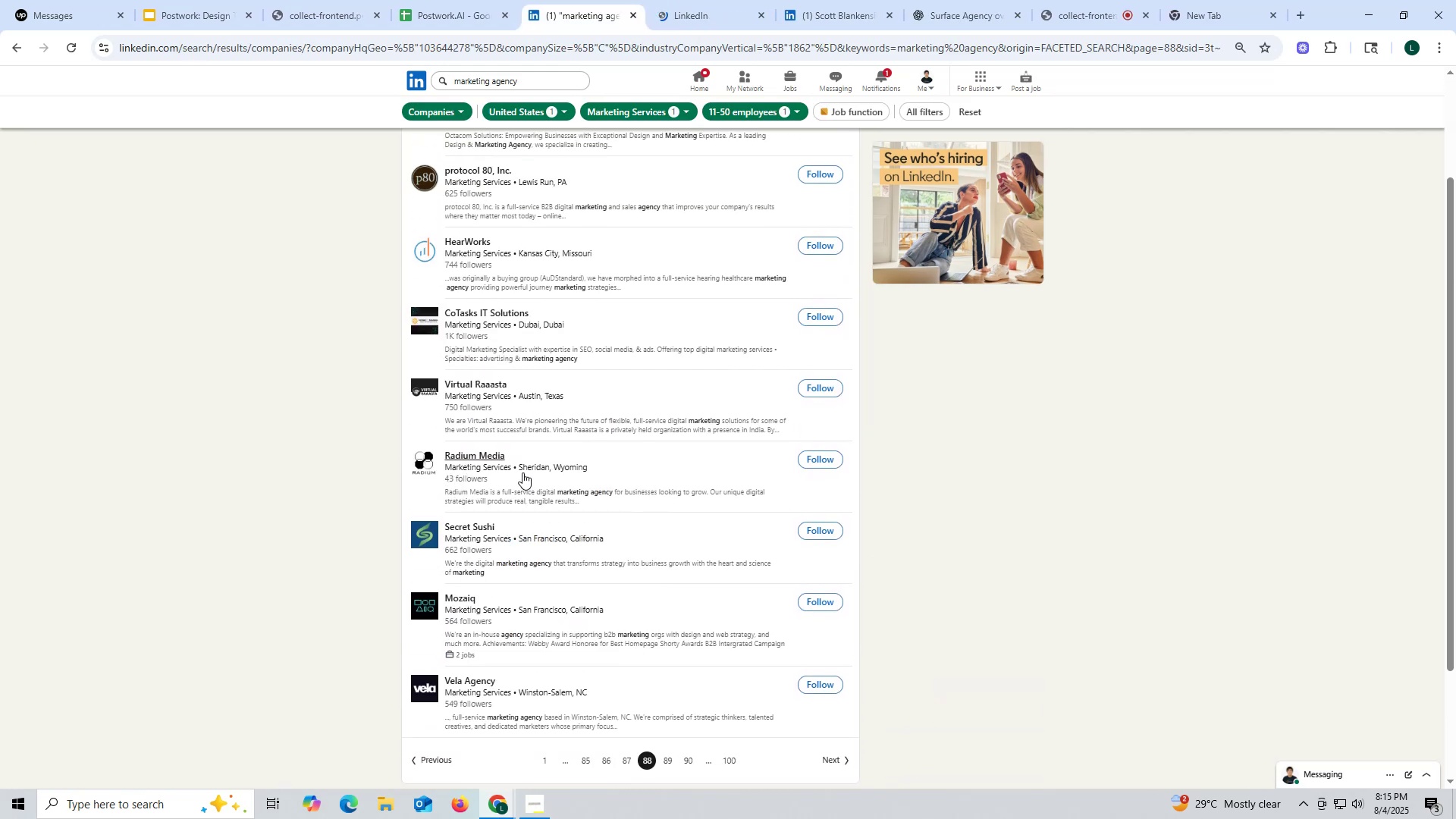 
left_click([710, 9])
 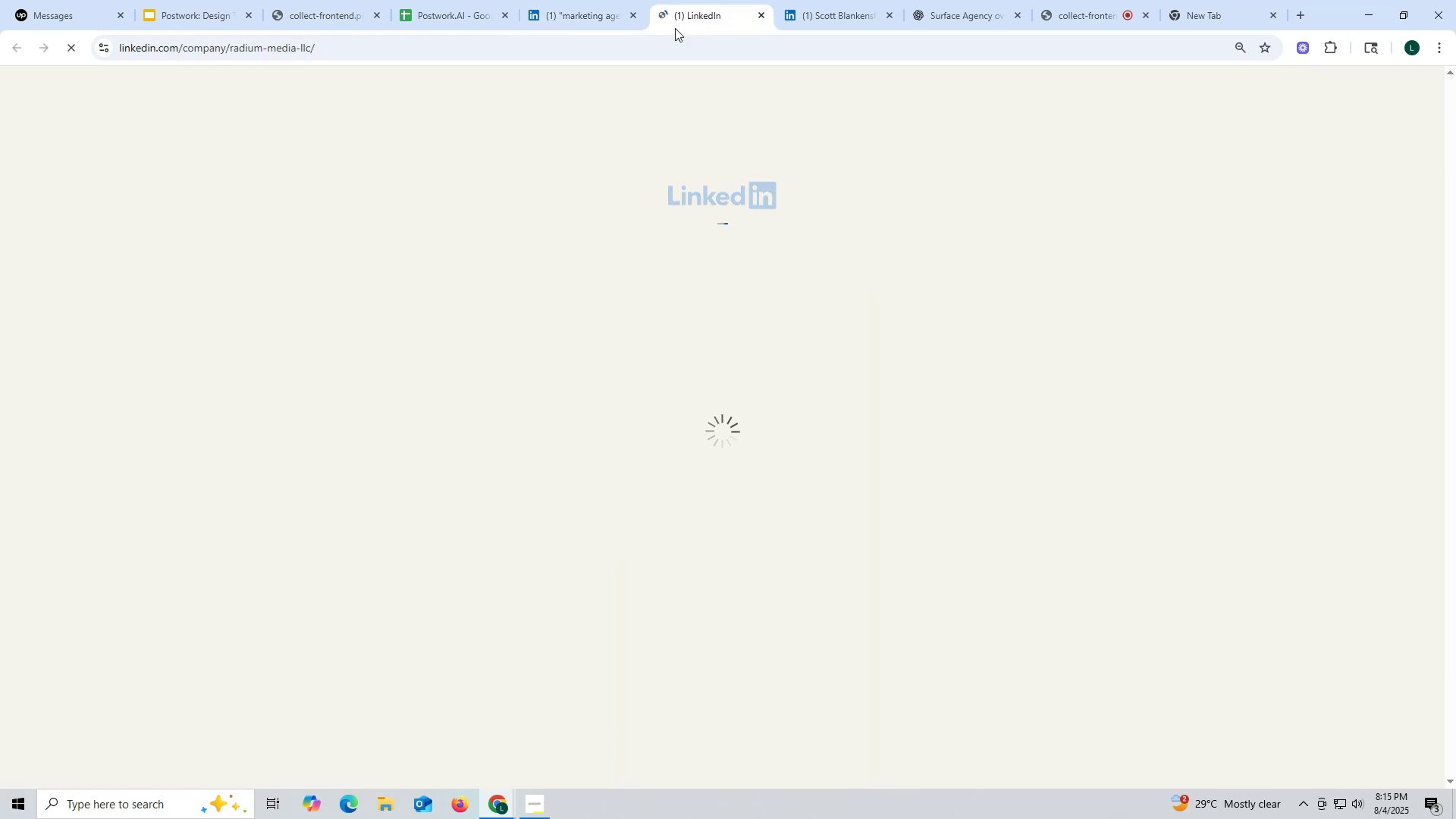 
mouse_move([515, 149])
 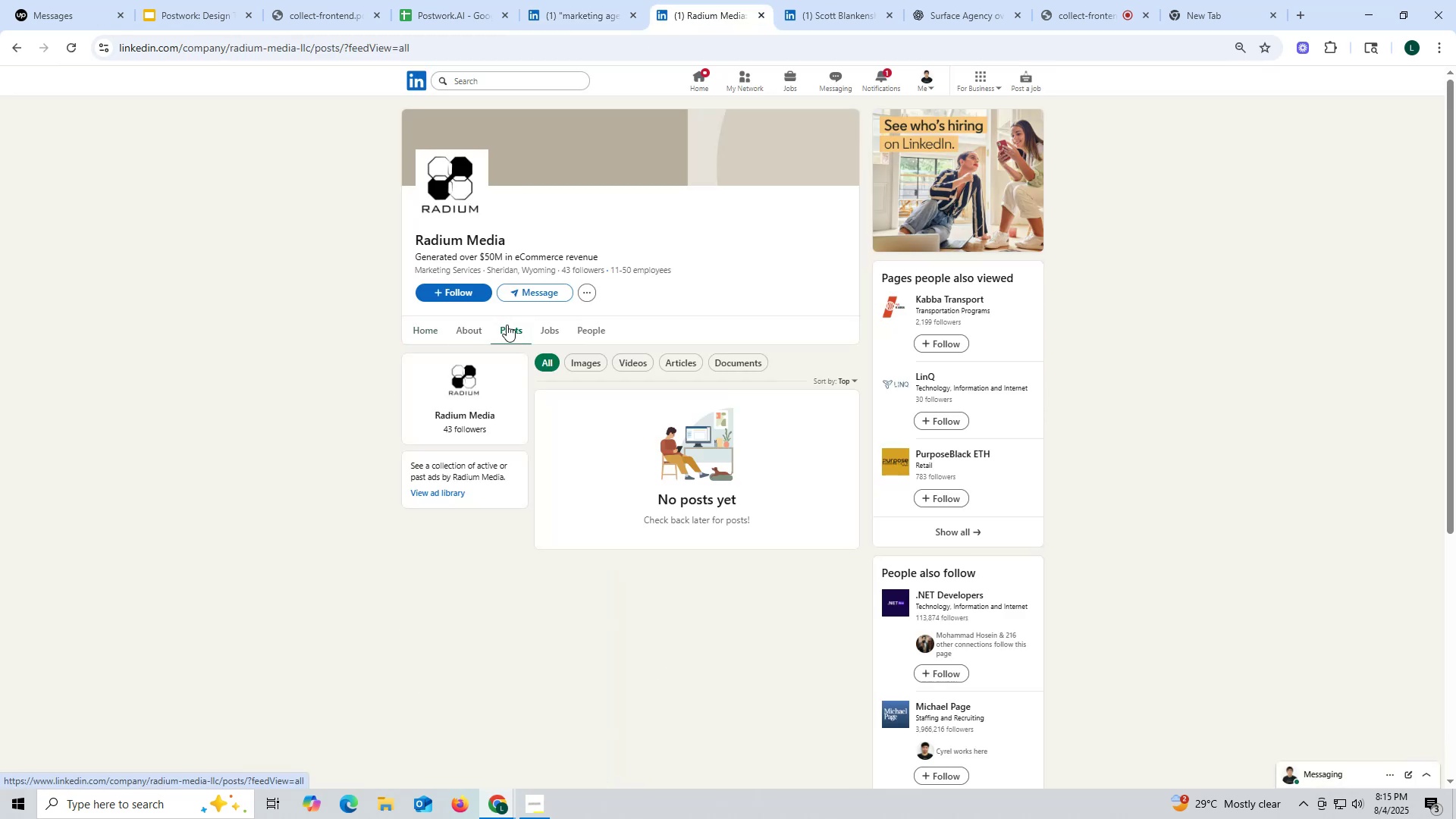 
wait(6.5)
 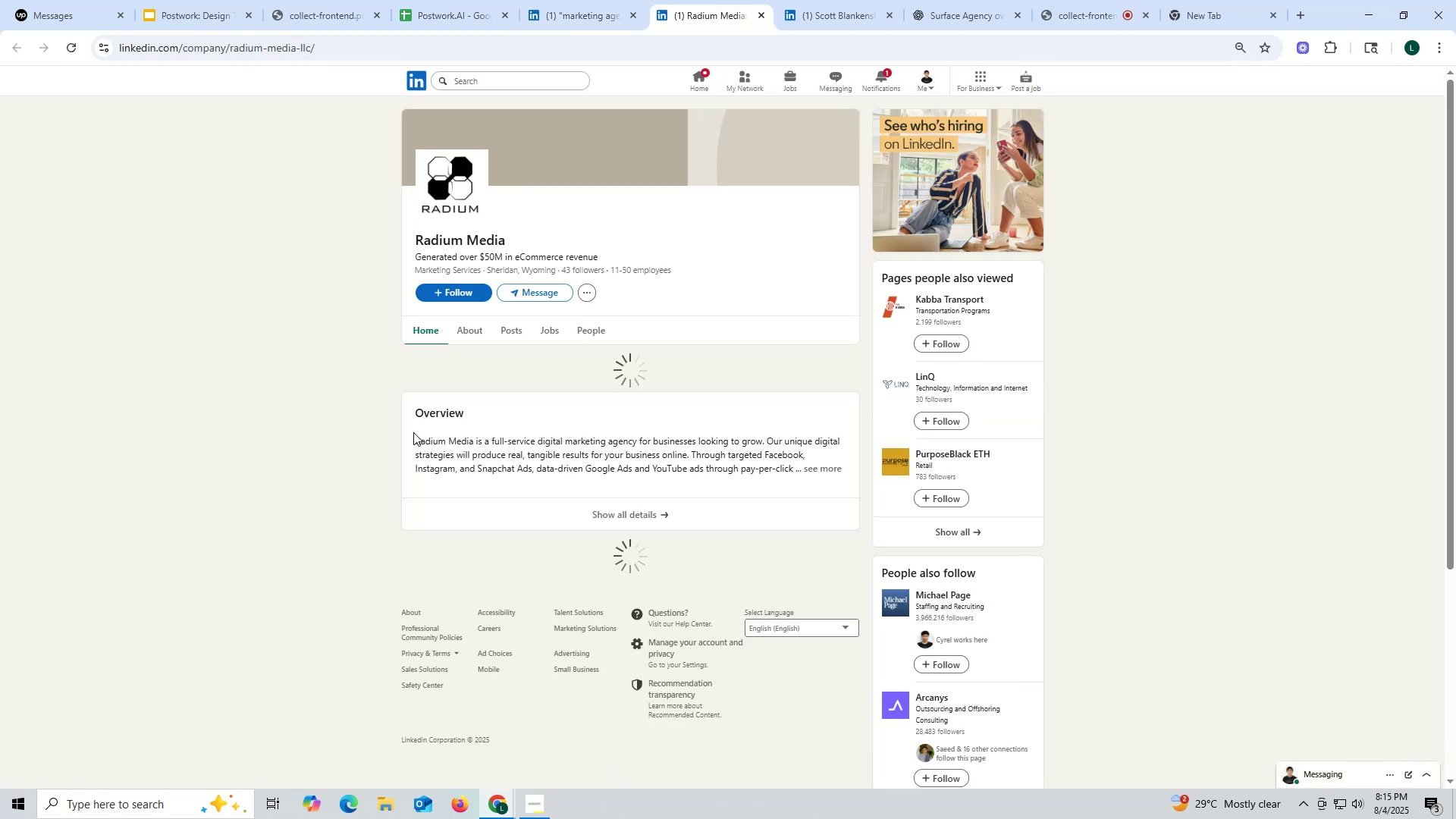 
left_click([758, 9])
 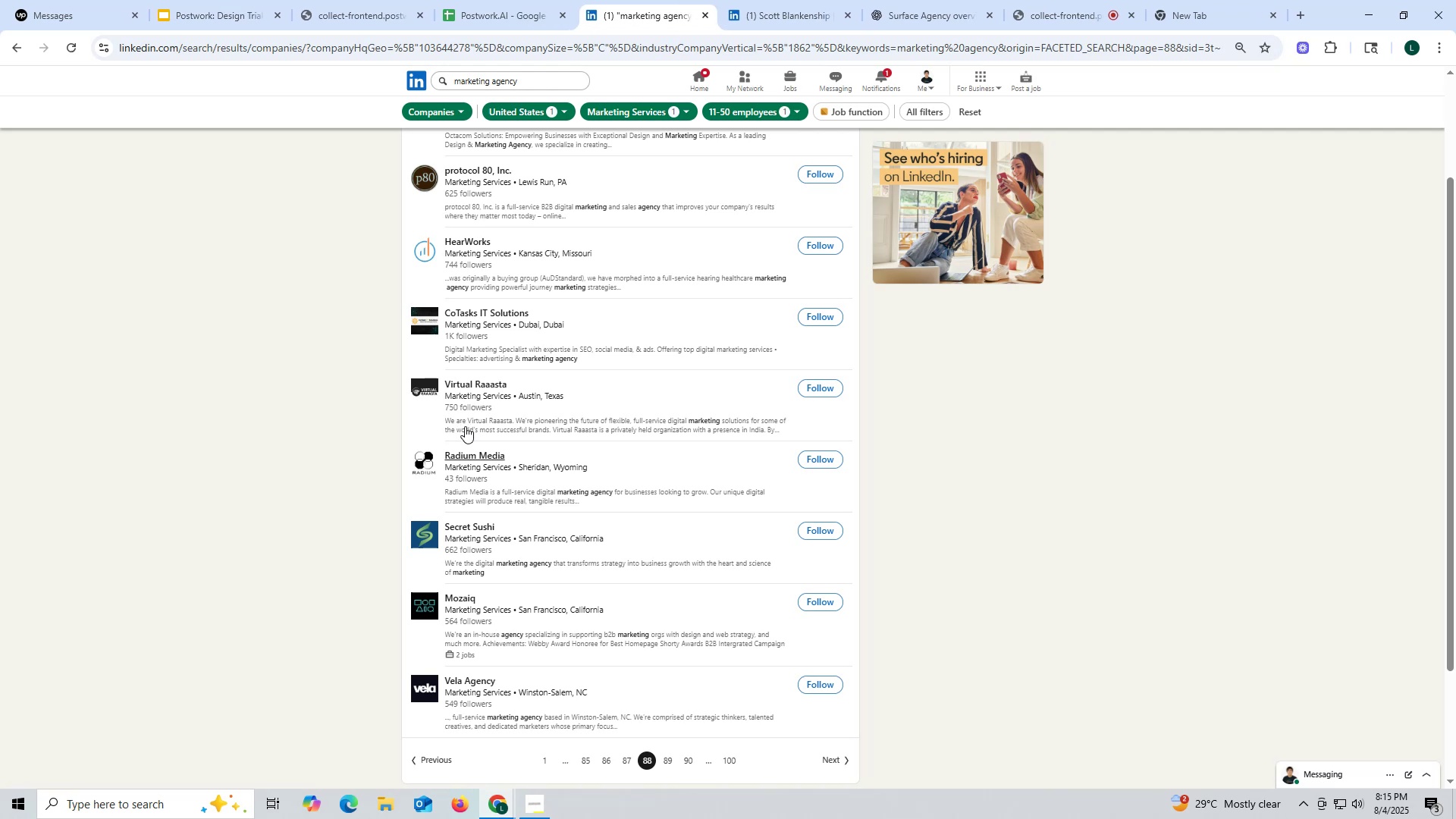 
scroll: coordinate [460, 427], scroll_direction: up, amount: 1.0
 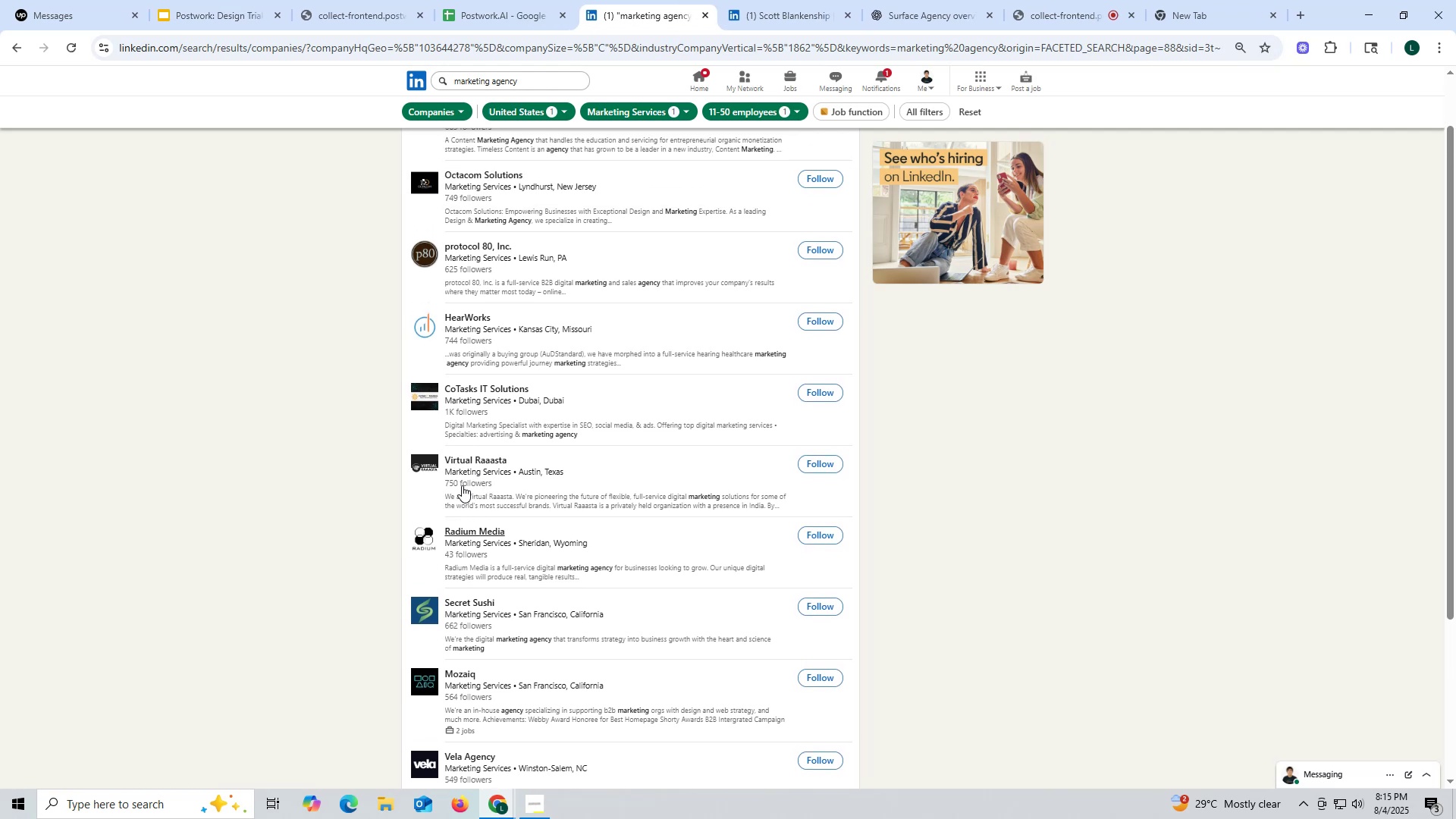 
wait(5.93)
 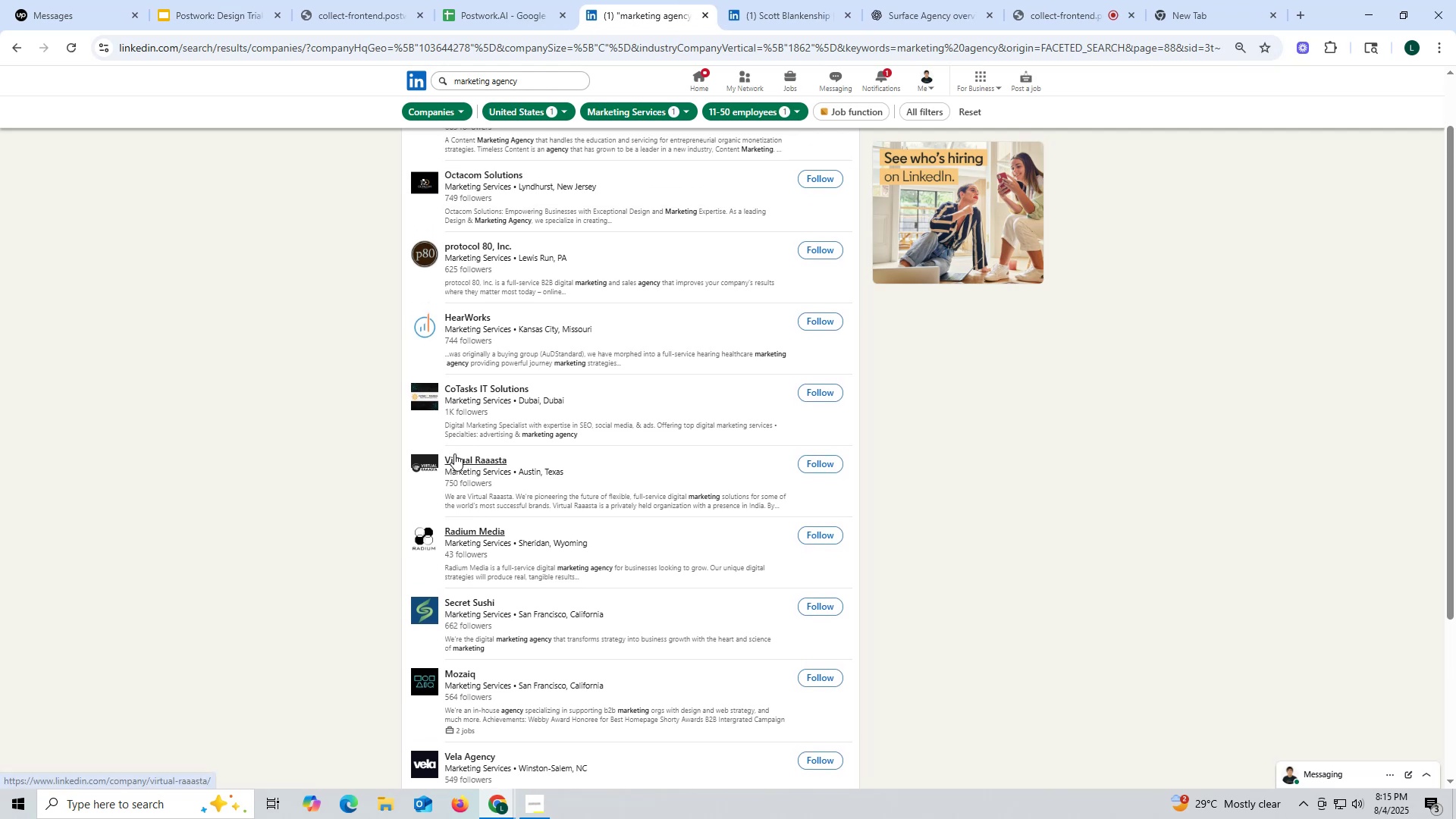 
right_click([468, 459])
 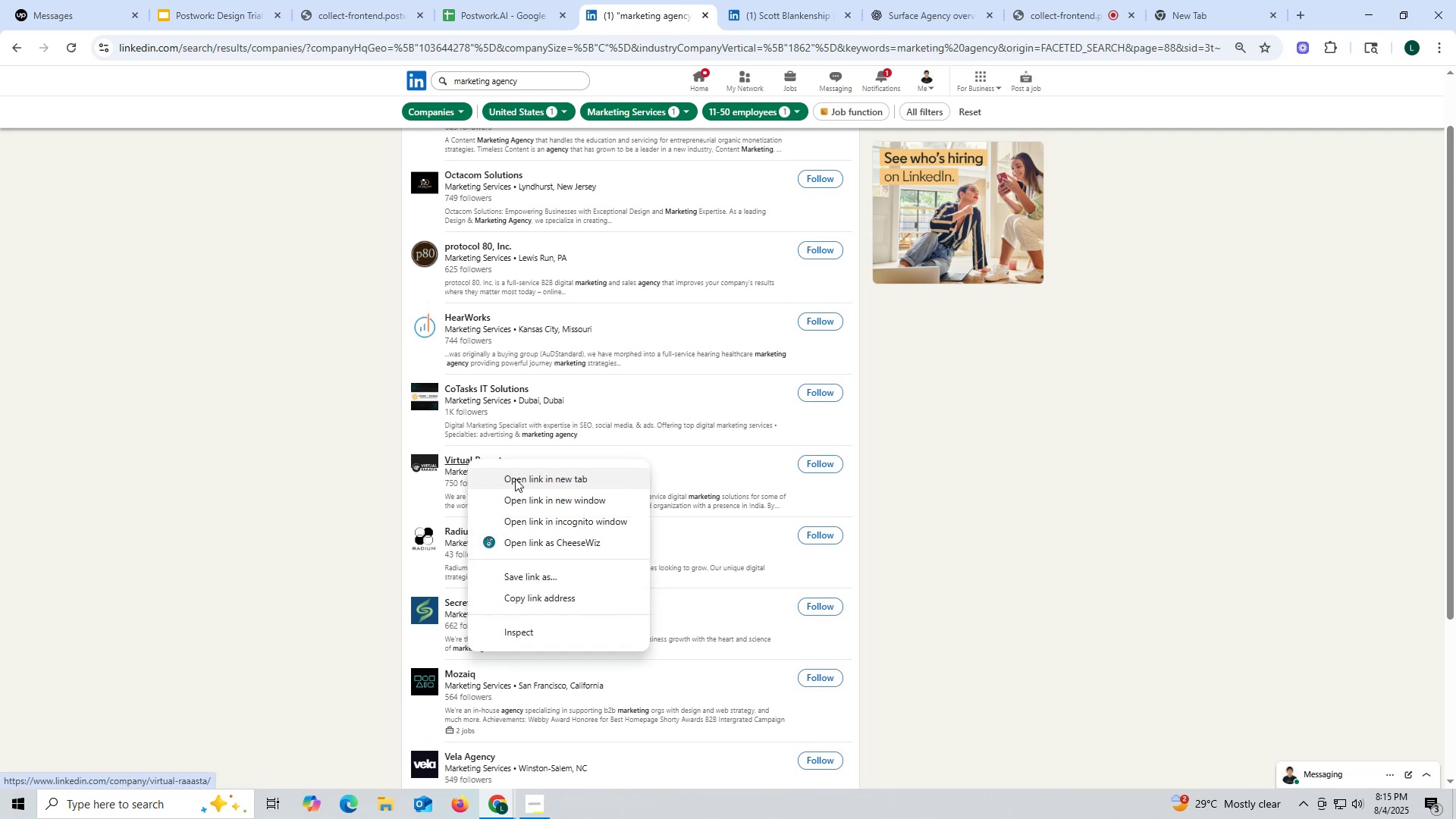 
left_click([515, 479])
 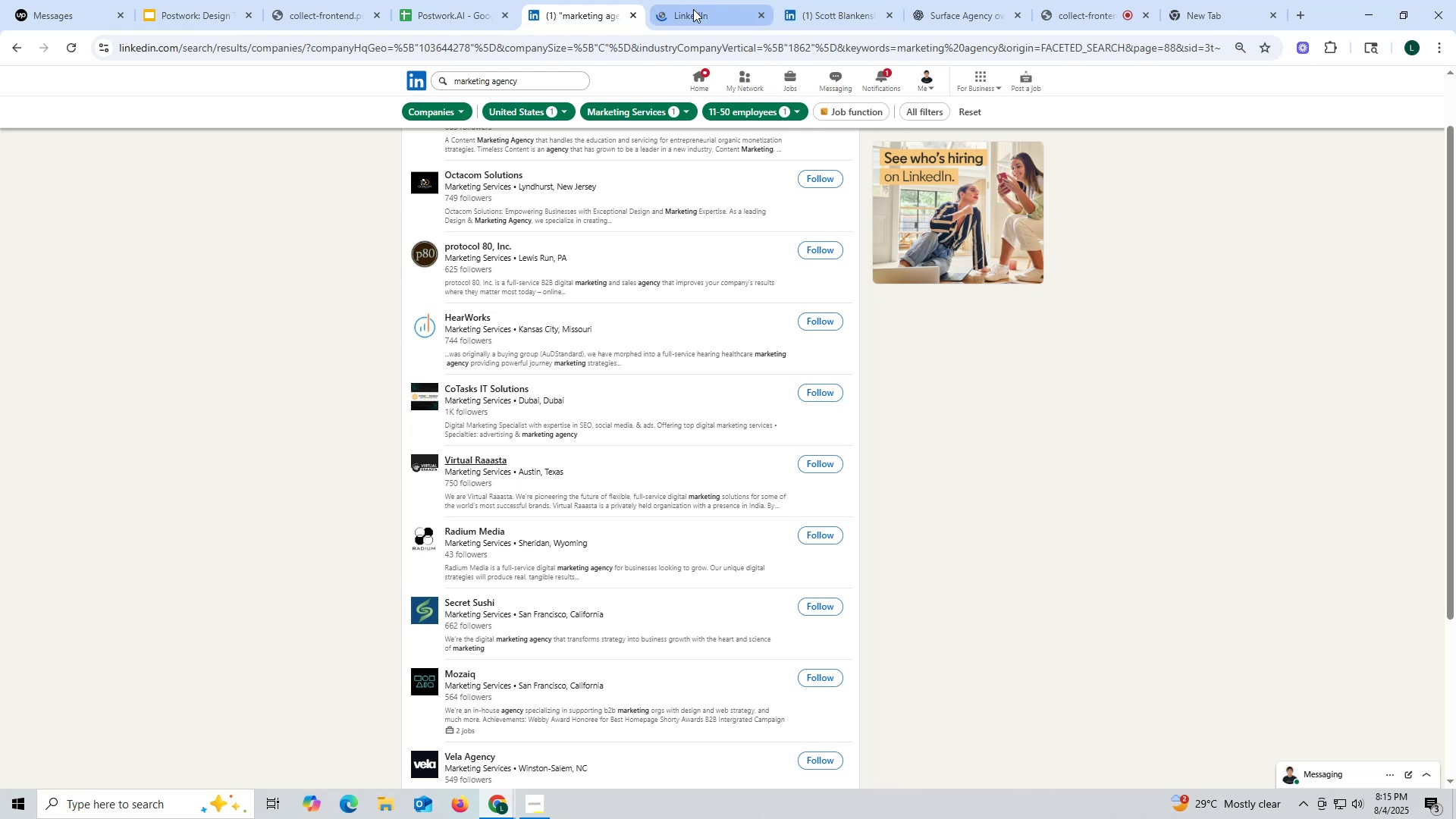 
left_click([710, 12])
 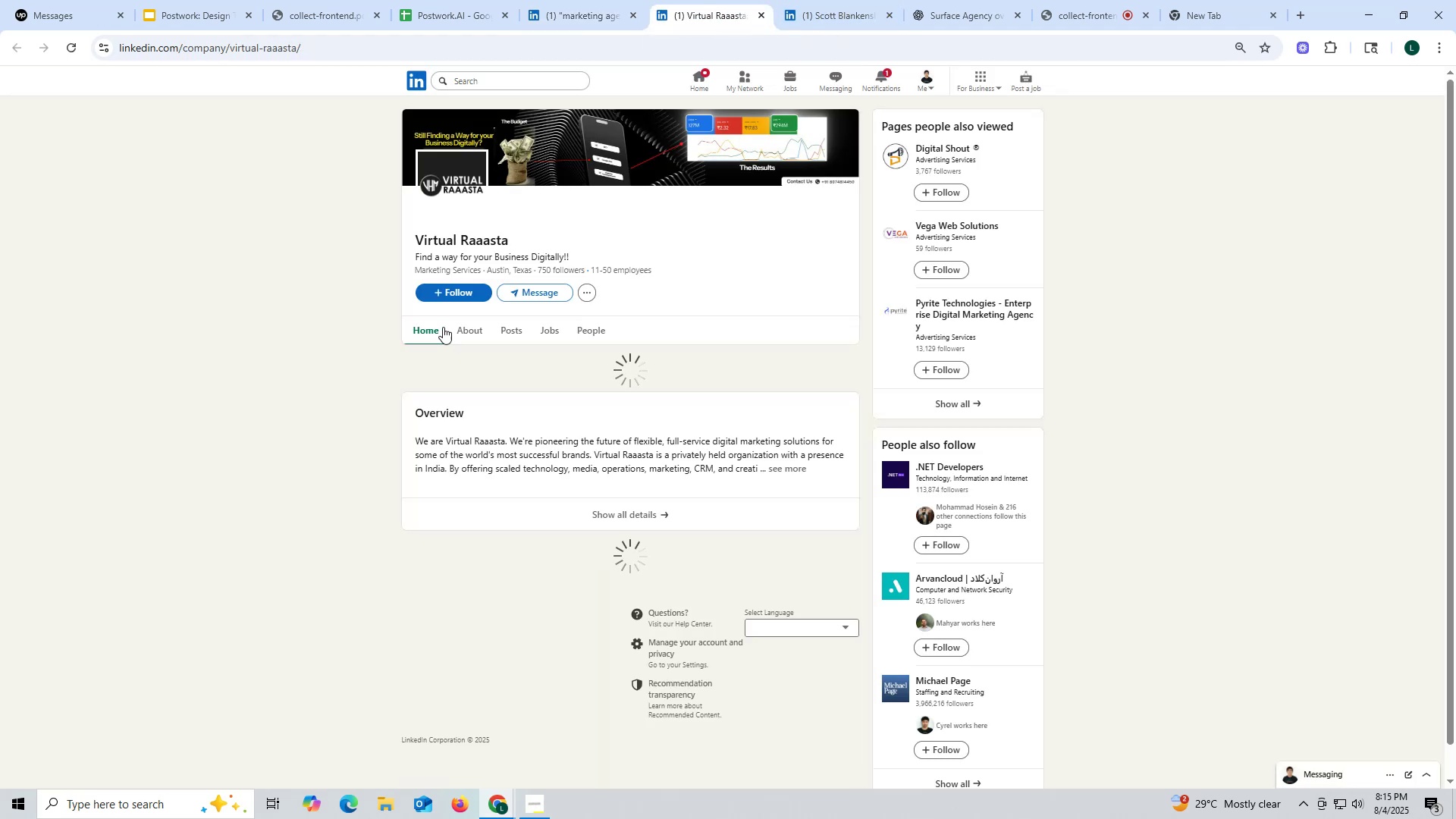 
left_click([513, 328])
 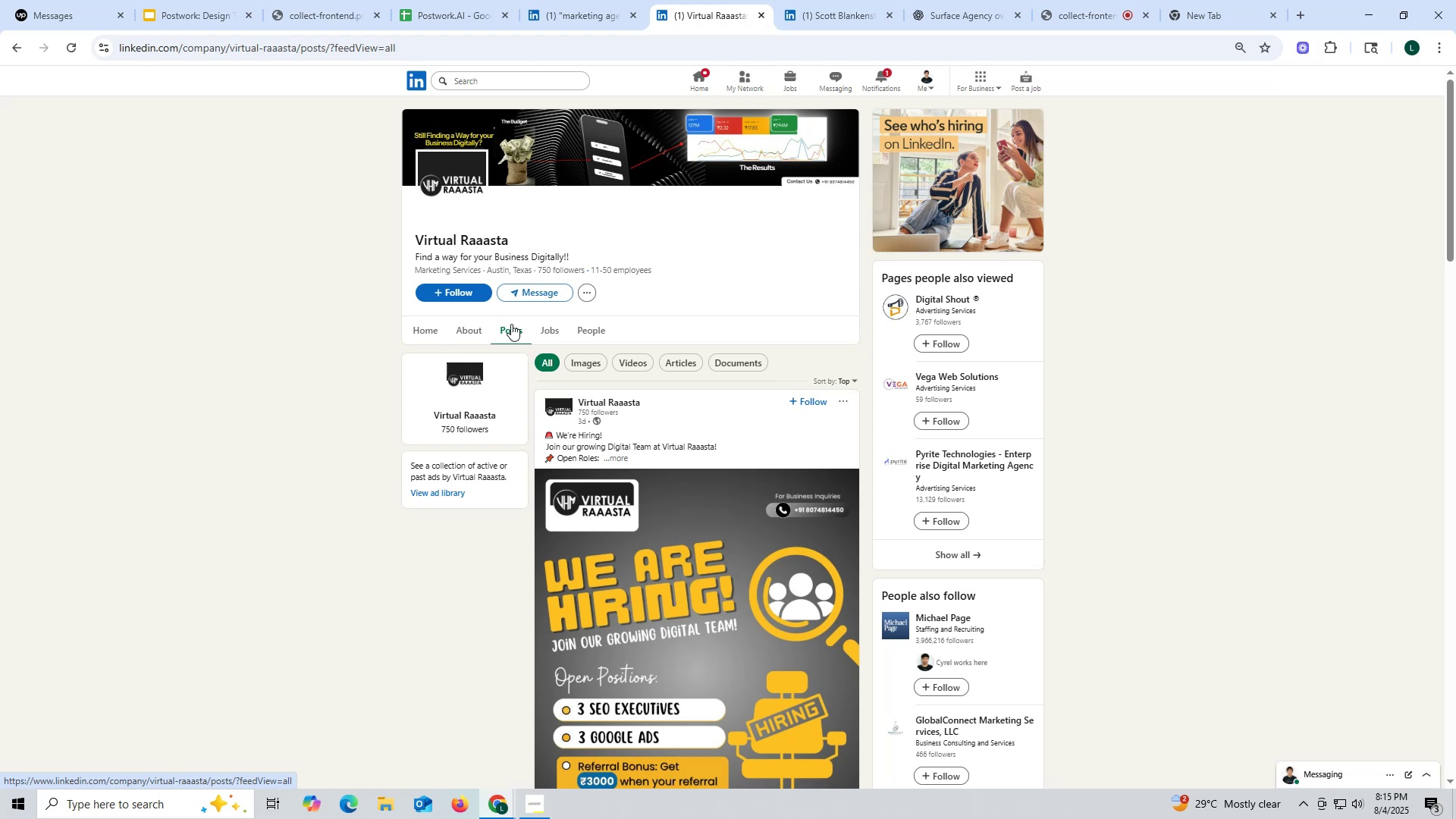 
wait(12.03)
 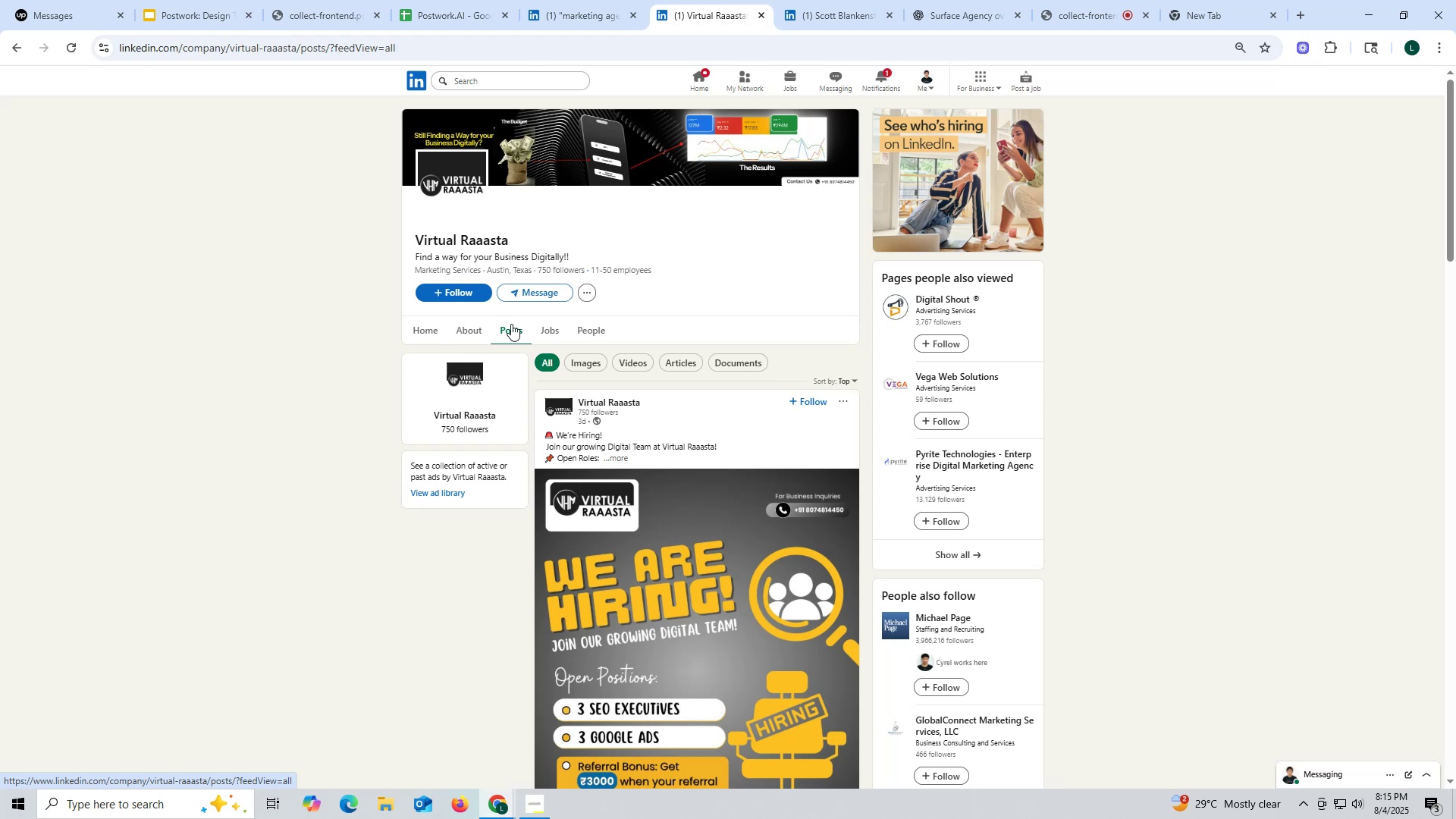 
left_click([460, 325])
 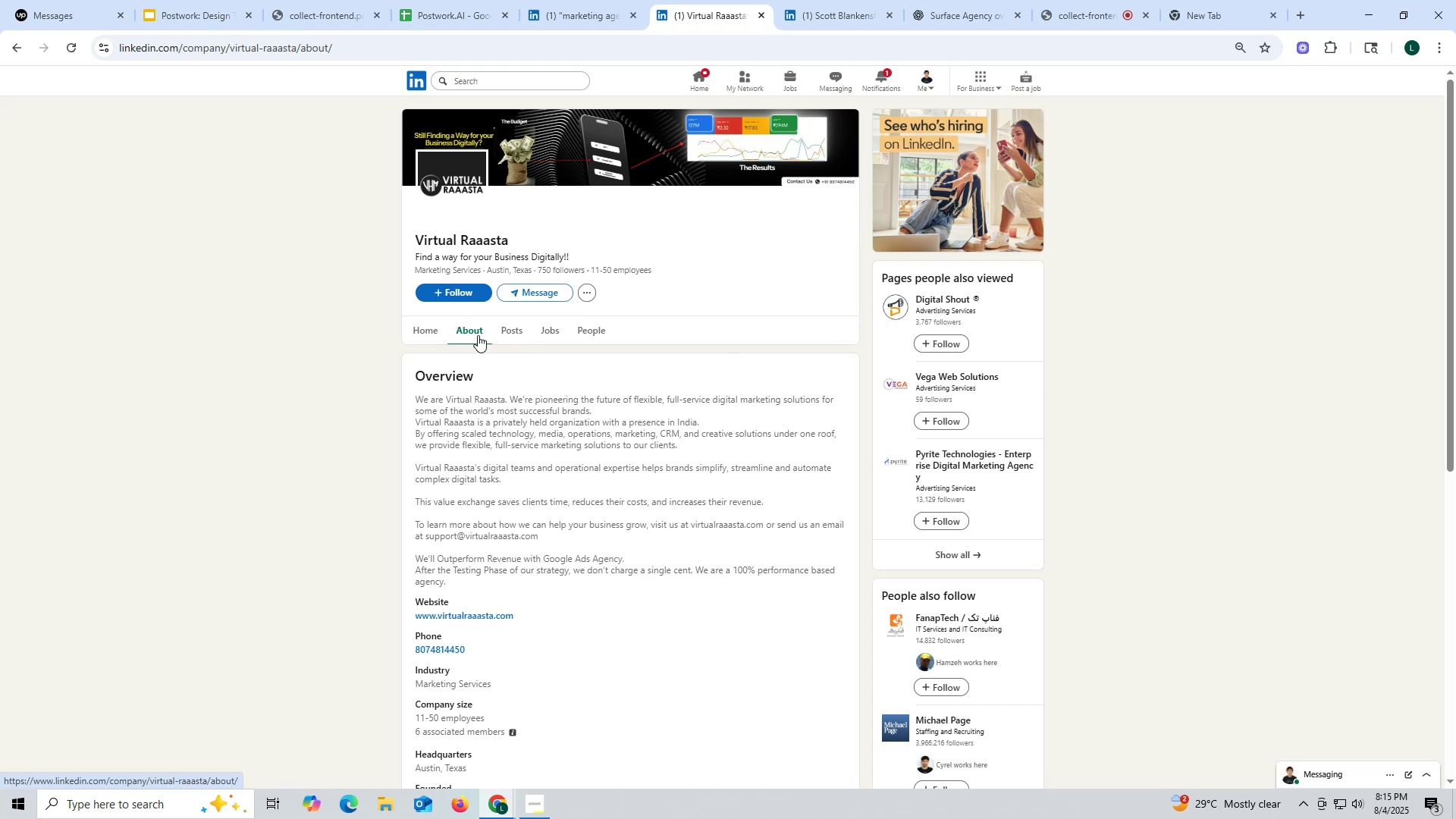 
wait(14.5)
 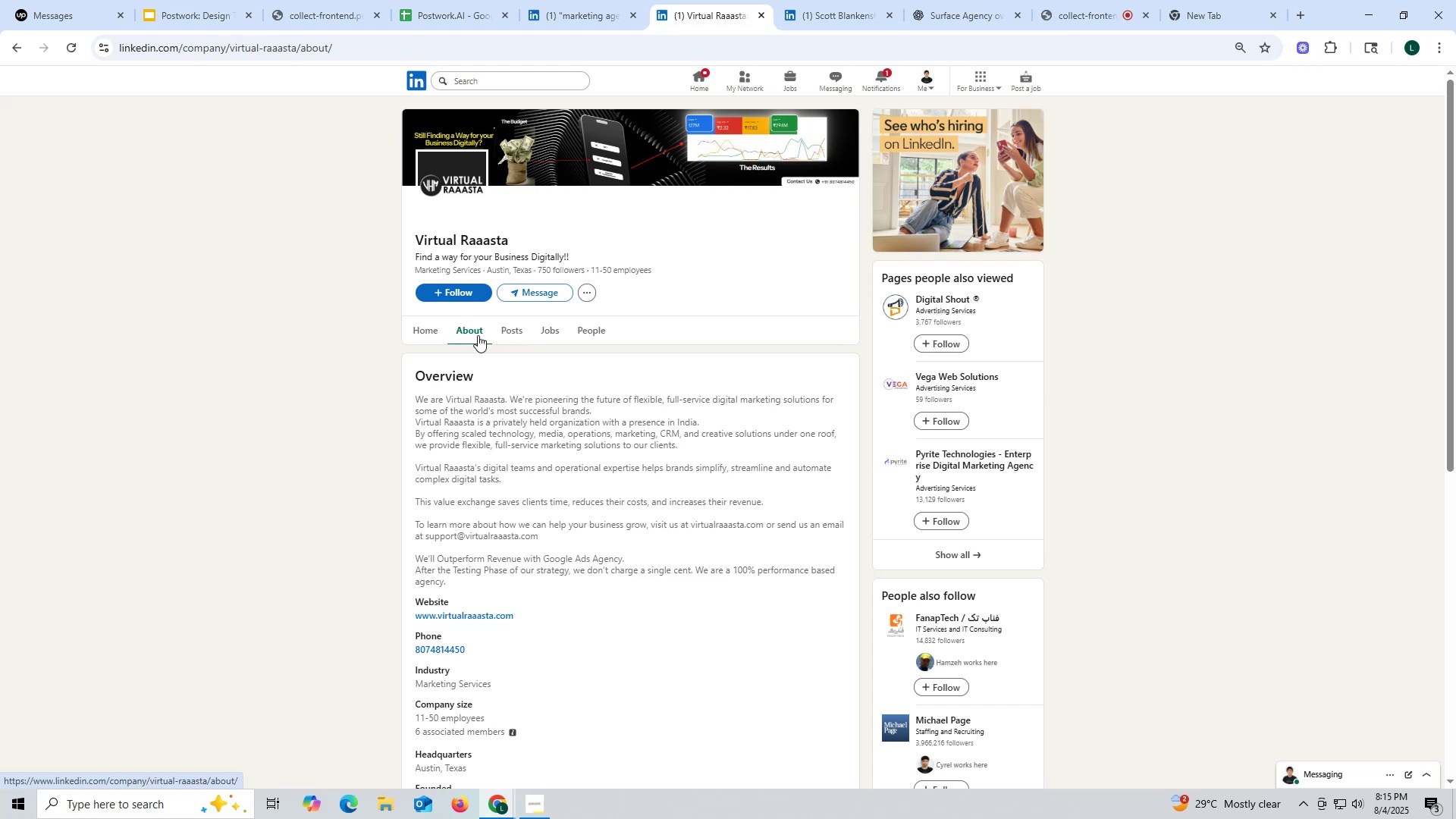 
left_click_drag(start_coordinate=[411, 616], to_coordinate=[576, 615])
 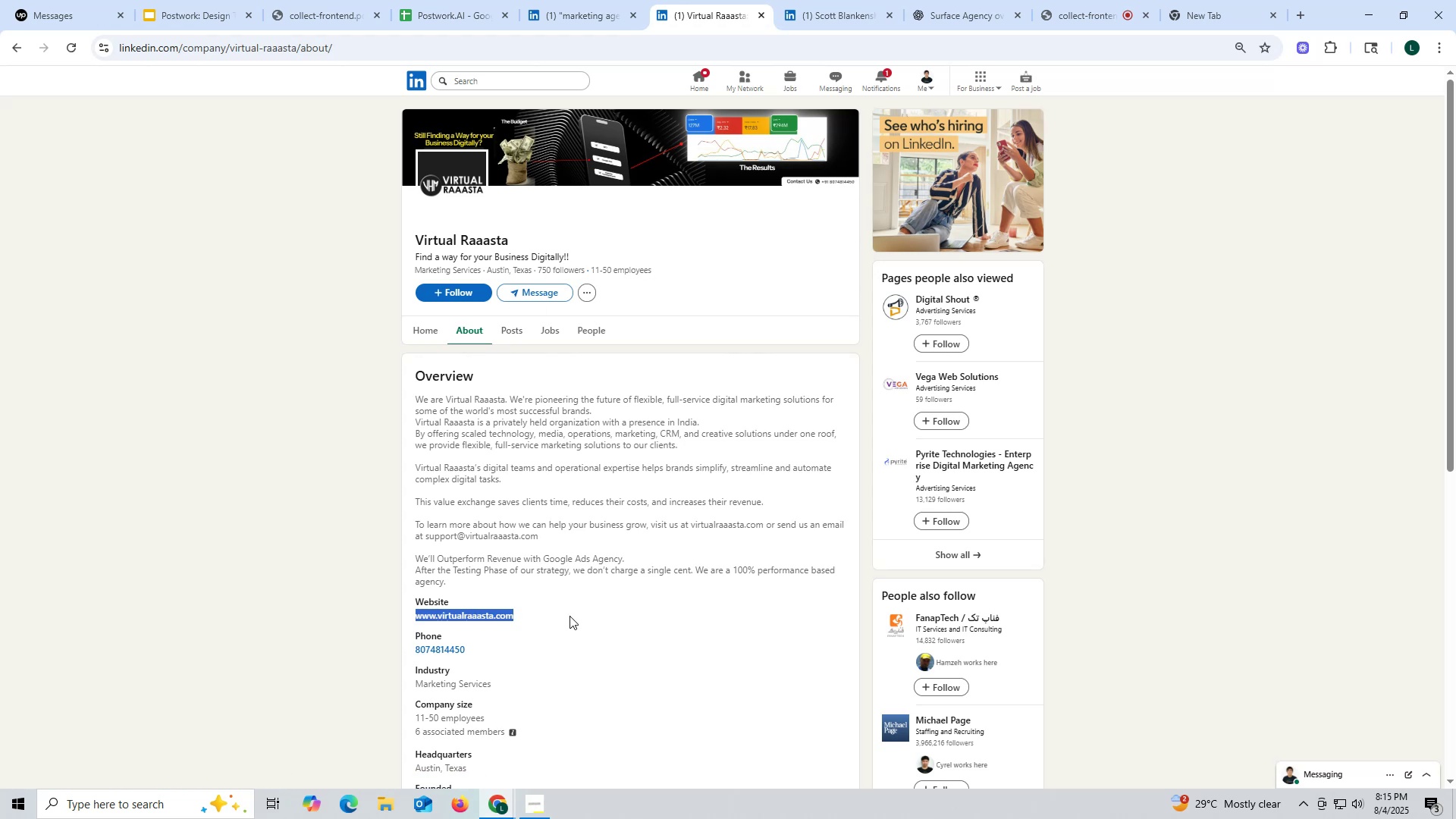 
key(C)
 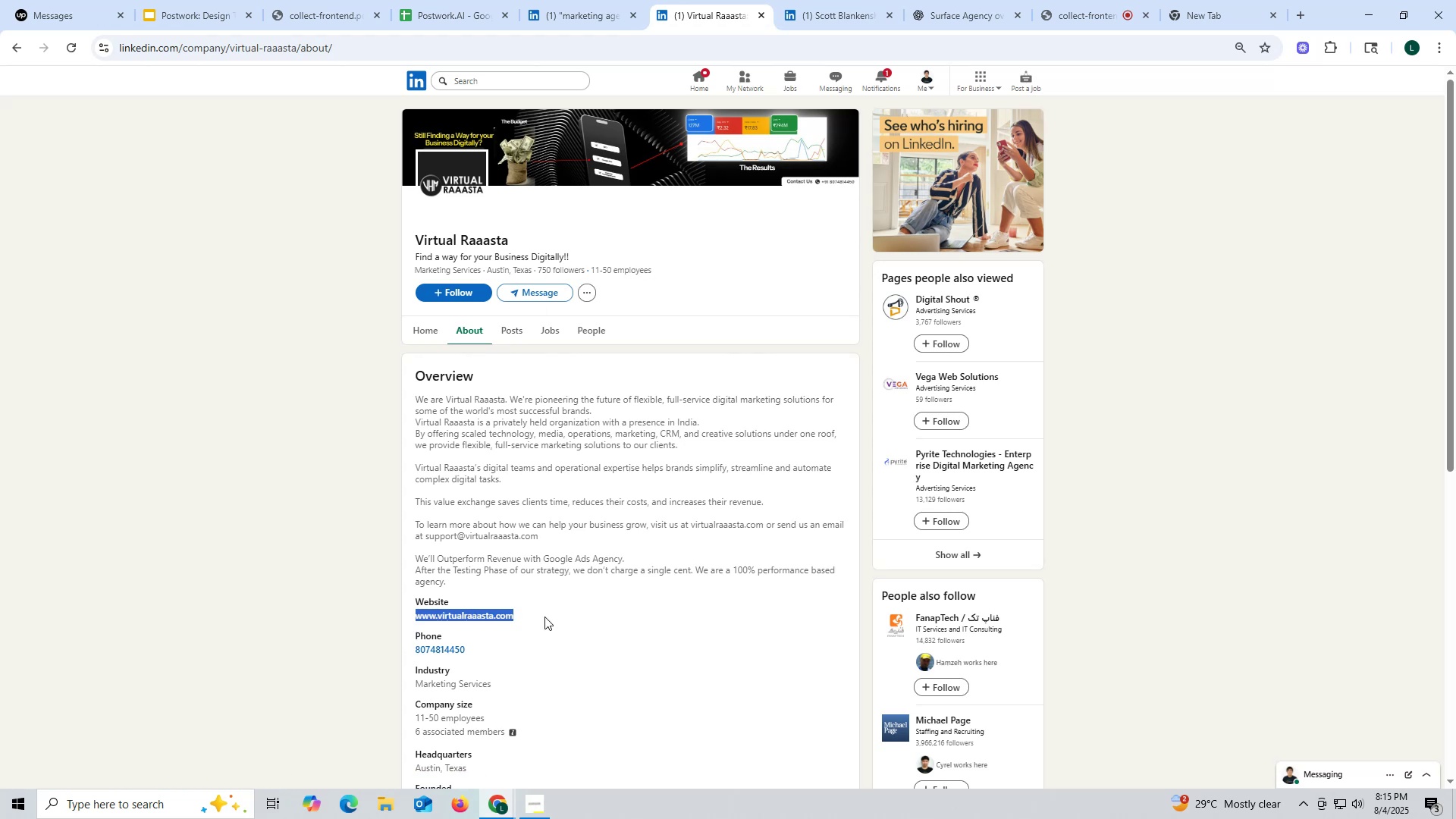 
key(Control+ControlLeft)
 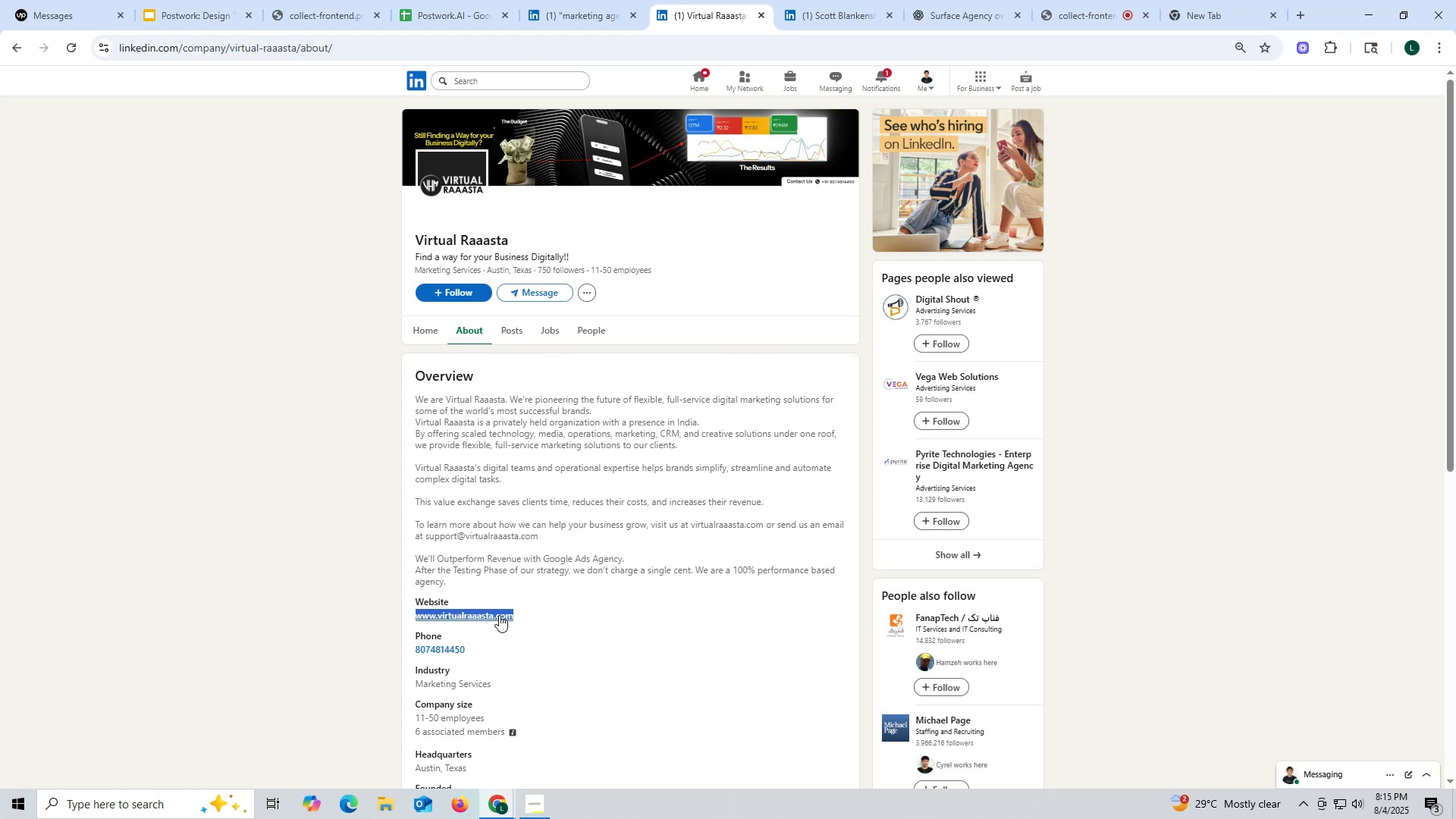 
key(Control+ControlLeft)
 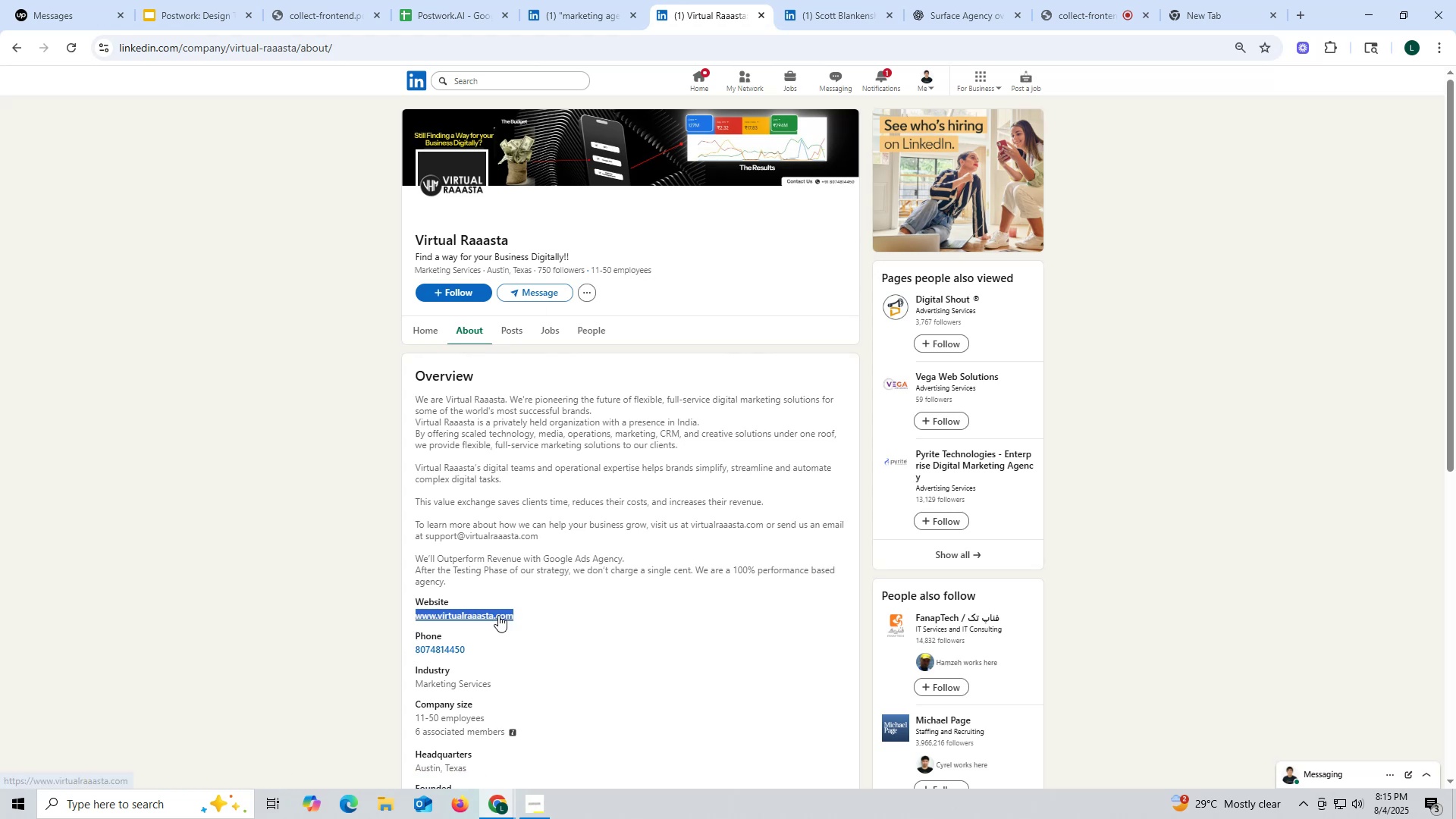 
key(Control+C)
 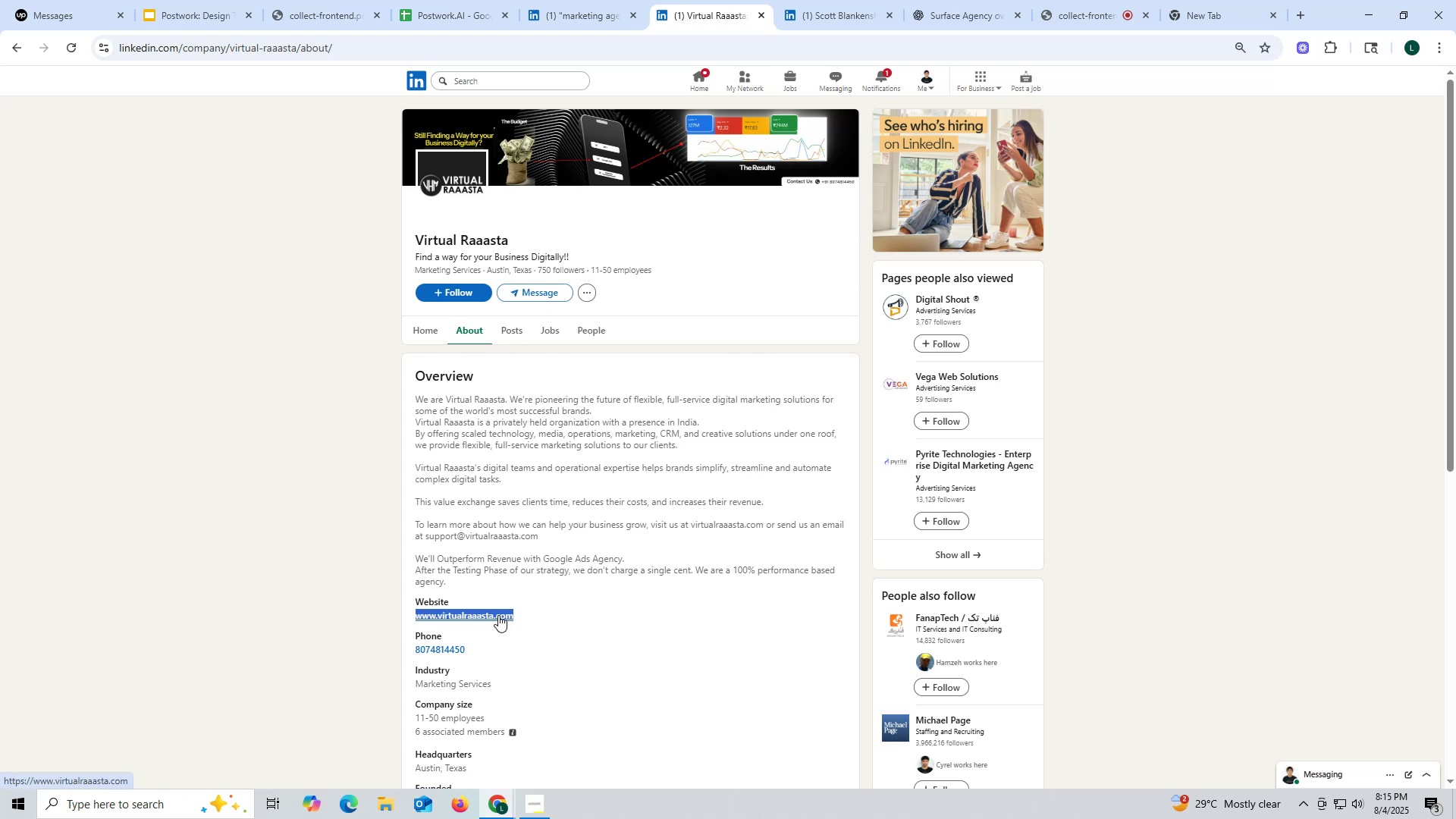 
key(Control+ControlLeft)
 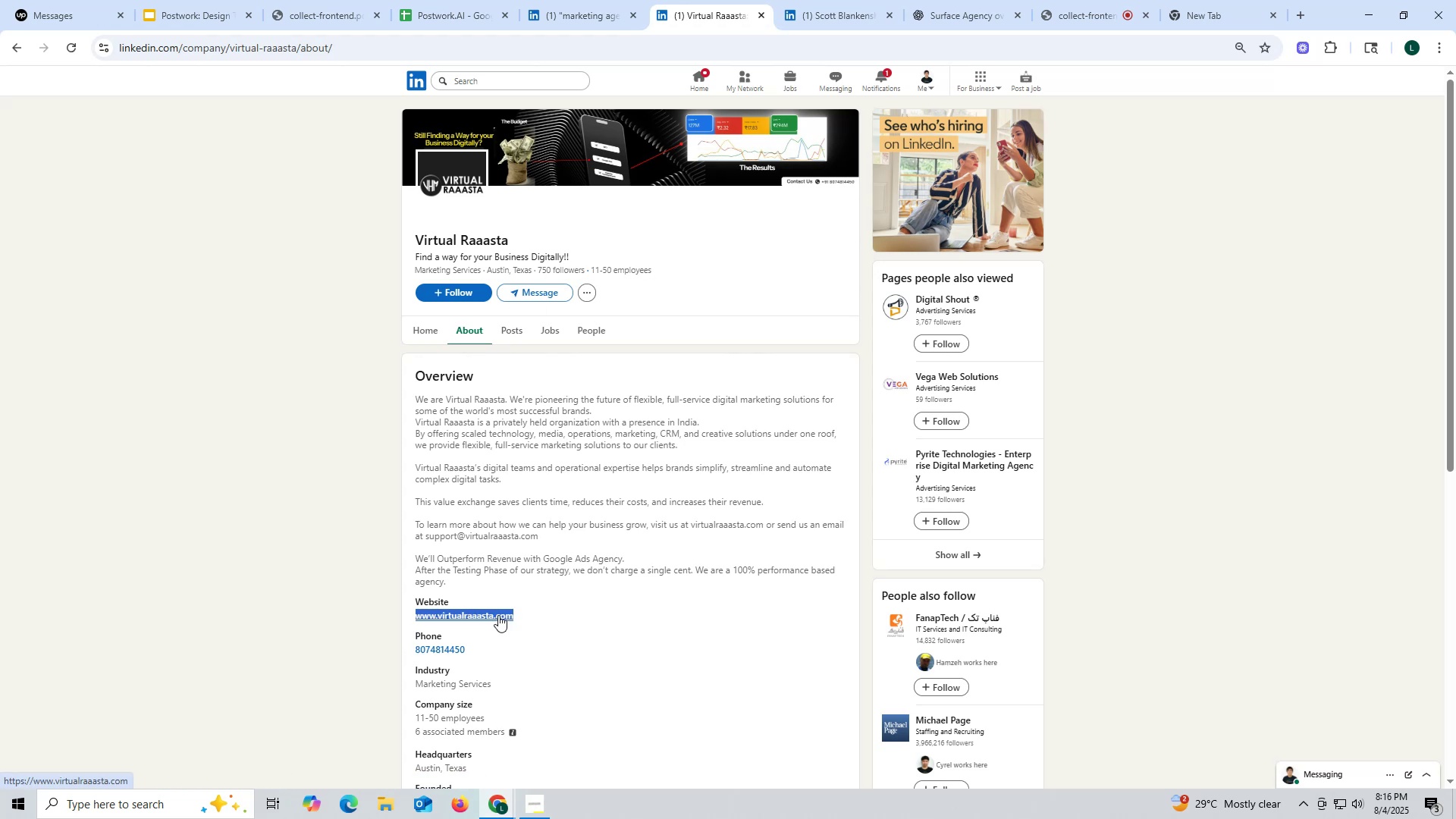 
key(Control+C)
 